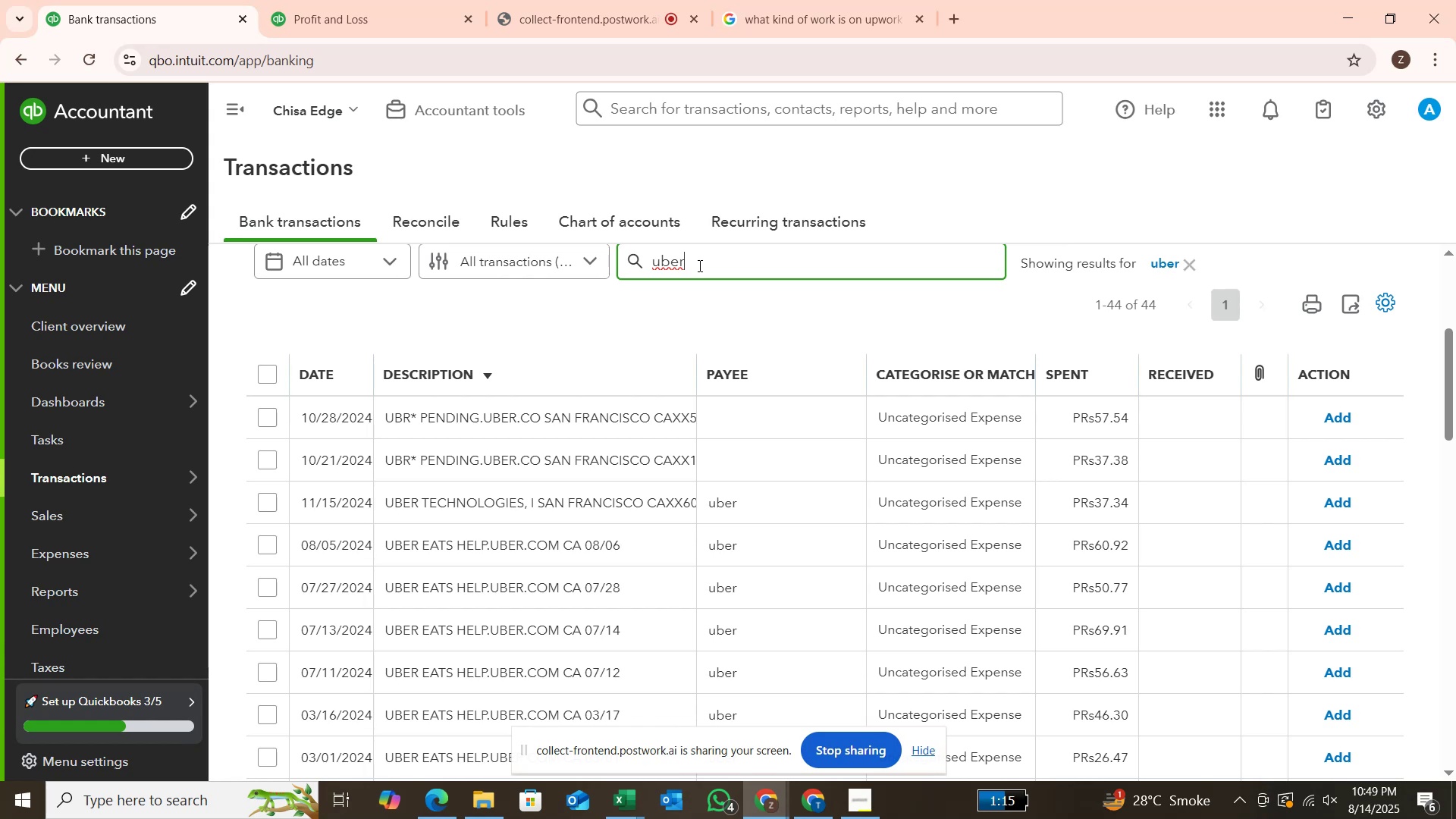 
key(Enter)
 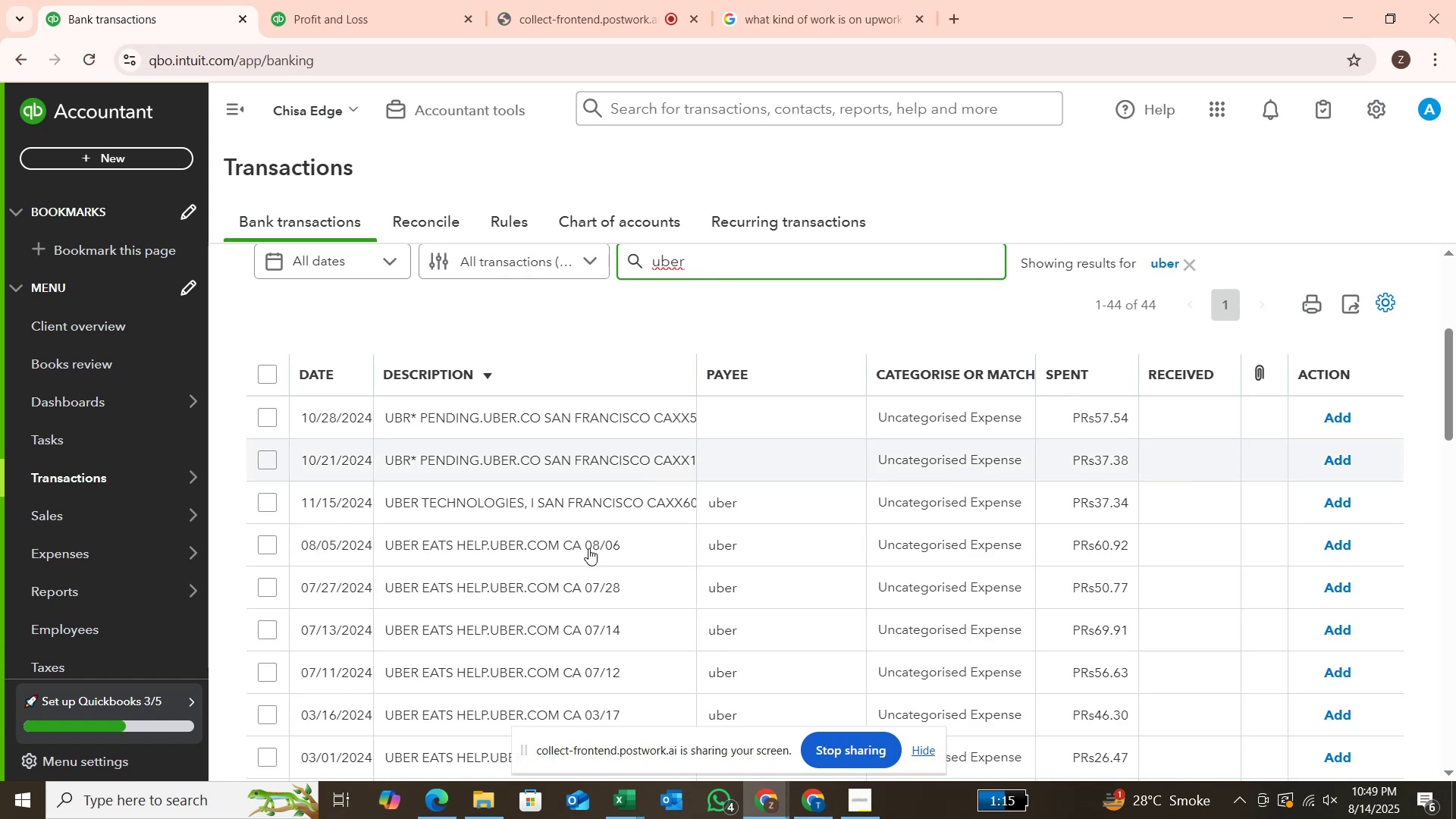 
scroll: coordinate [462, 577], scroll_direction: down, amount: 14.0
 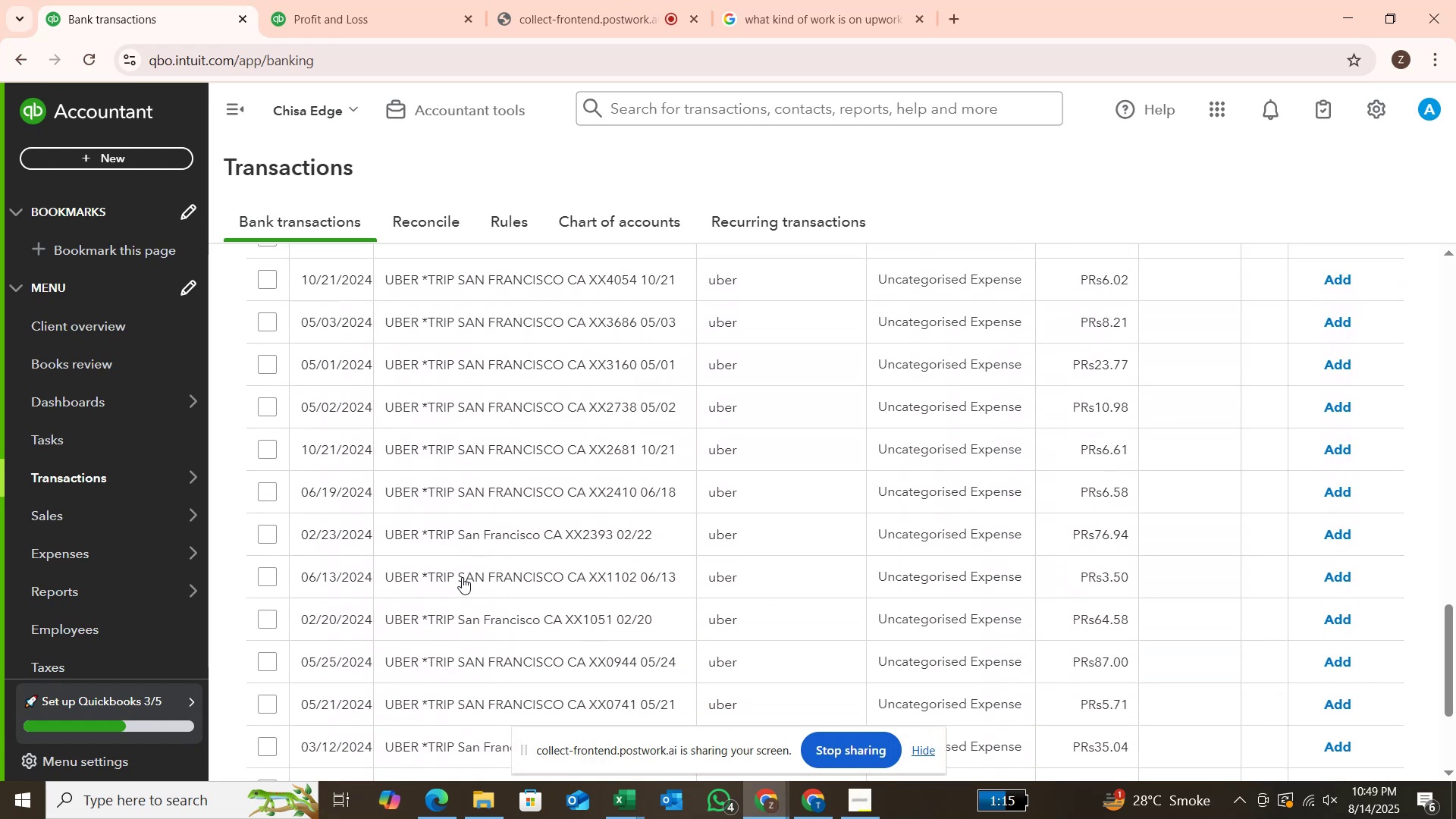 
scroll: coordinate [464, 566], scroll_direction: up, amount: 11.0
 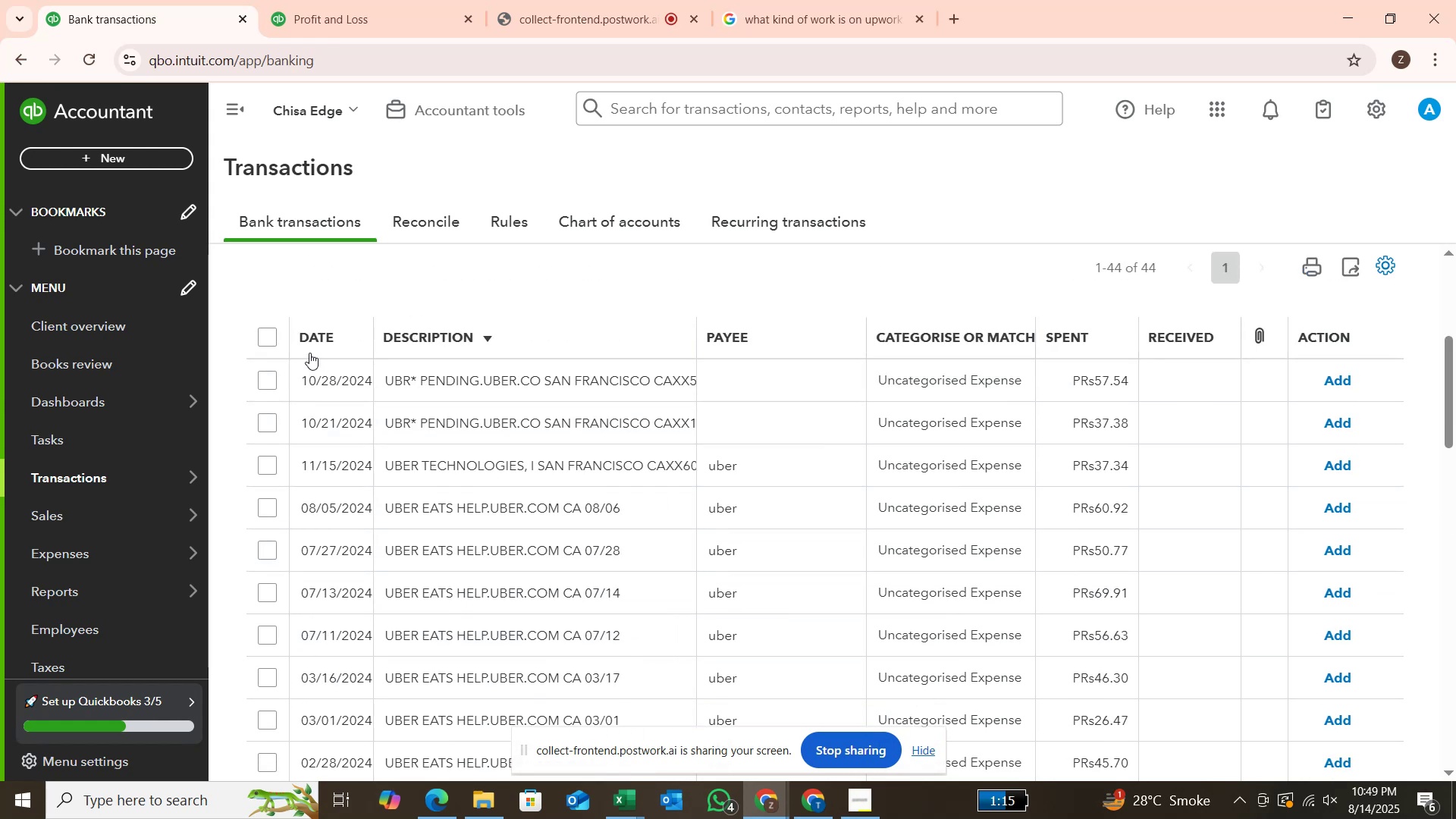 
mouse_move([287, 347])
 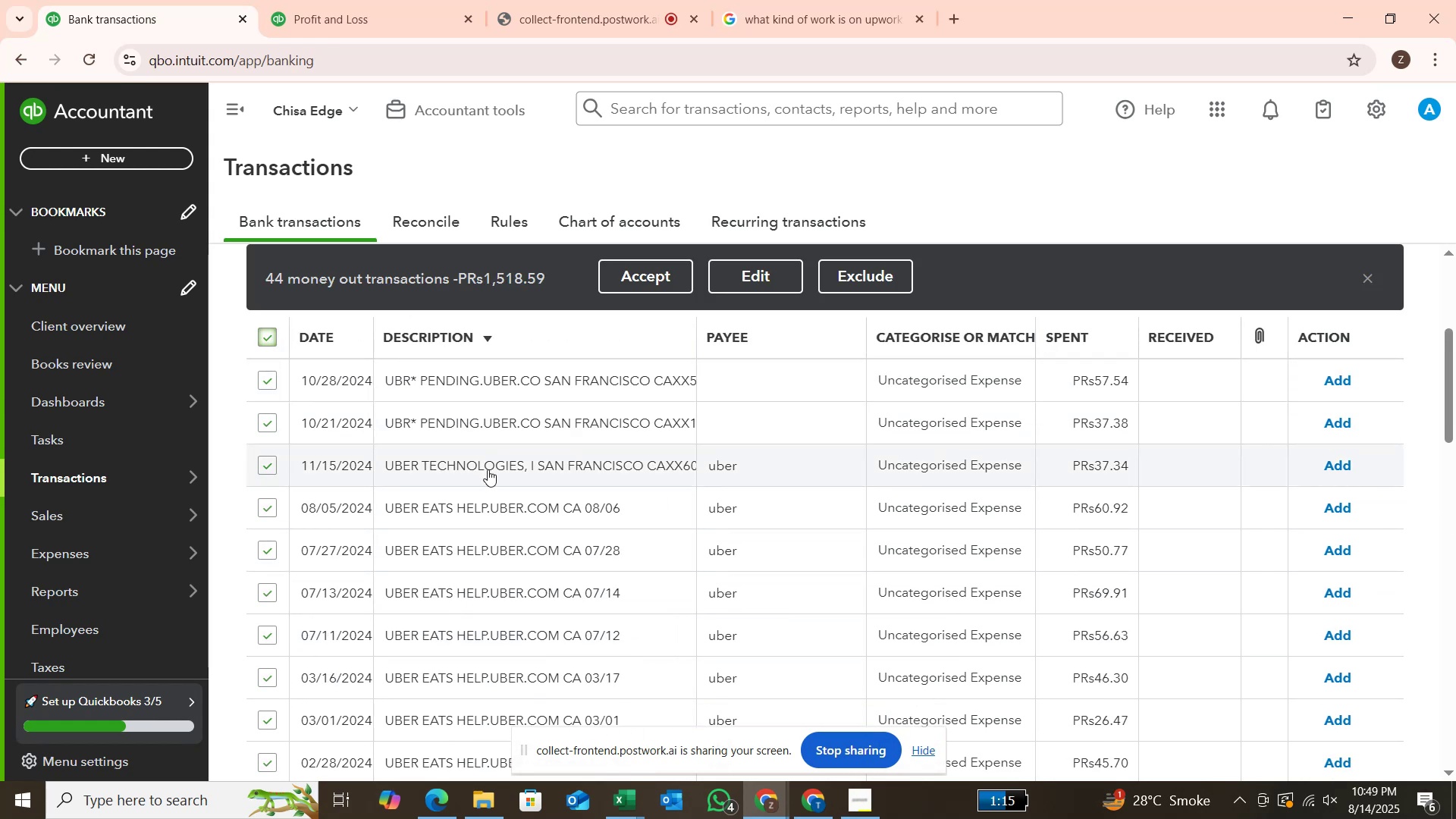 
scroll: coordinate [488, 469], scroll_direction: down, amount: 1.0
 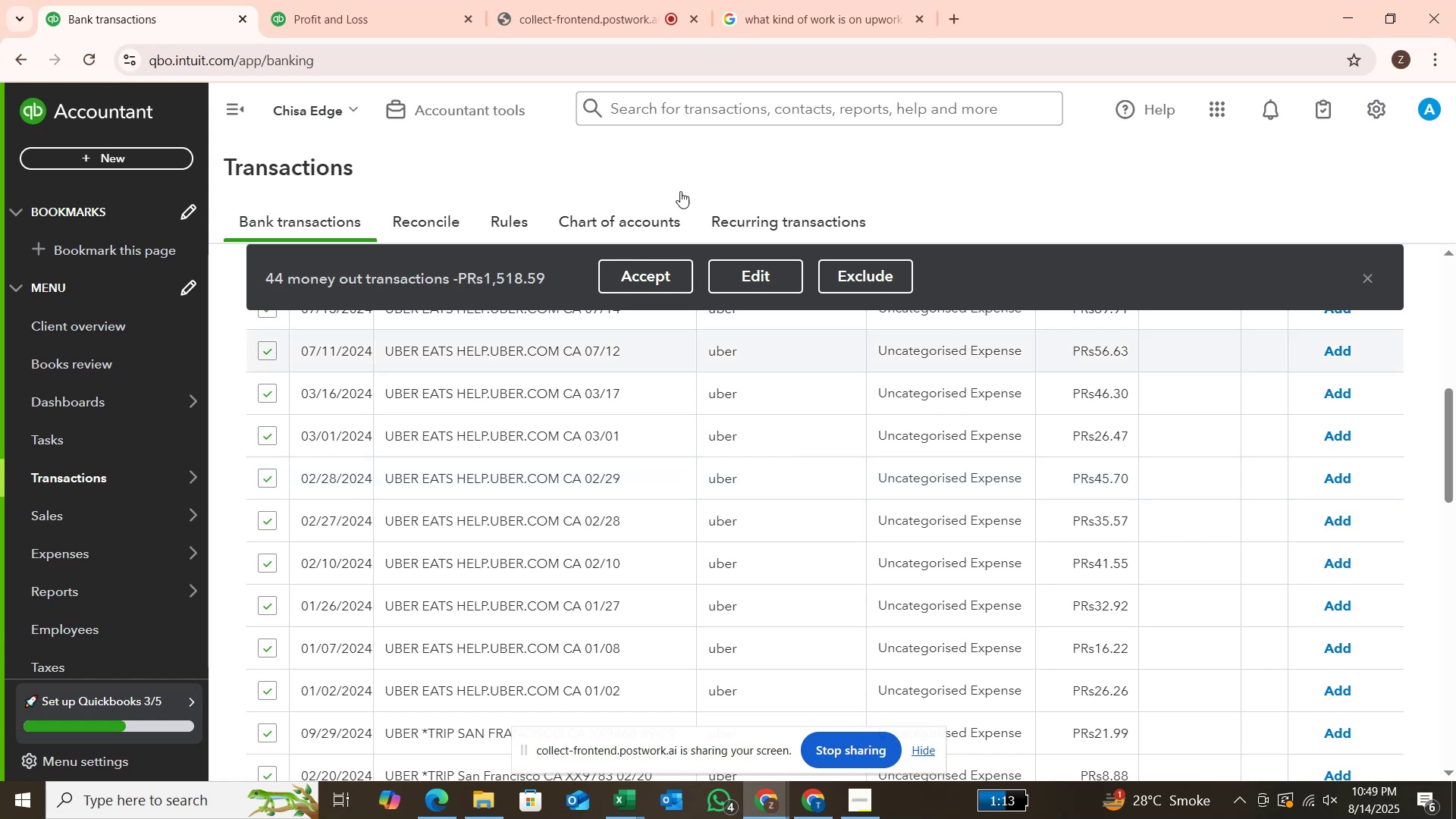 
wait(6.65)
 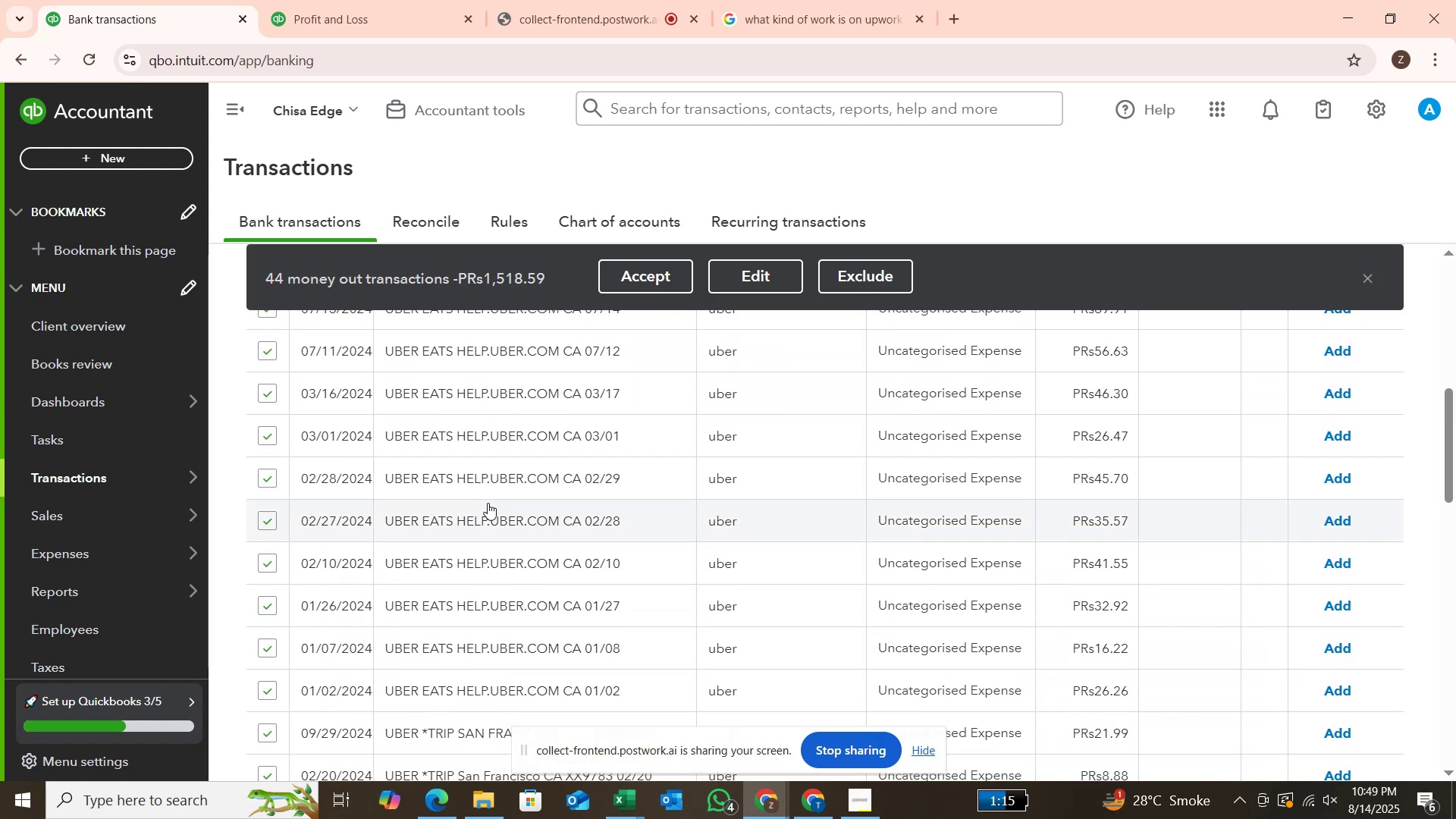 
scroll: coordinate [657, 492], scroll_direction: up, amount: 4.0
 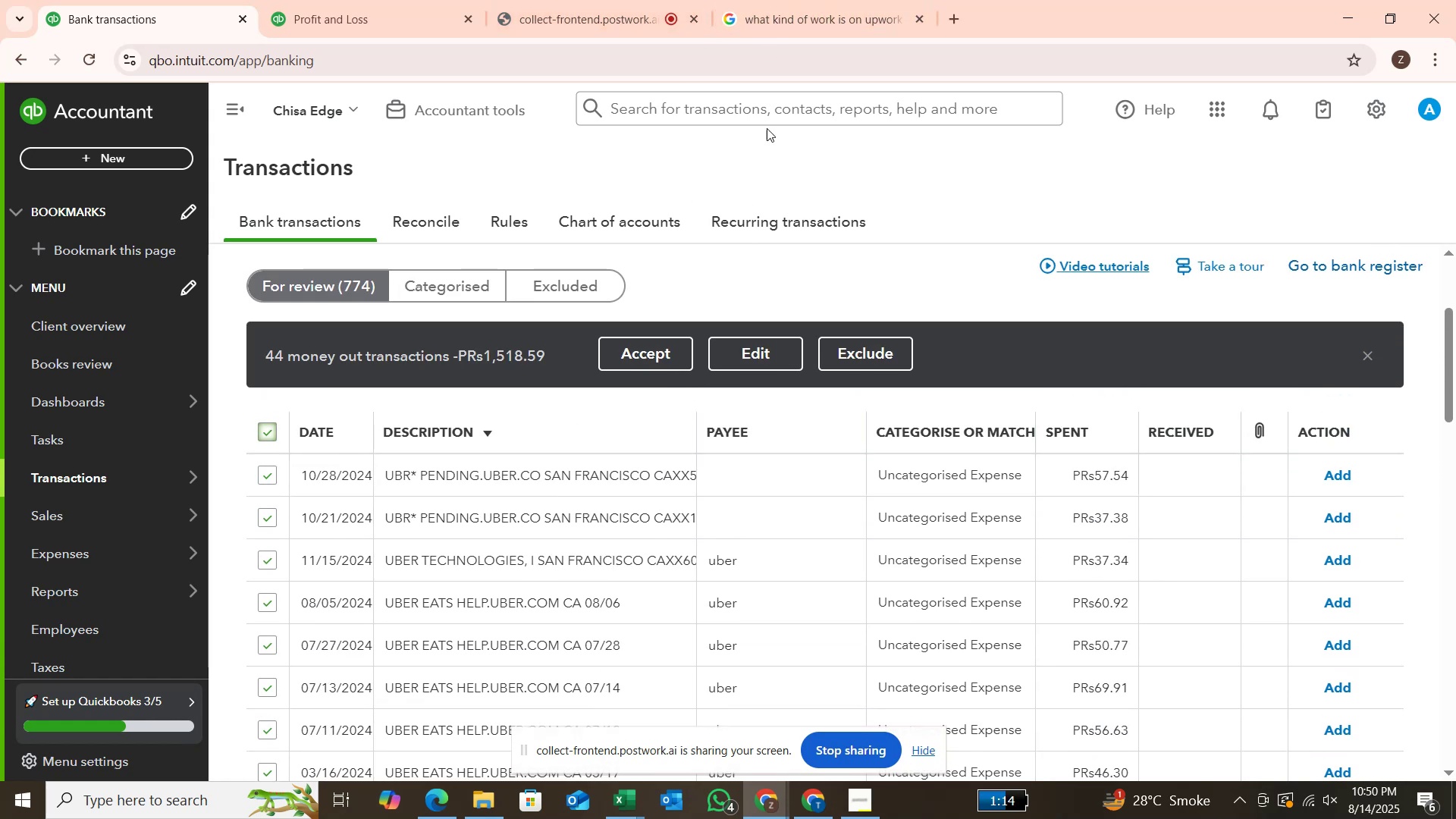 
left_click([803, 20])
 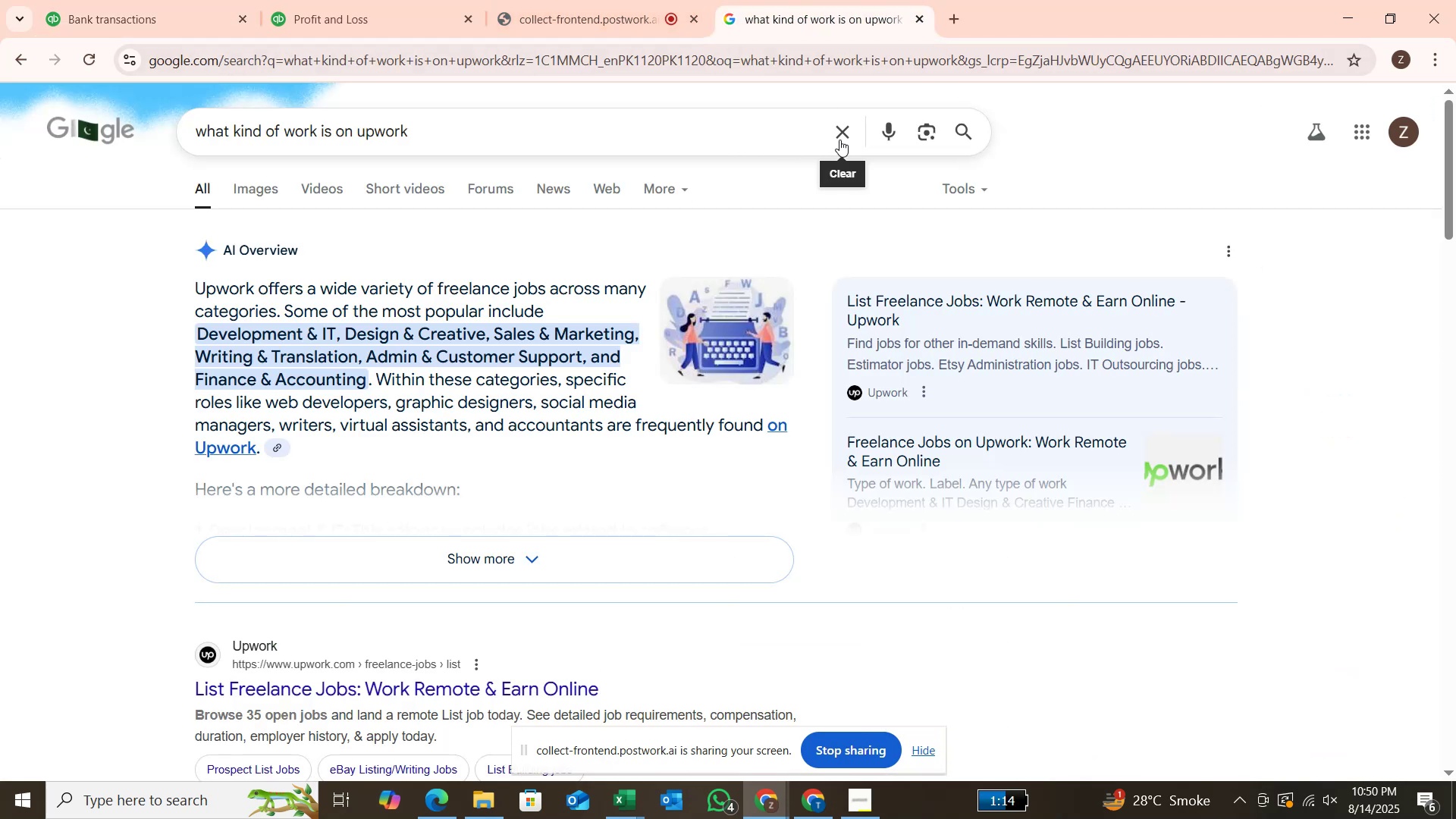 
left_click([844, 136])
 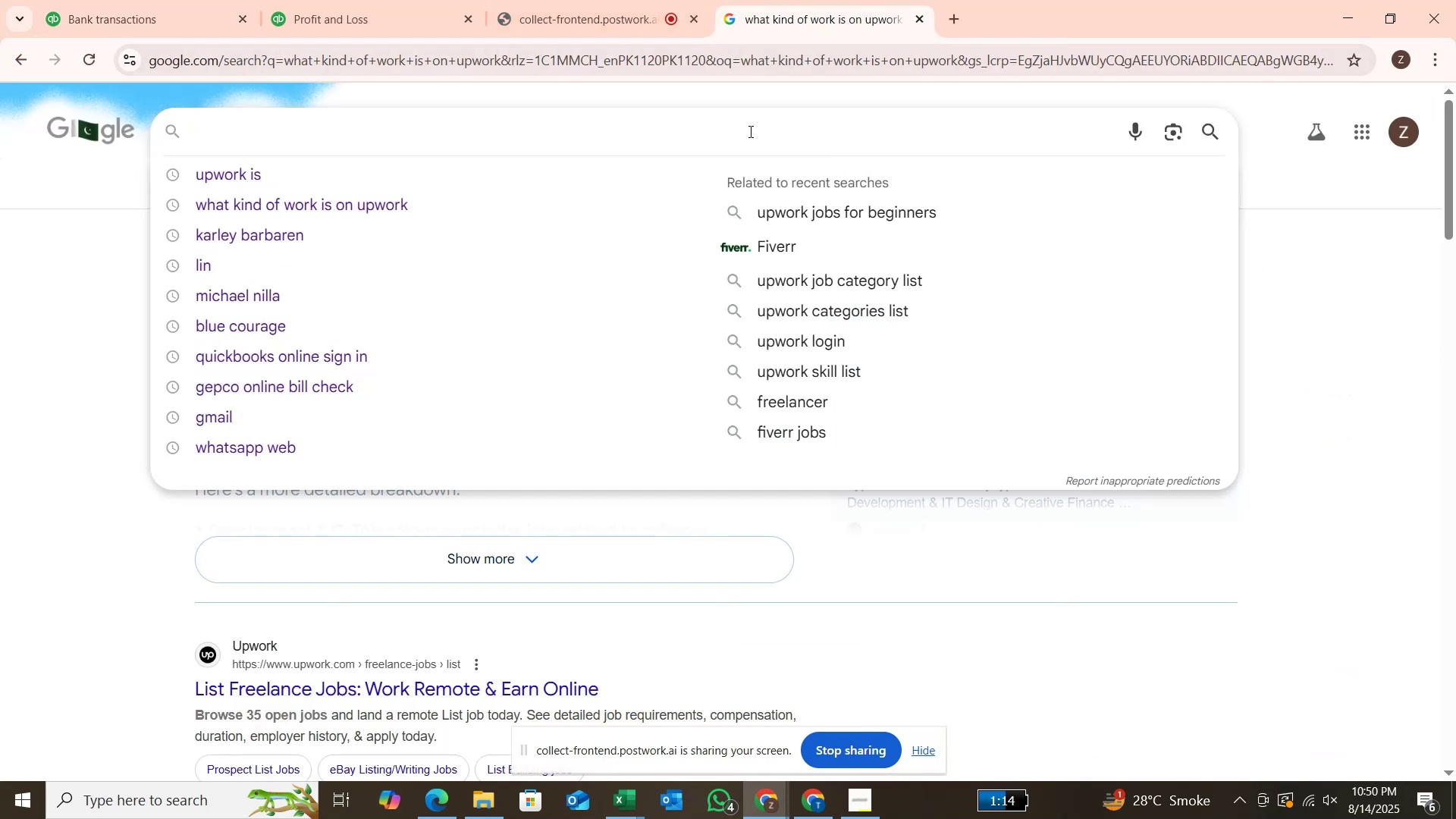 
type(penf)
key(Backspace)
type(ding uber)
 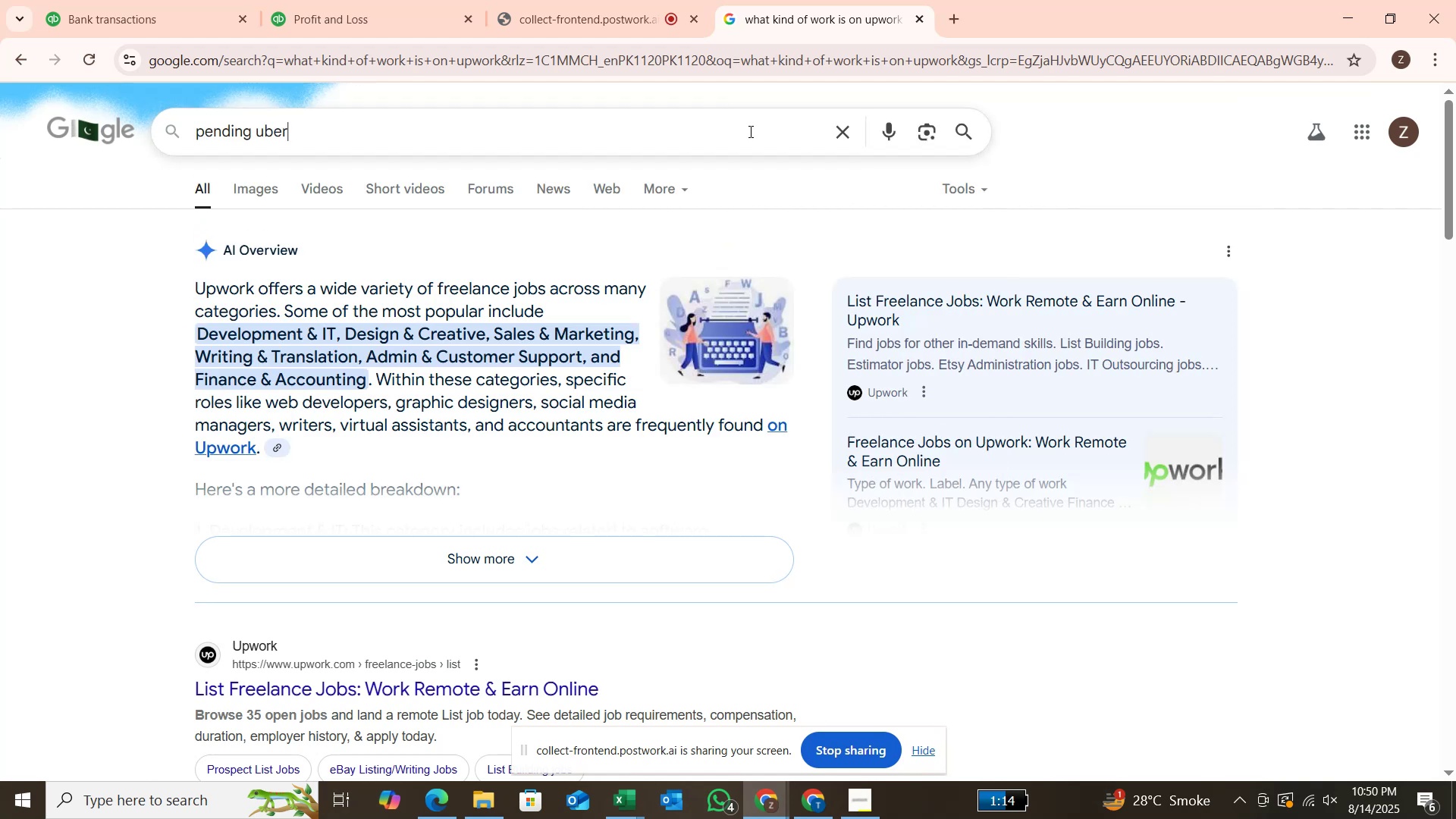 
key(Enter)
 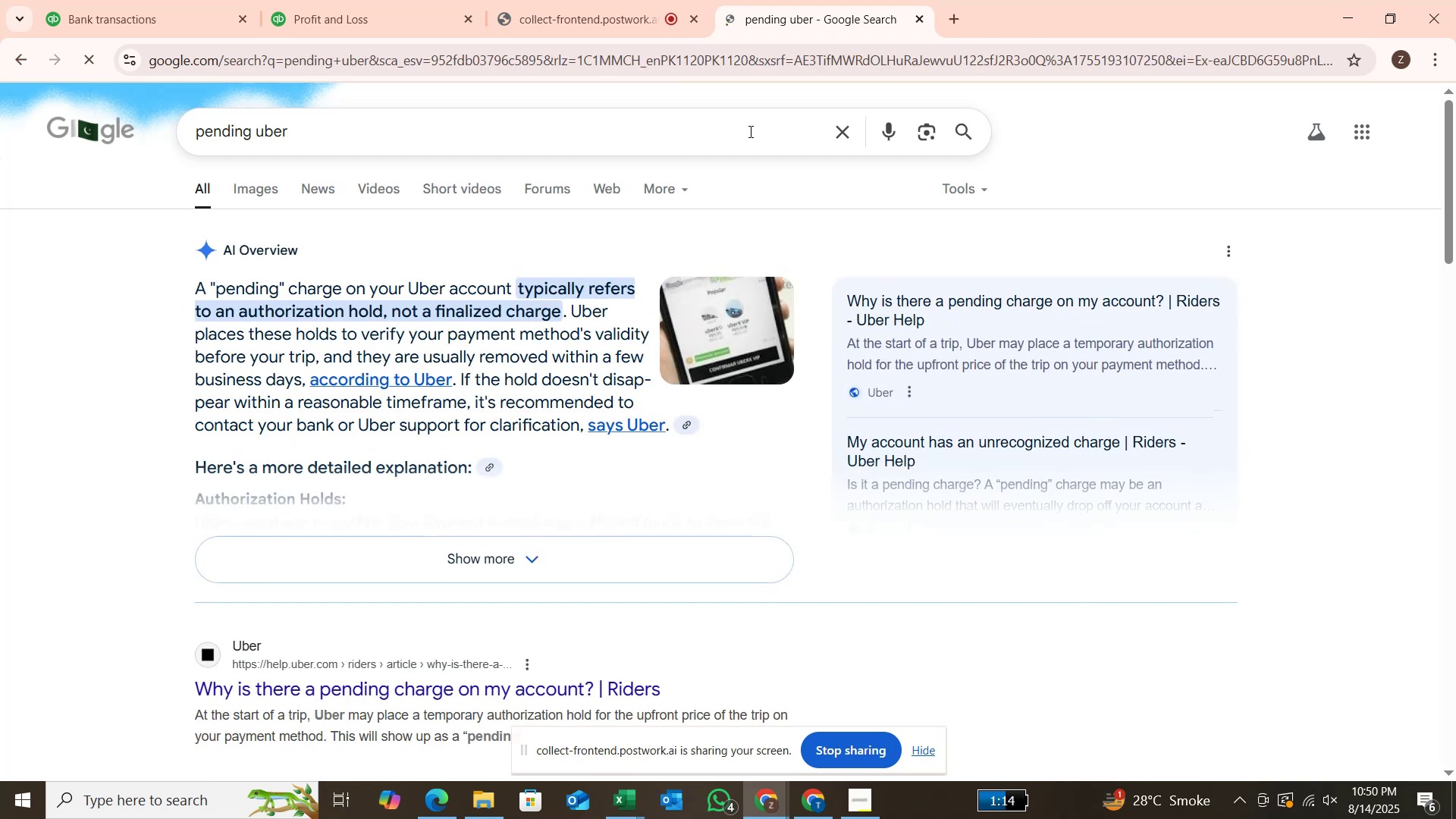 
wait(13.13)
 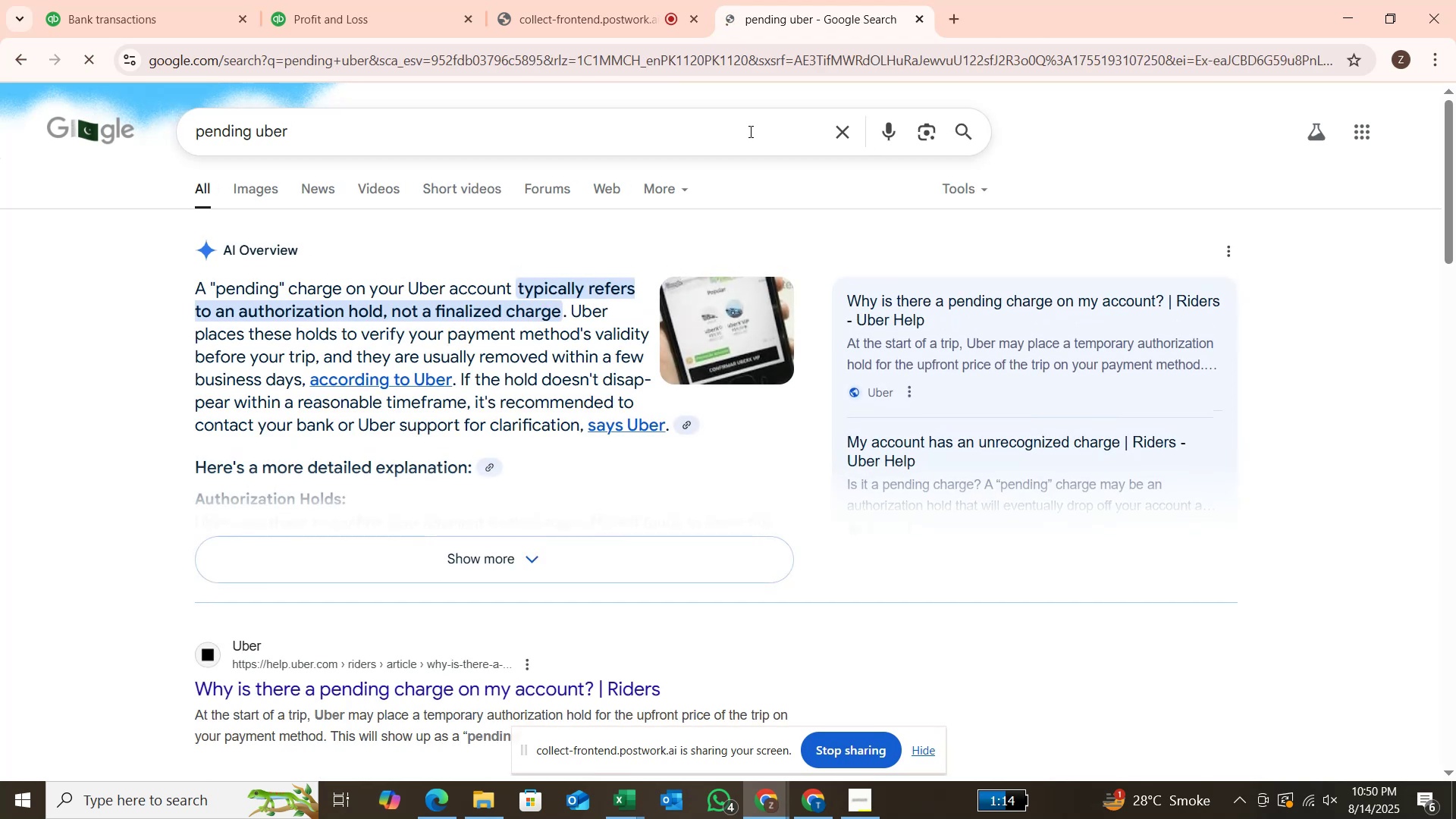 
left_click([915, 15])
 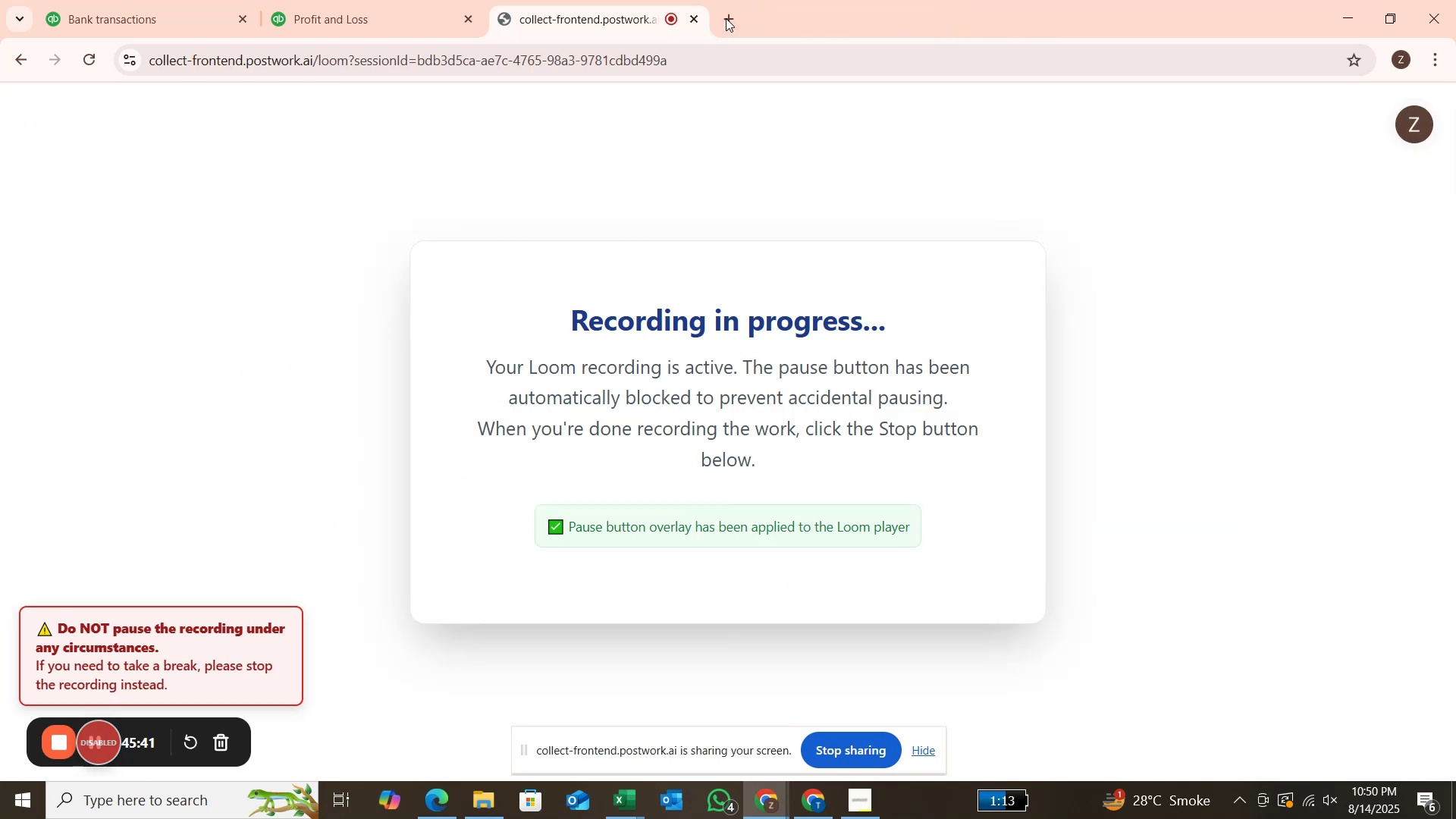 
left_click([719, 17])
 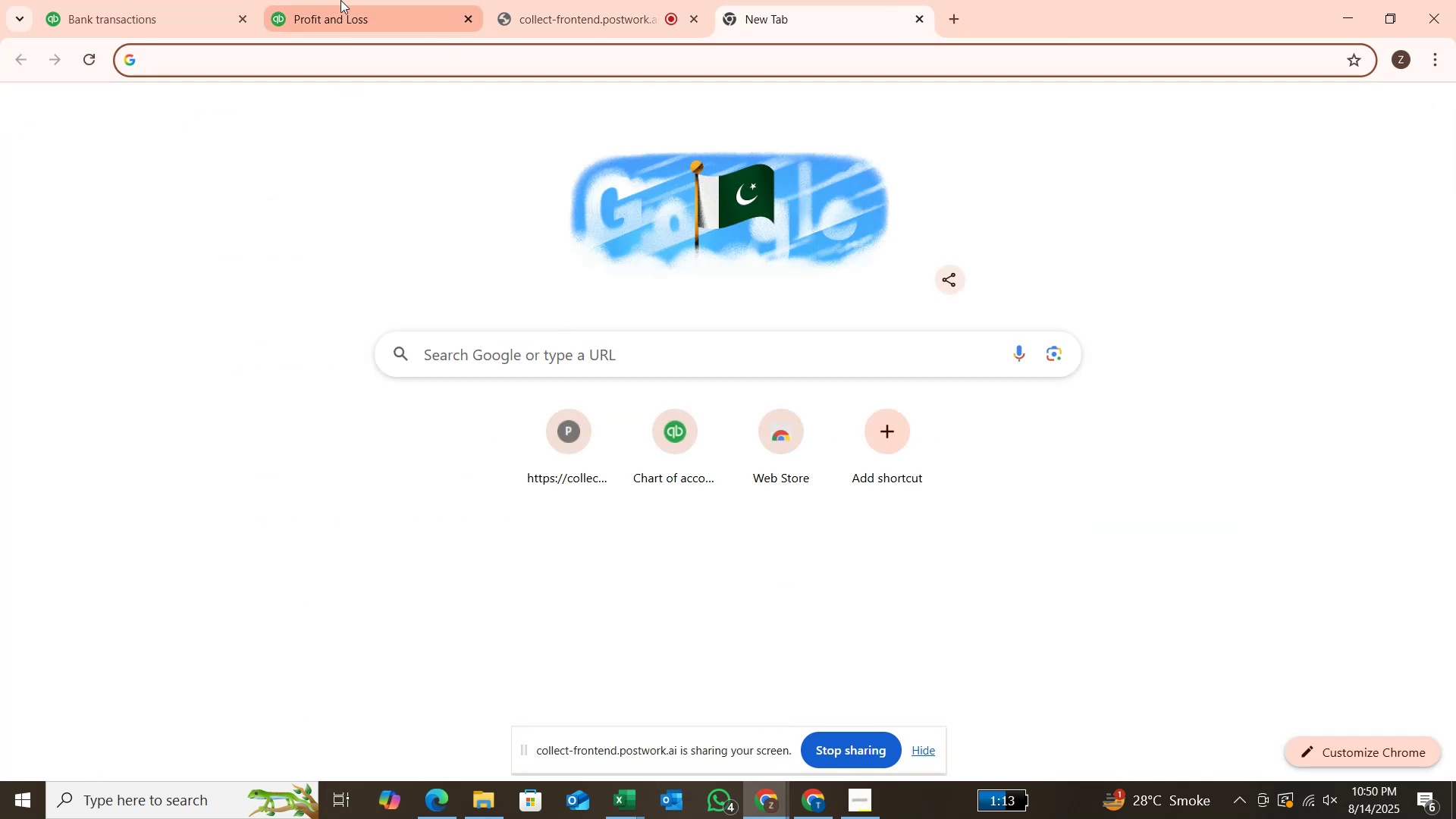 
left_click([209, 6])
 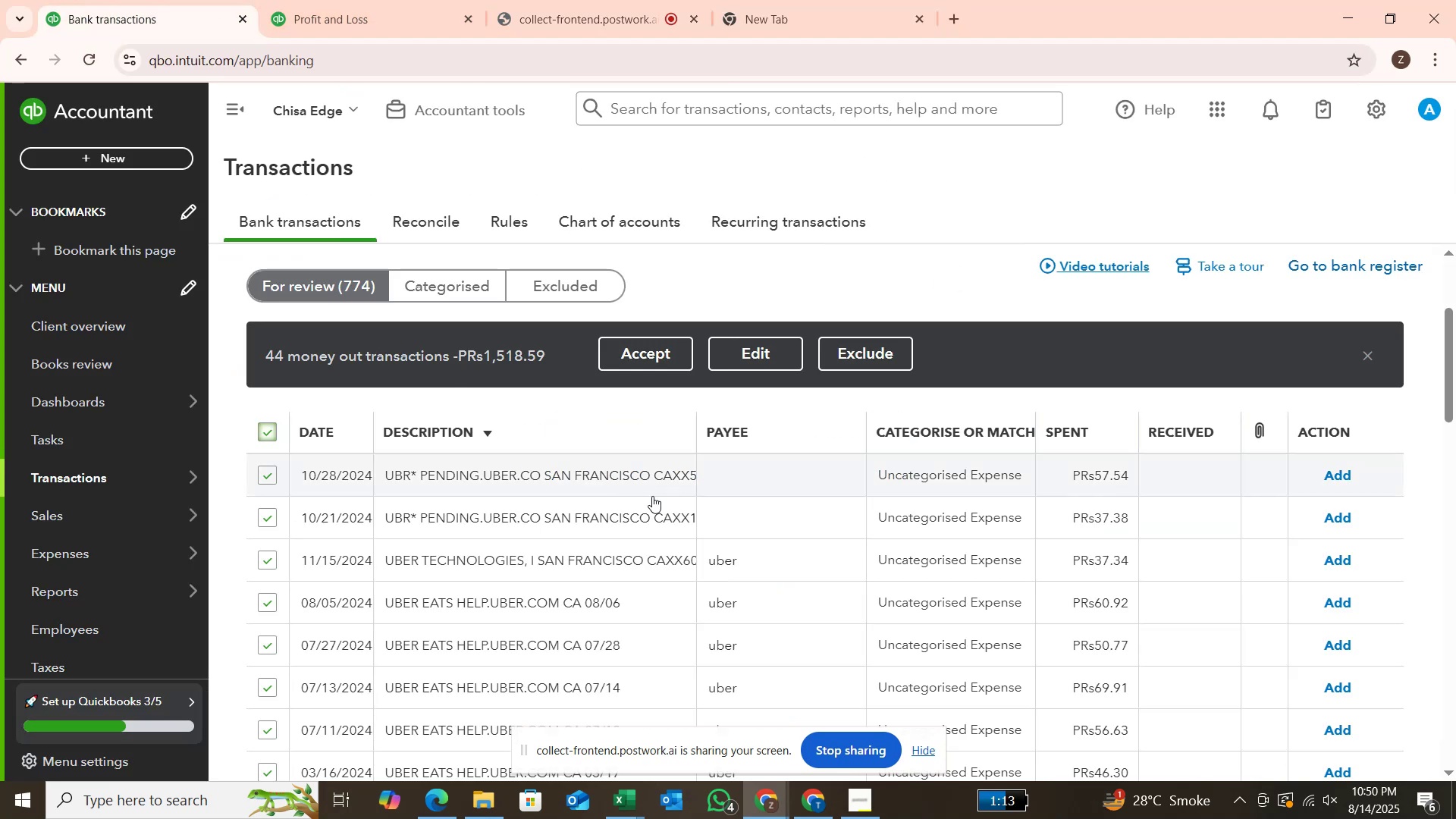 
scroll: coordinate [694, 500], scroll_direction: down, amount: 18.0
 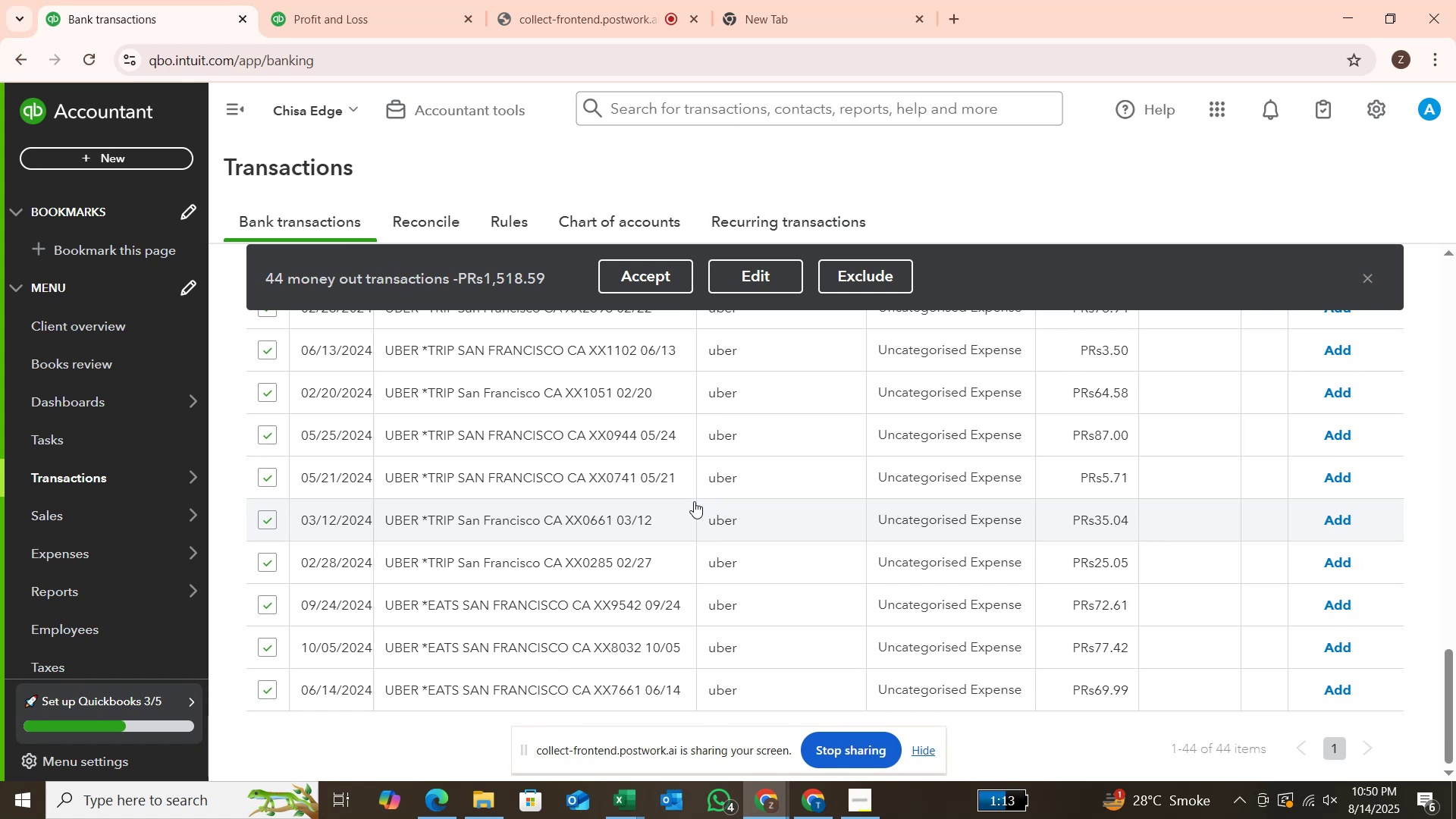 
scroll: coordinate [694, 498], scroll_direction: up, amount: 19.0
 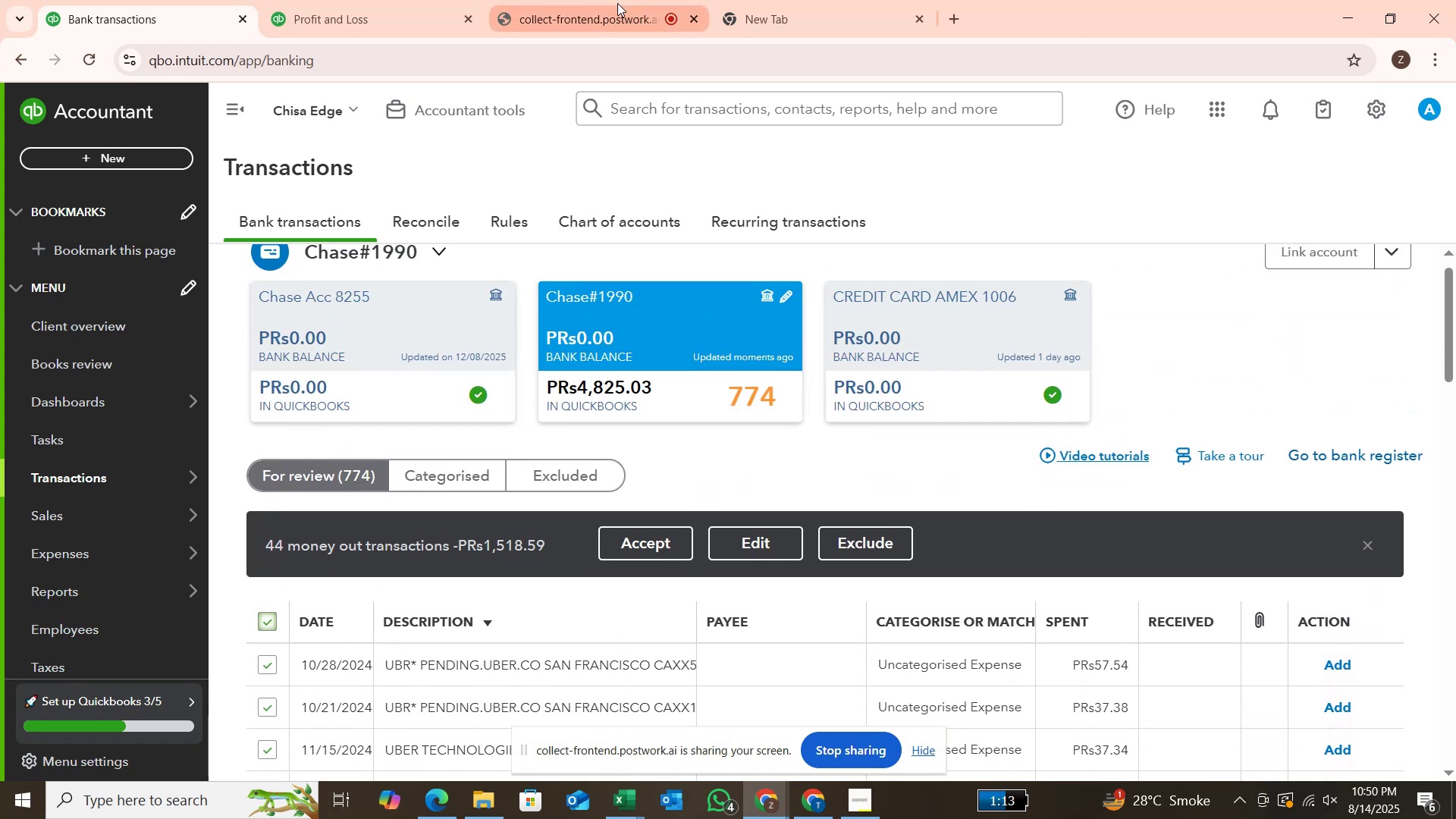 
left_click([610, 15])
 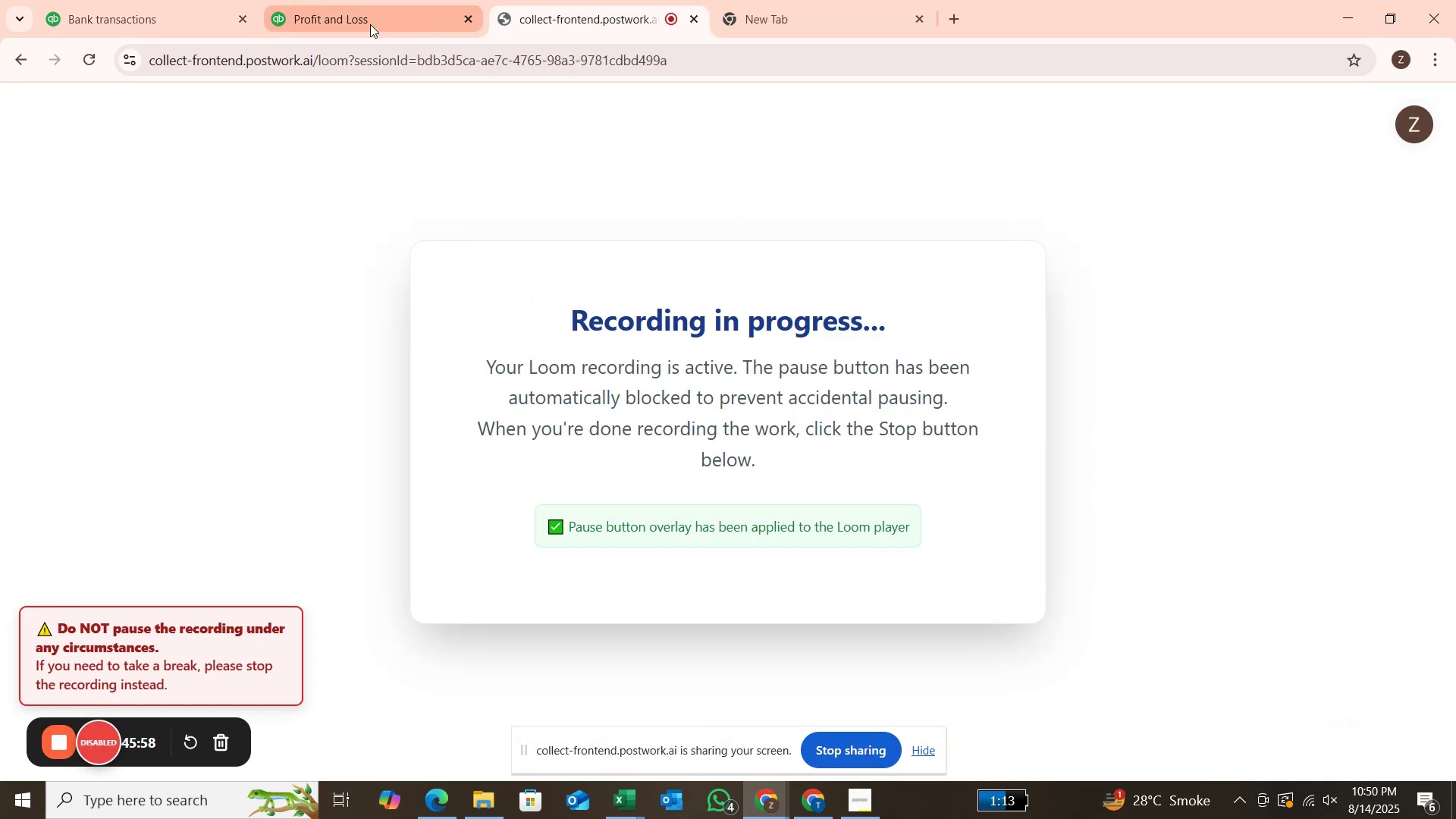 
left_click([196, 18])
 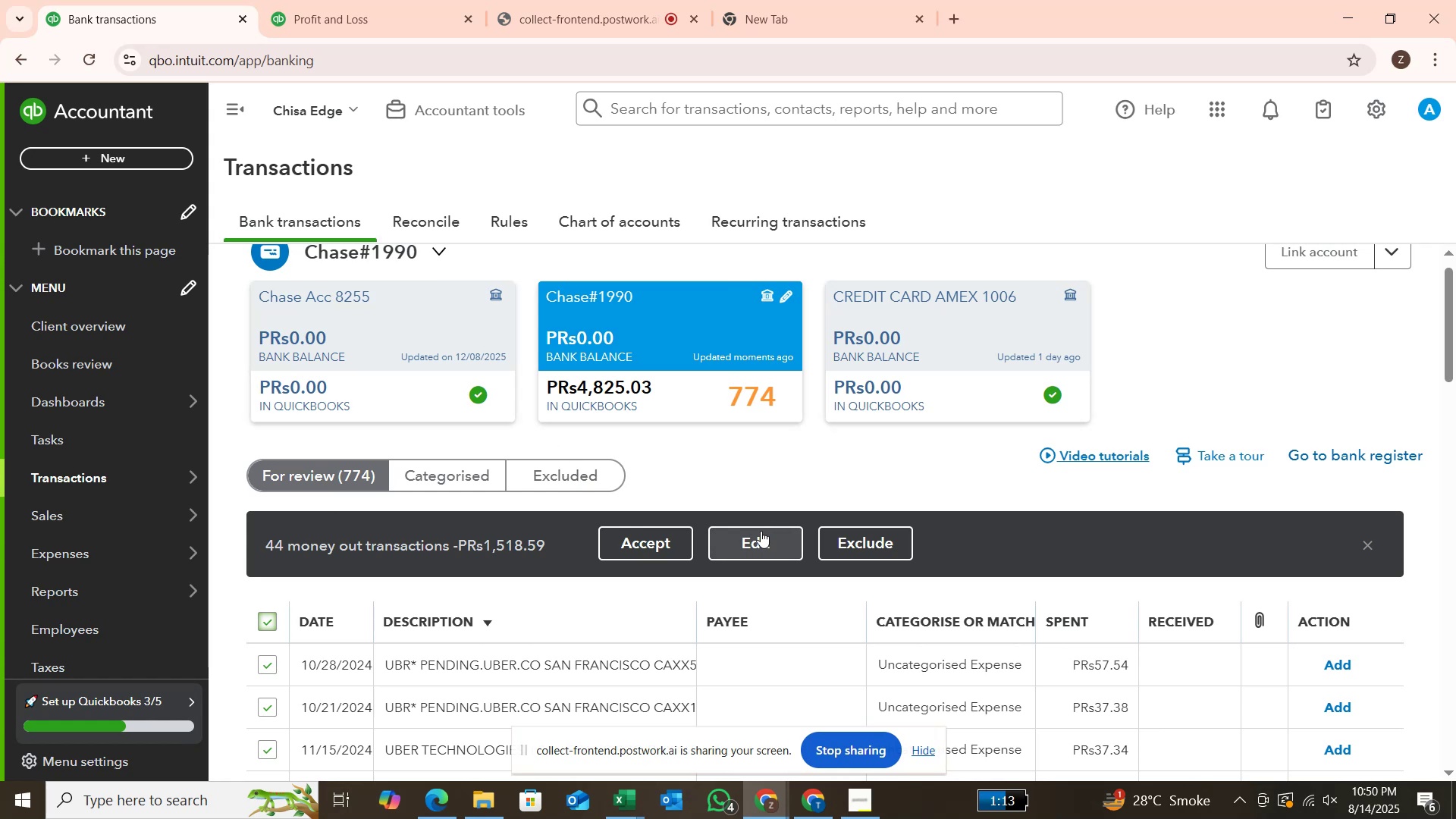 
left_click([761, 536])
 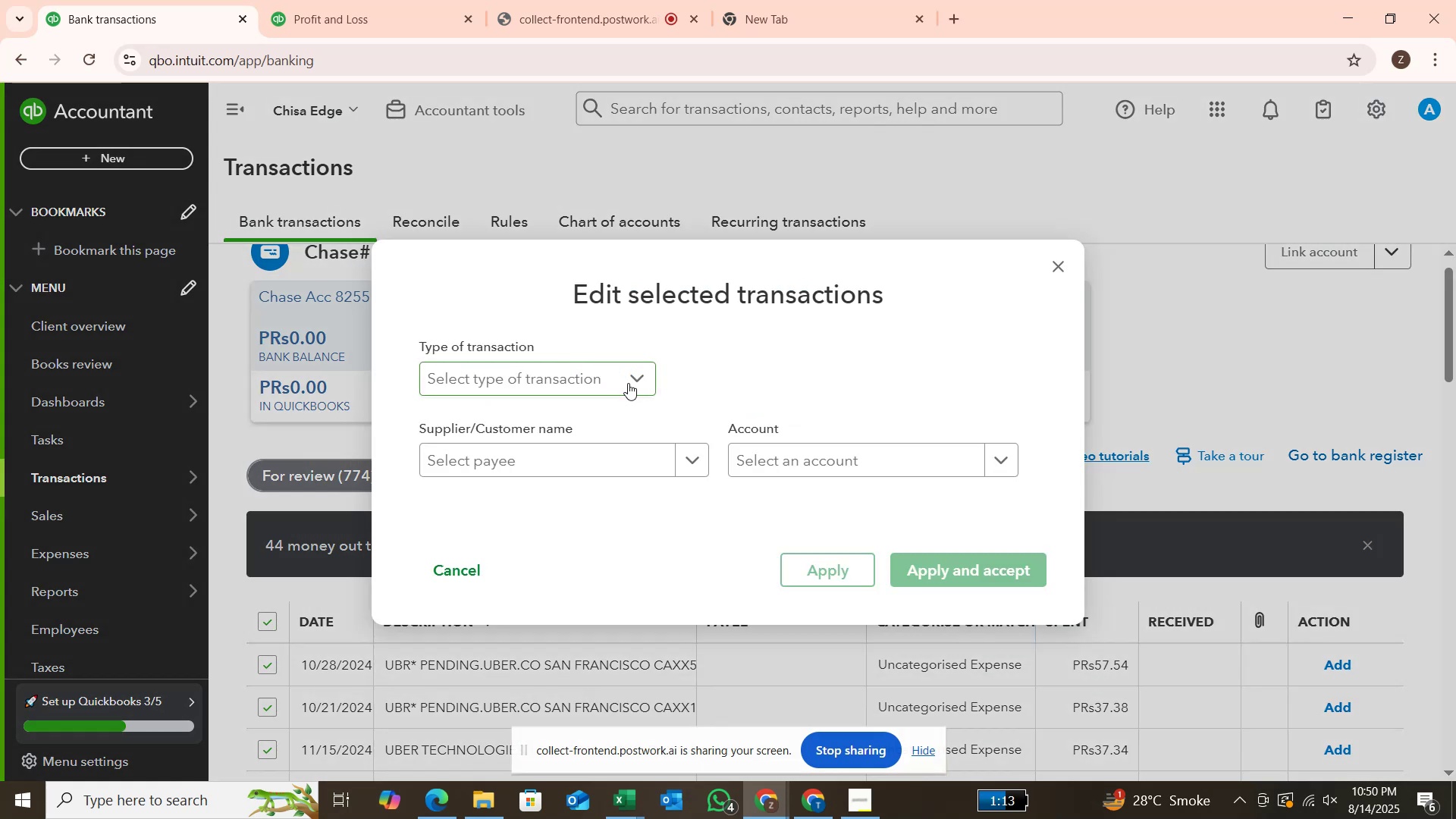 
left_click([632, 383])
 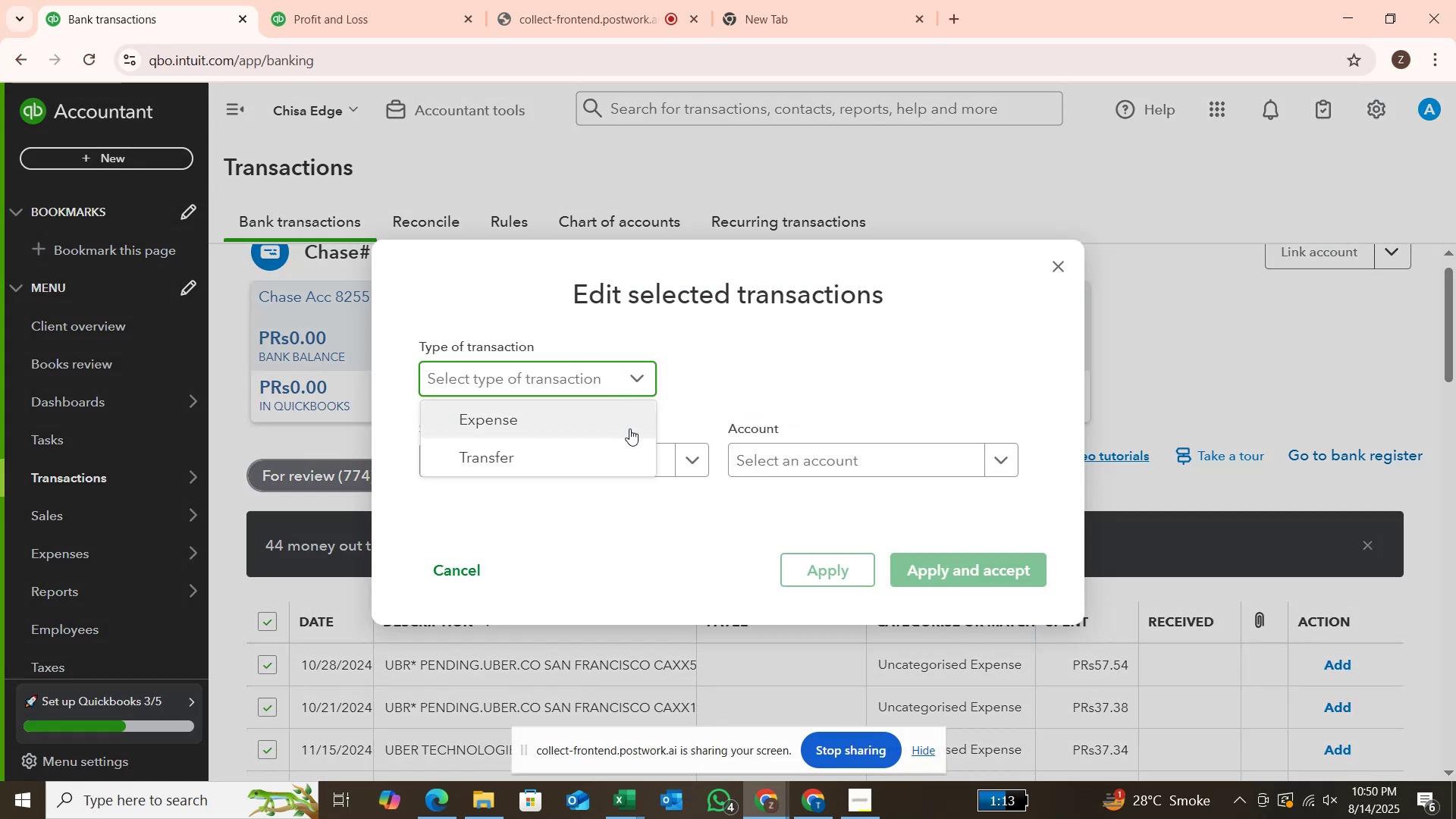 
left_click([629, 428])
 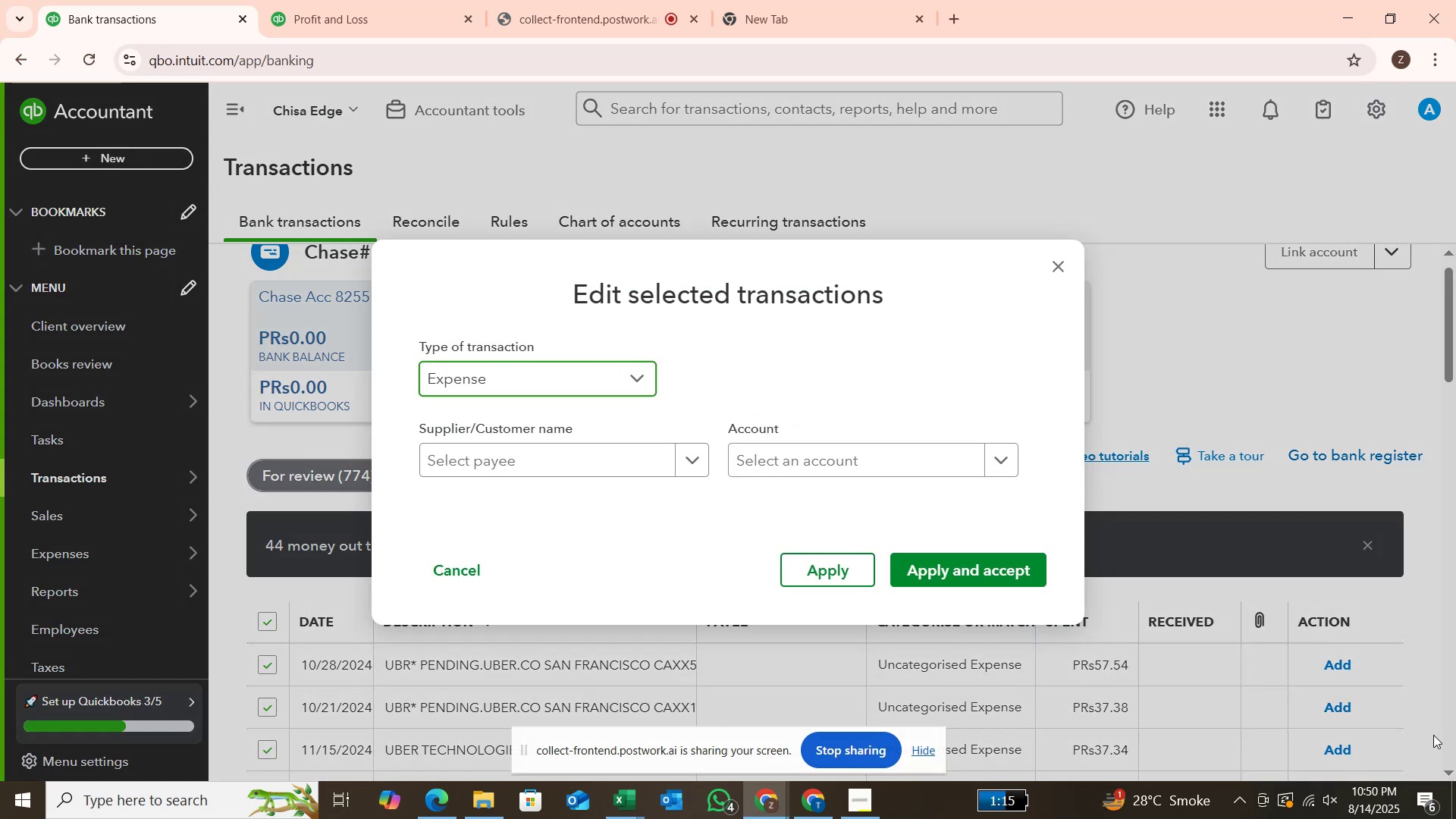 
scroll: coordinate [1377, 669], scroll_direction: down, amount: 4.0
 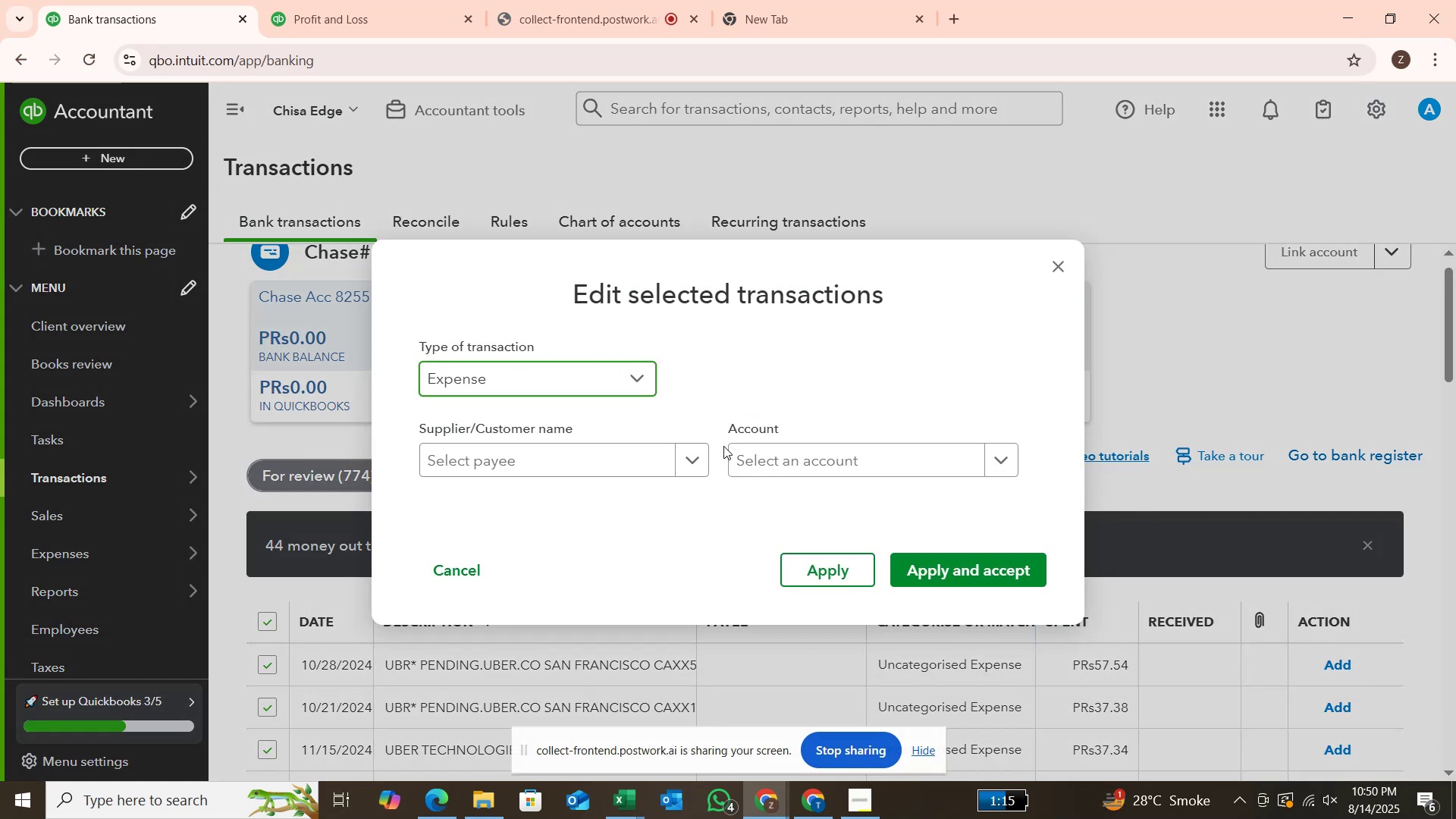 
left_click([701, 454])
 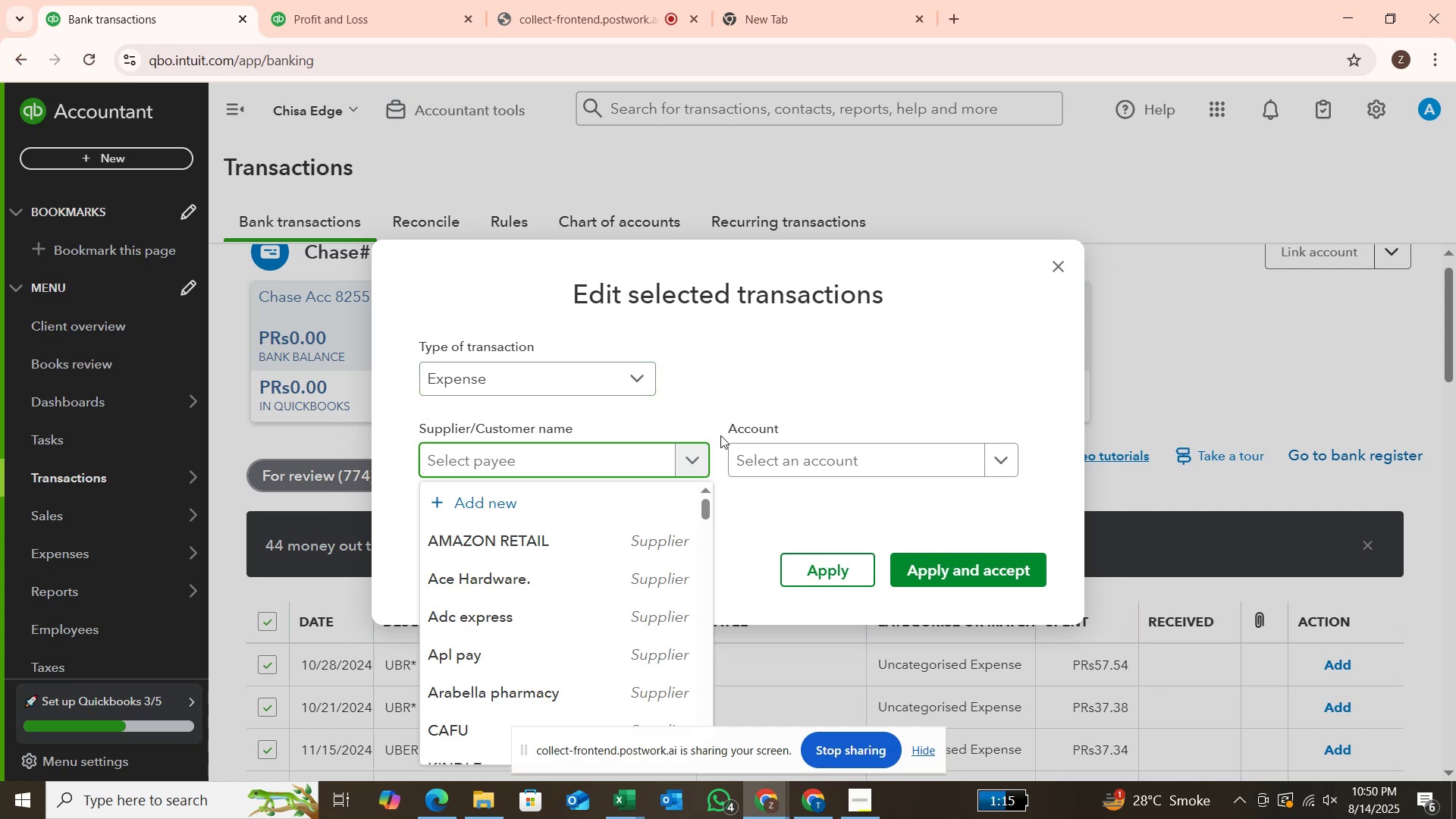 
type(uber)
 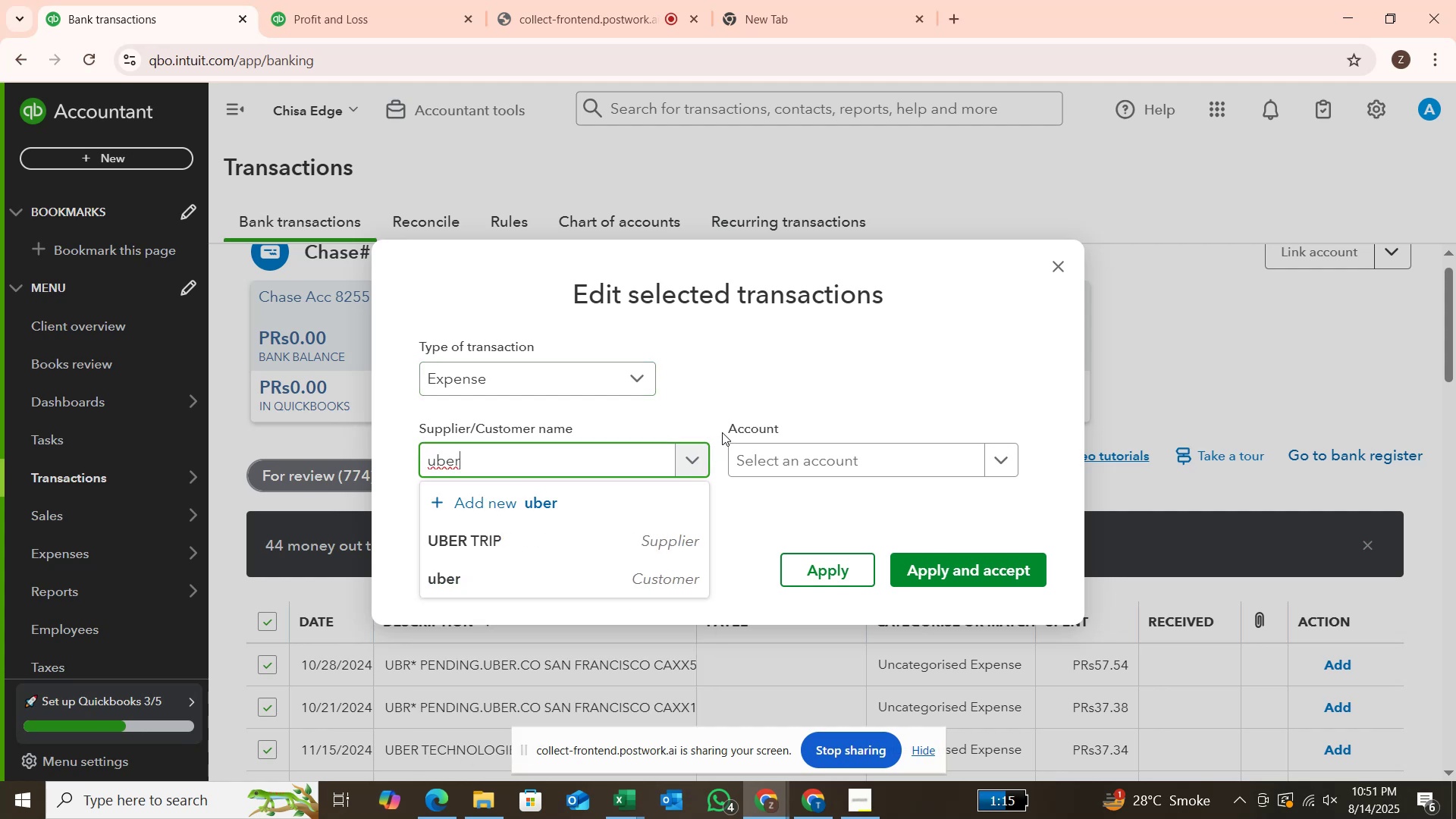 
wait(6.43)
 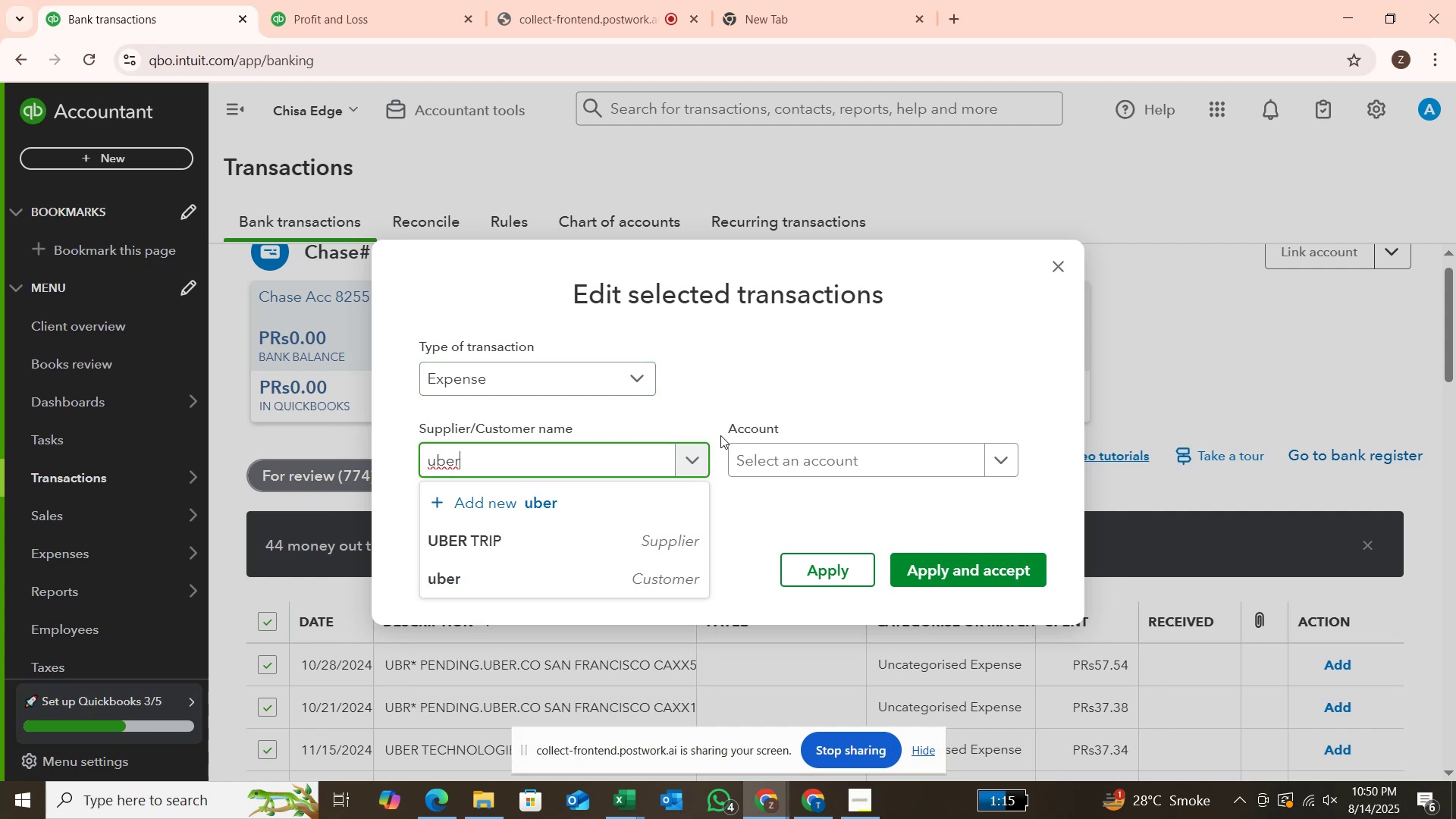 
left_click([614, 508])
 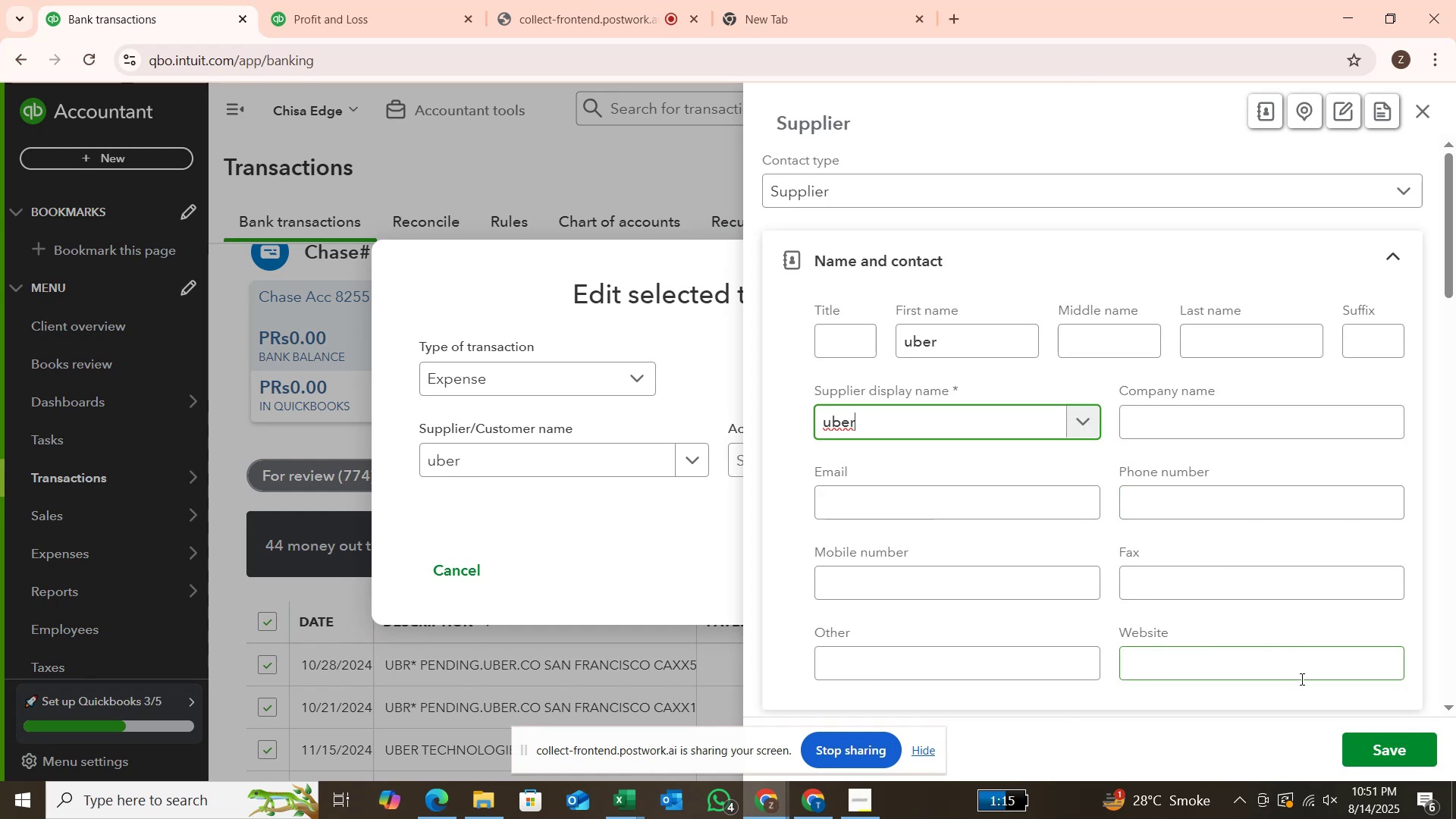 
left_click([1363, 738])
 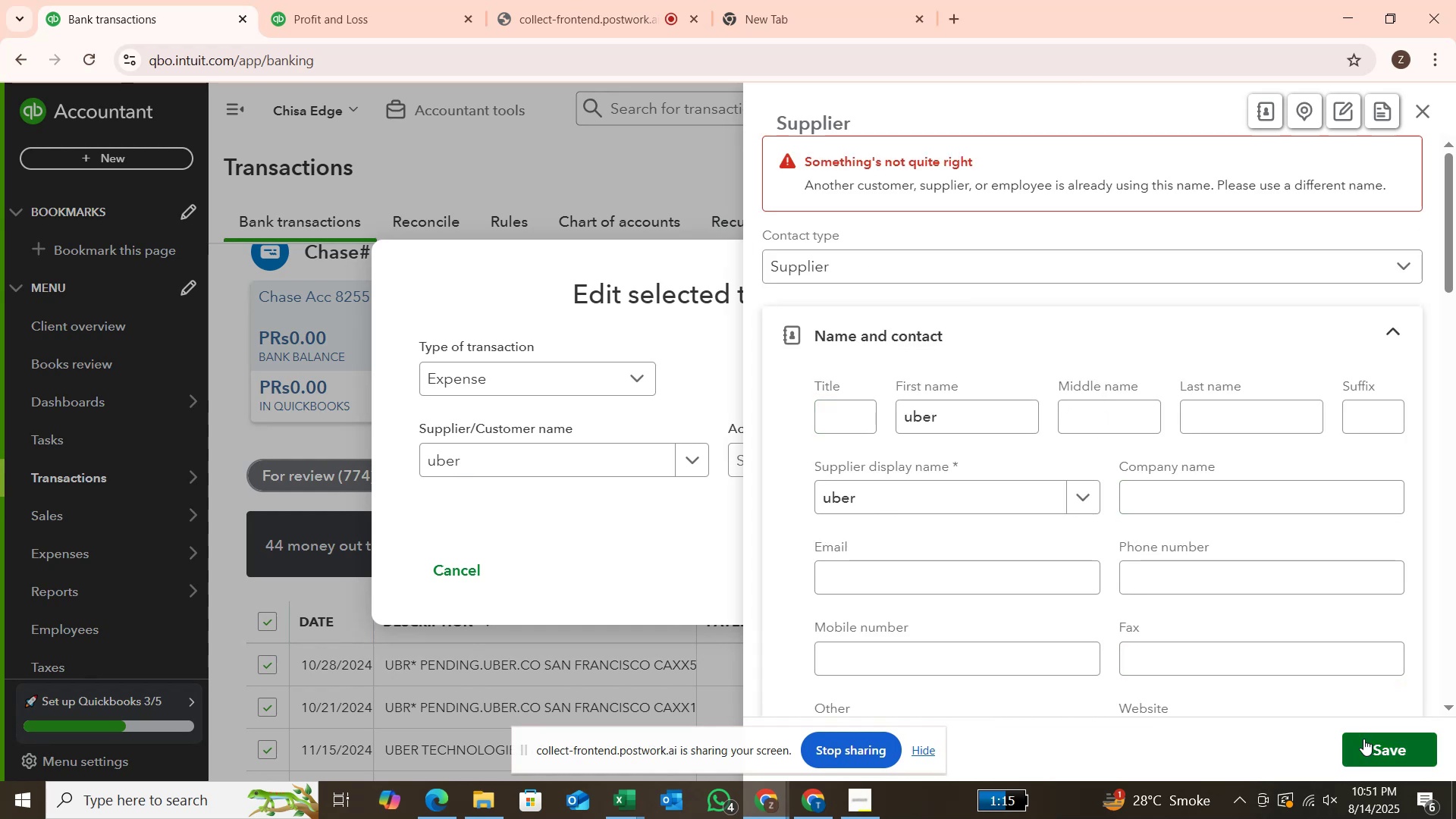 
wait(5.54)
 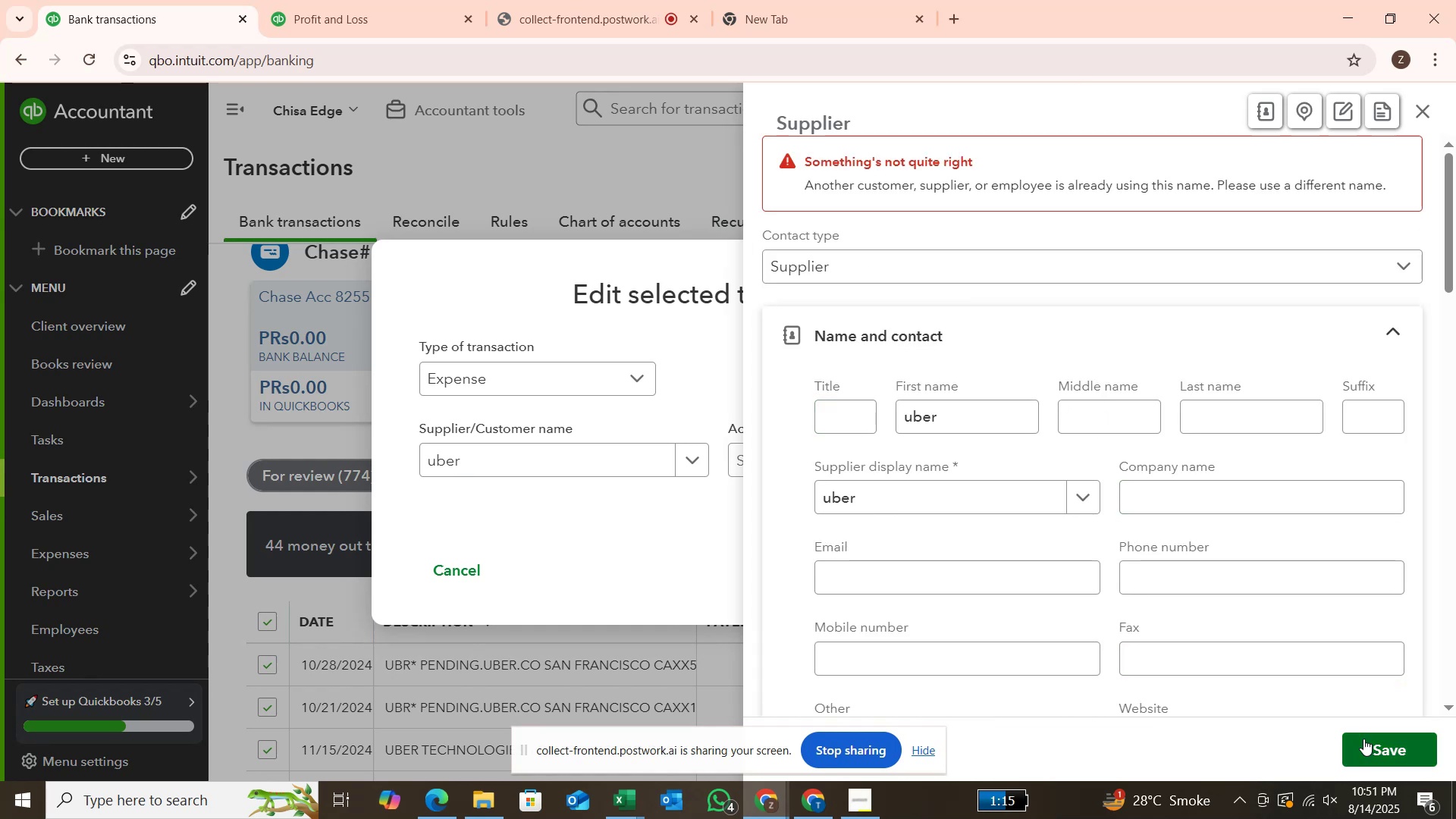 
left_click([946, 415])
 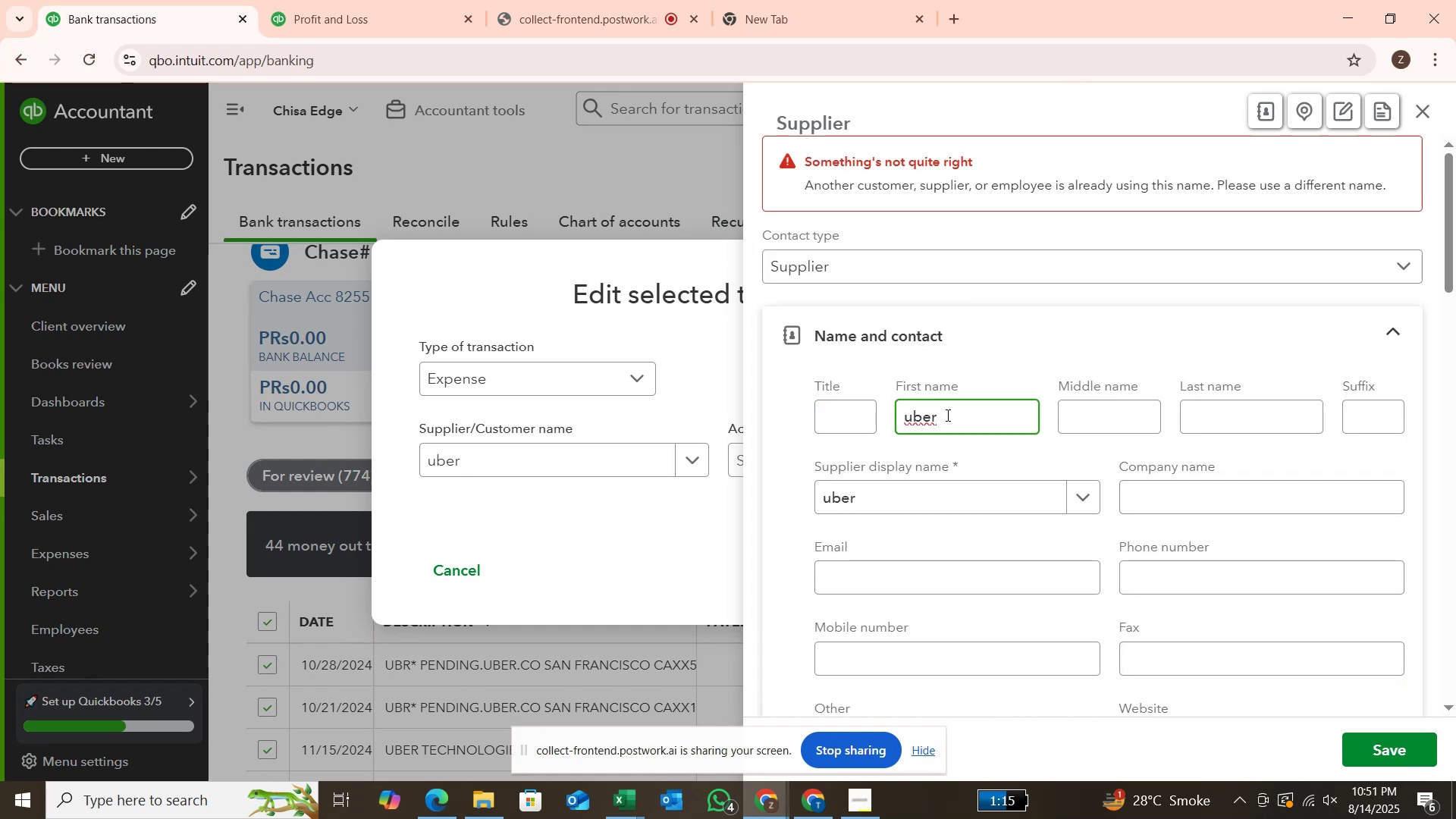 
key(Backspace)
key(Backspace)
key(Backspace)
key(Backspace)
type(Uber)
 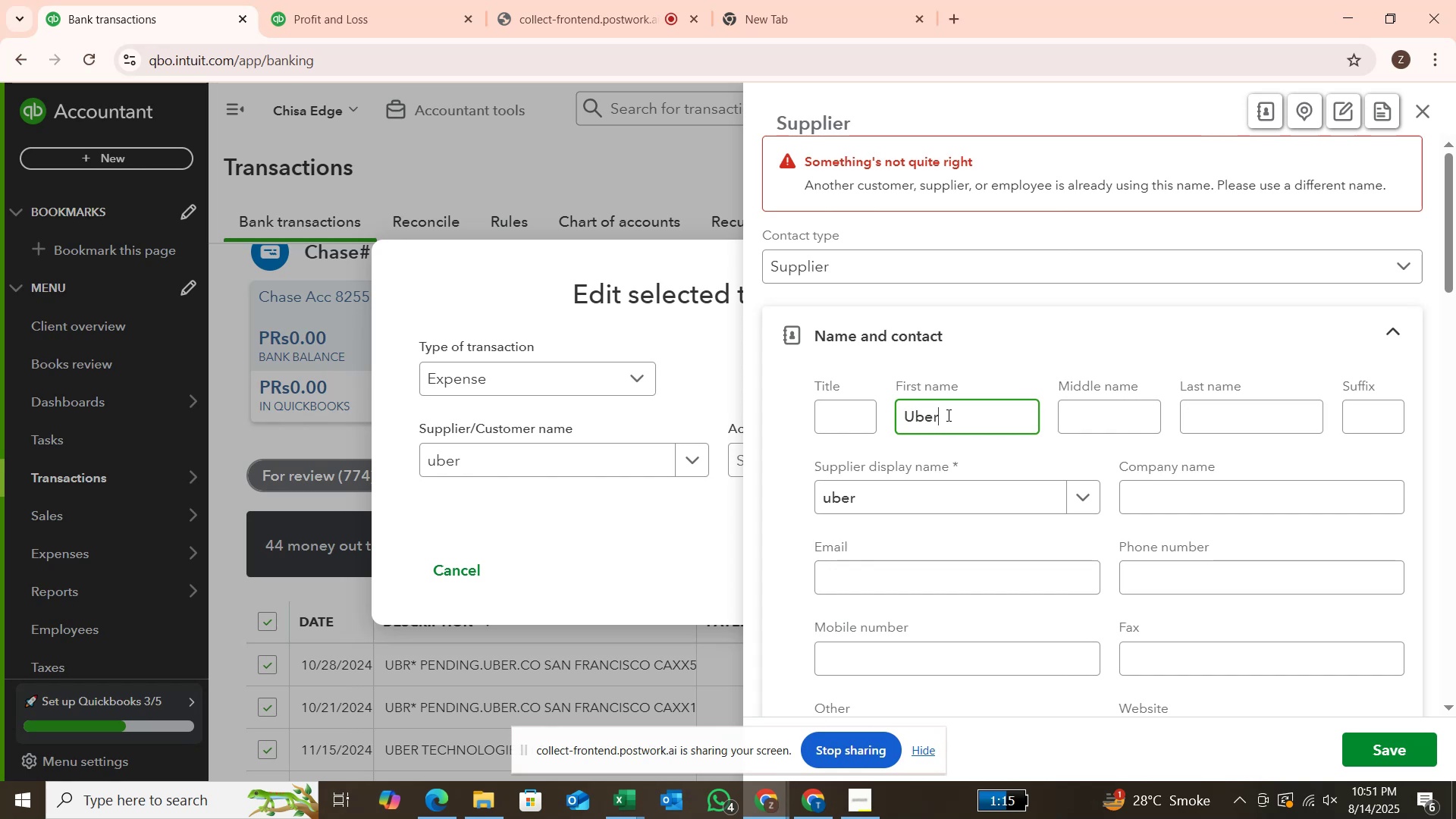 
key(Enter)
 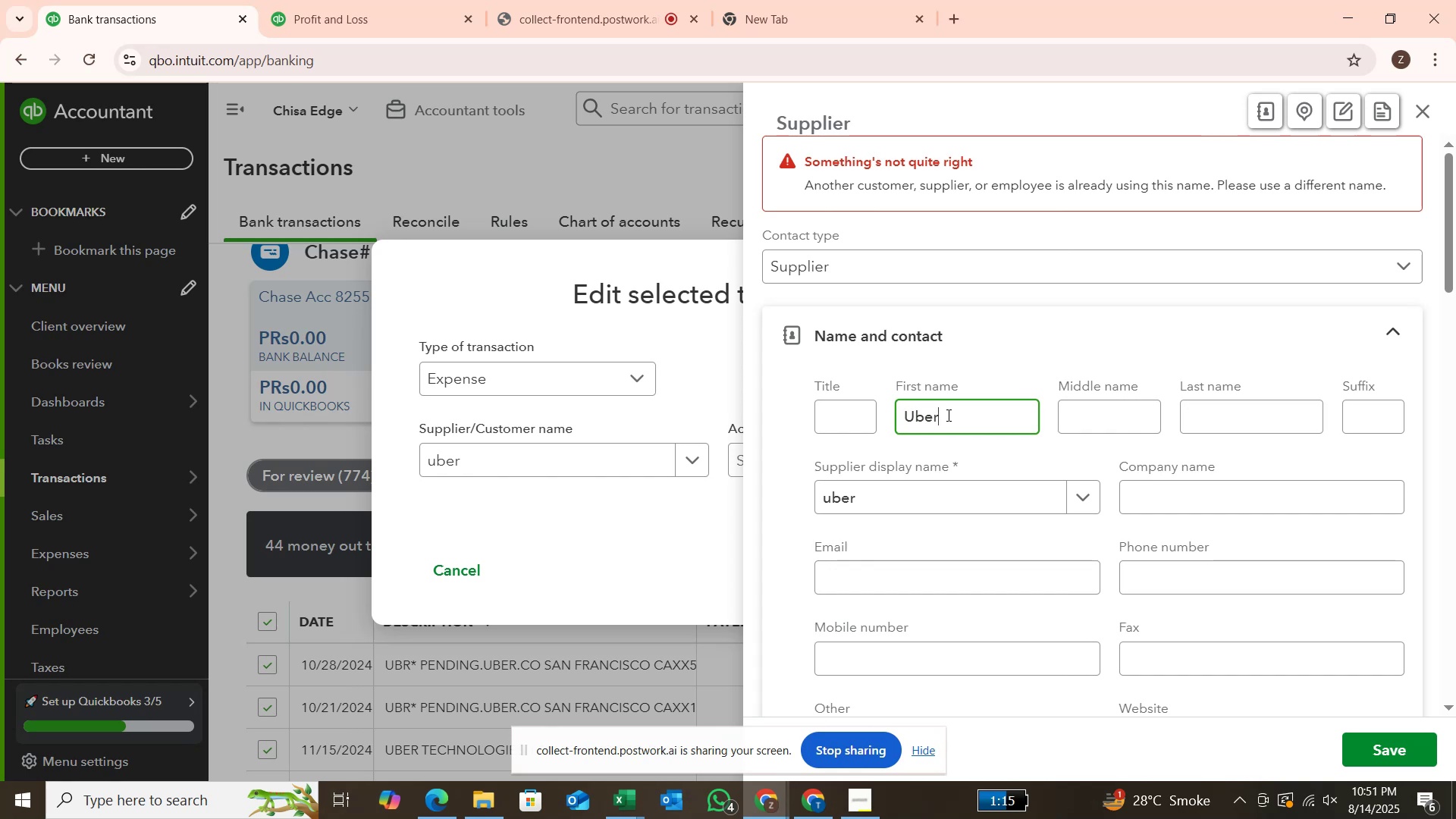 
key(NumpadDecimal)
 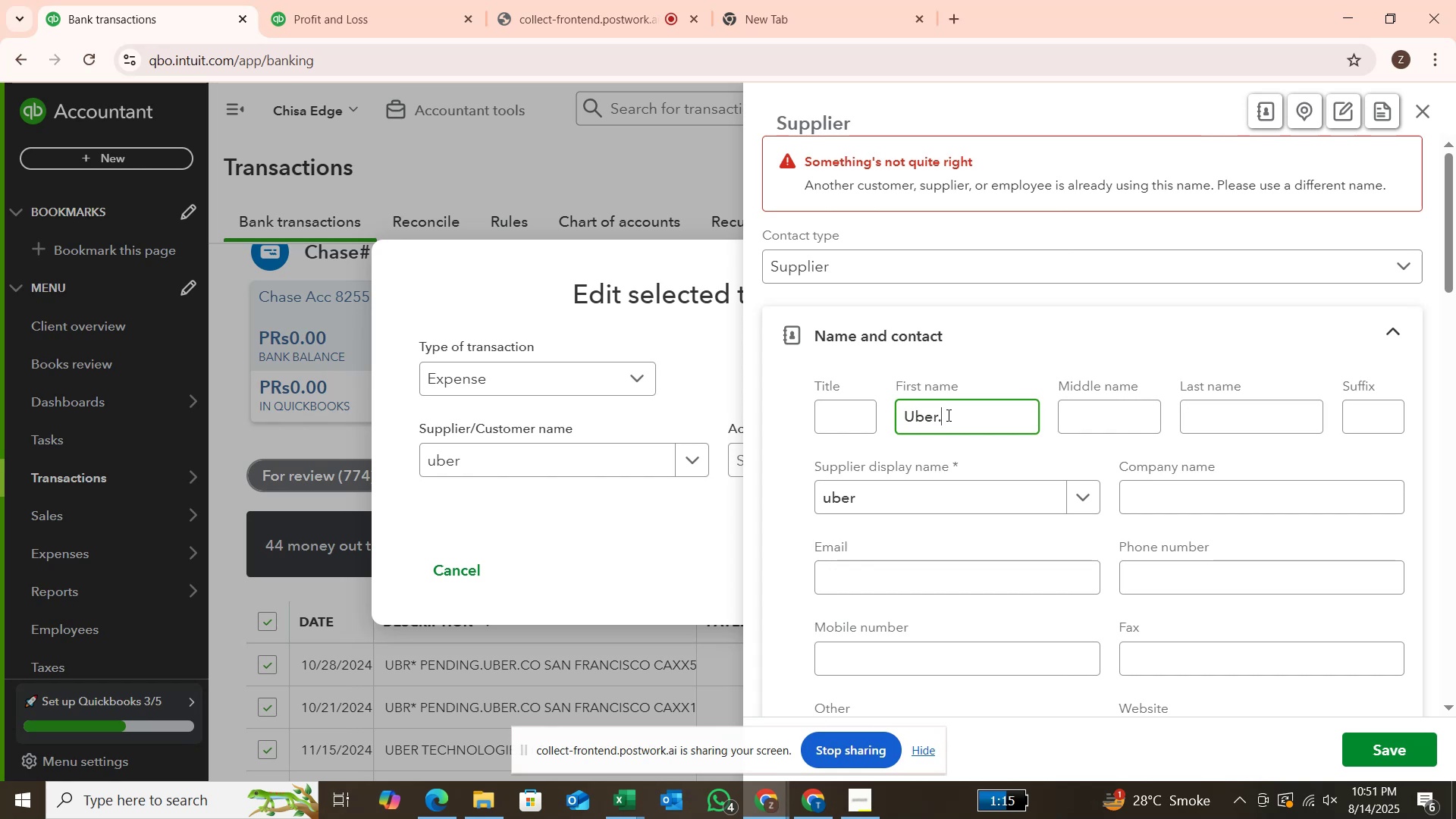 
key(Enter)
 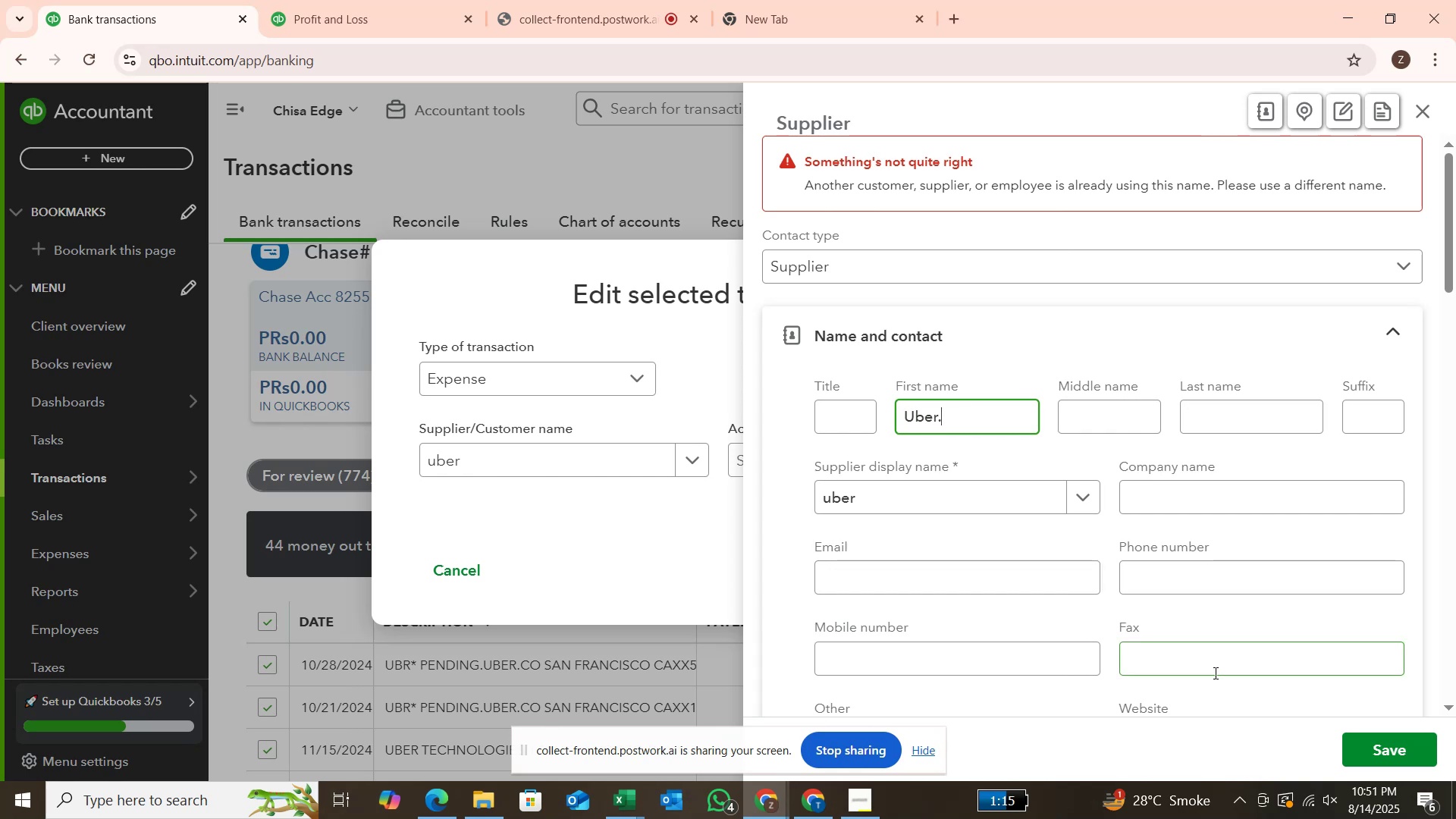 
left_click([1351, 740])
 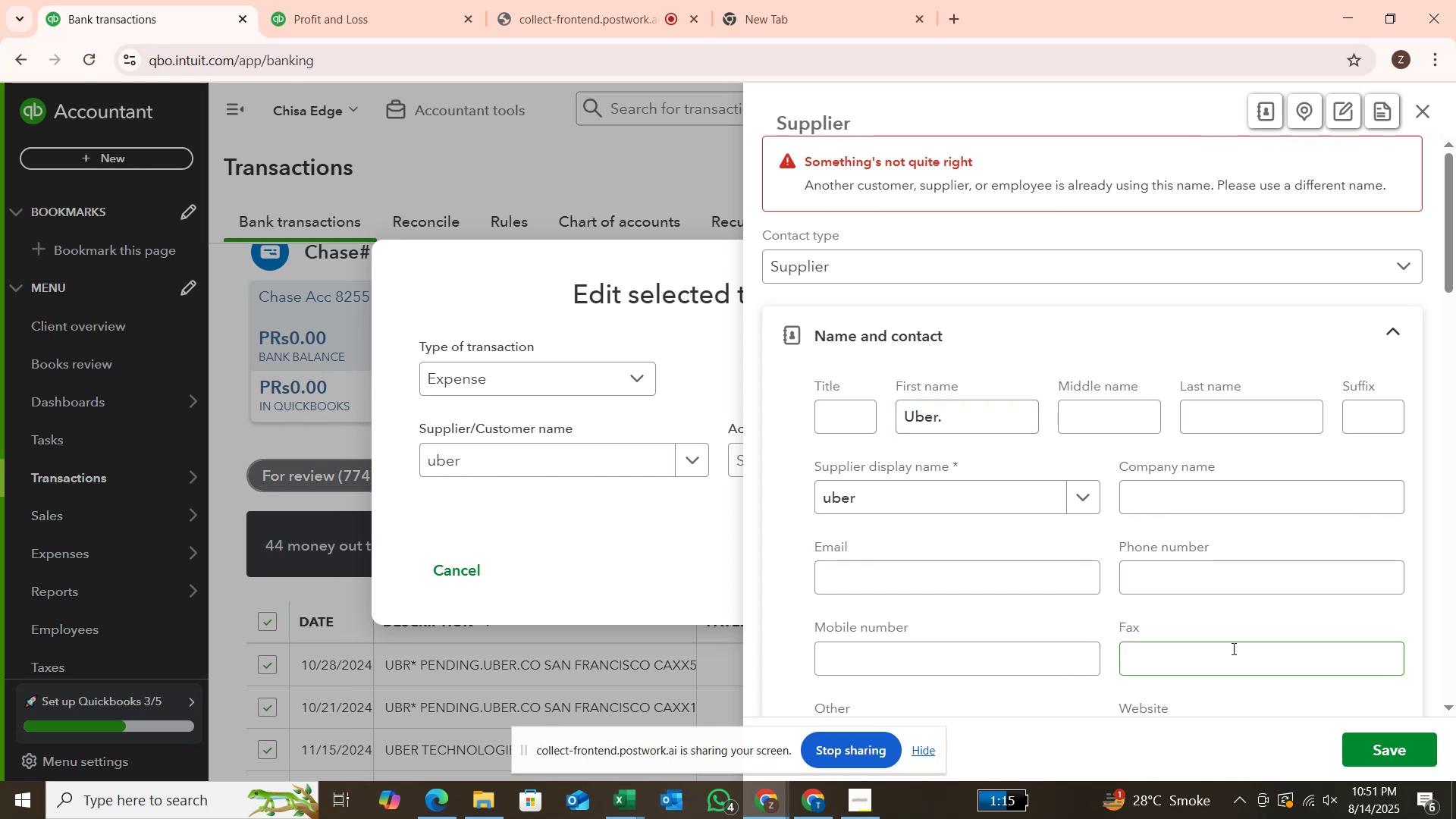 
wait(7.78)
 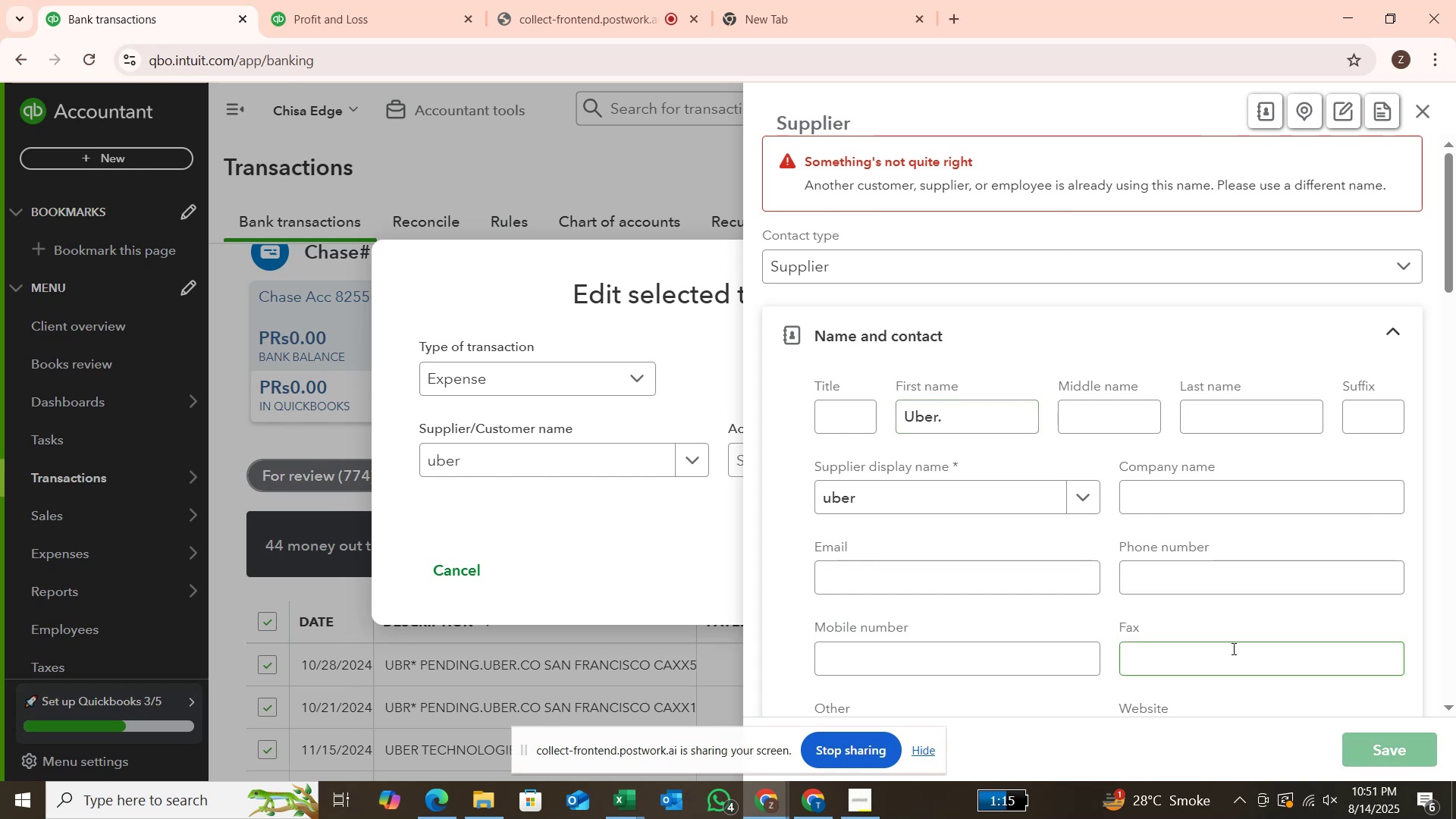 
left_click([1420, 119])
 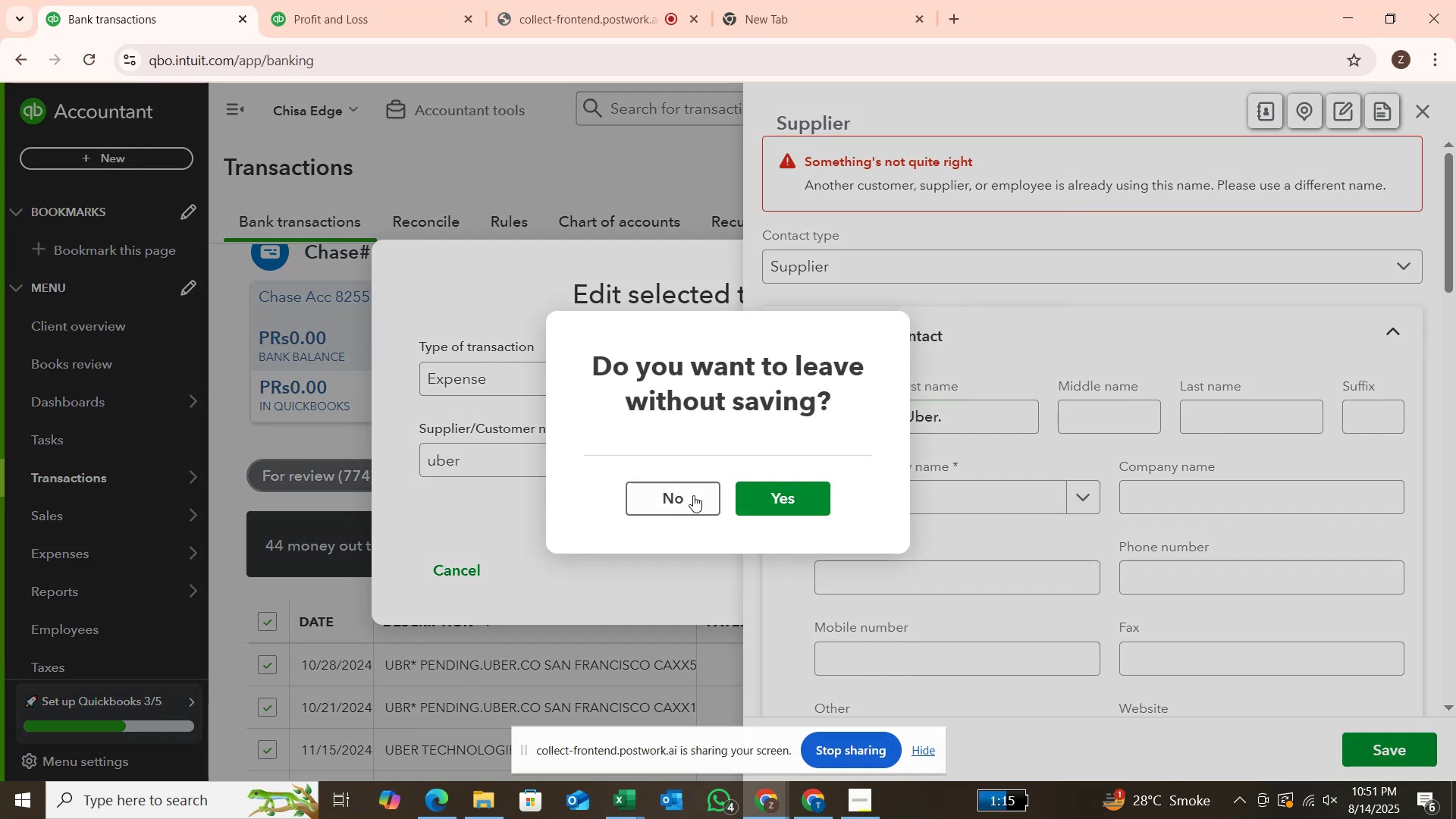 
left_click([739, 500])
 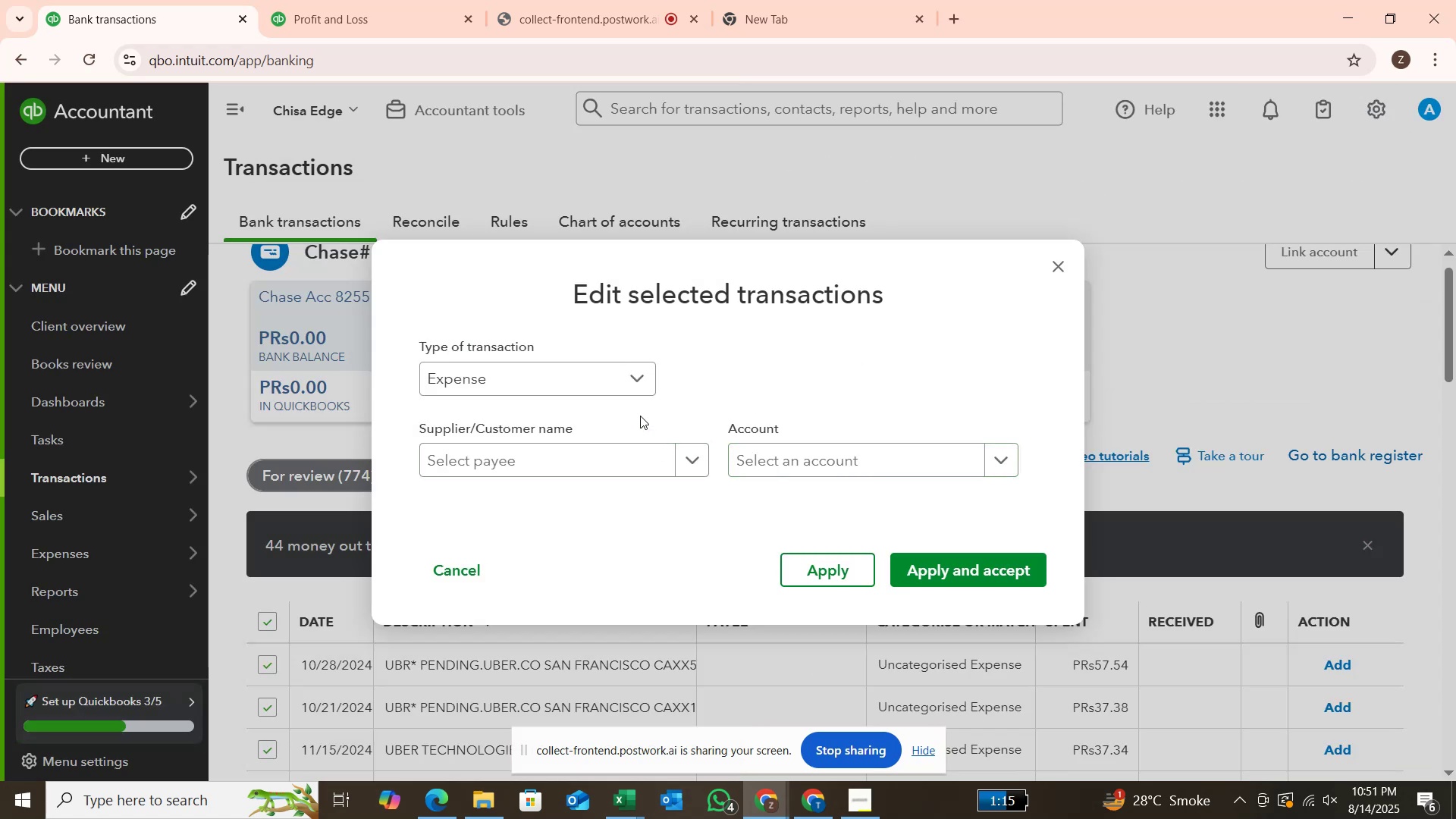 
left_click([698, 469])
 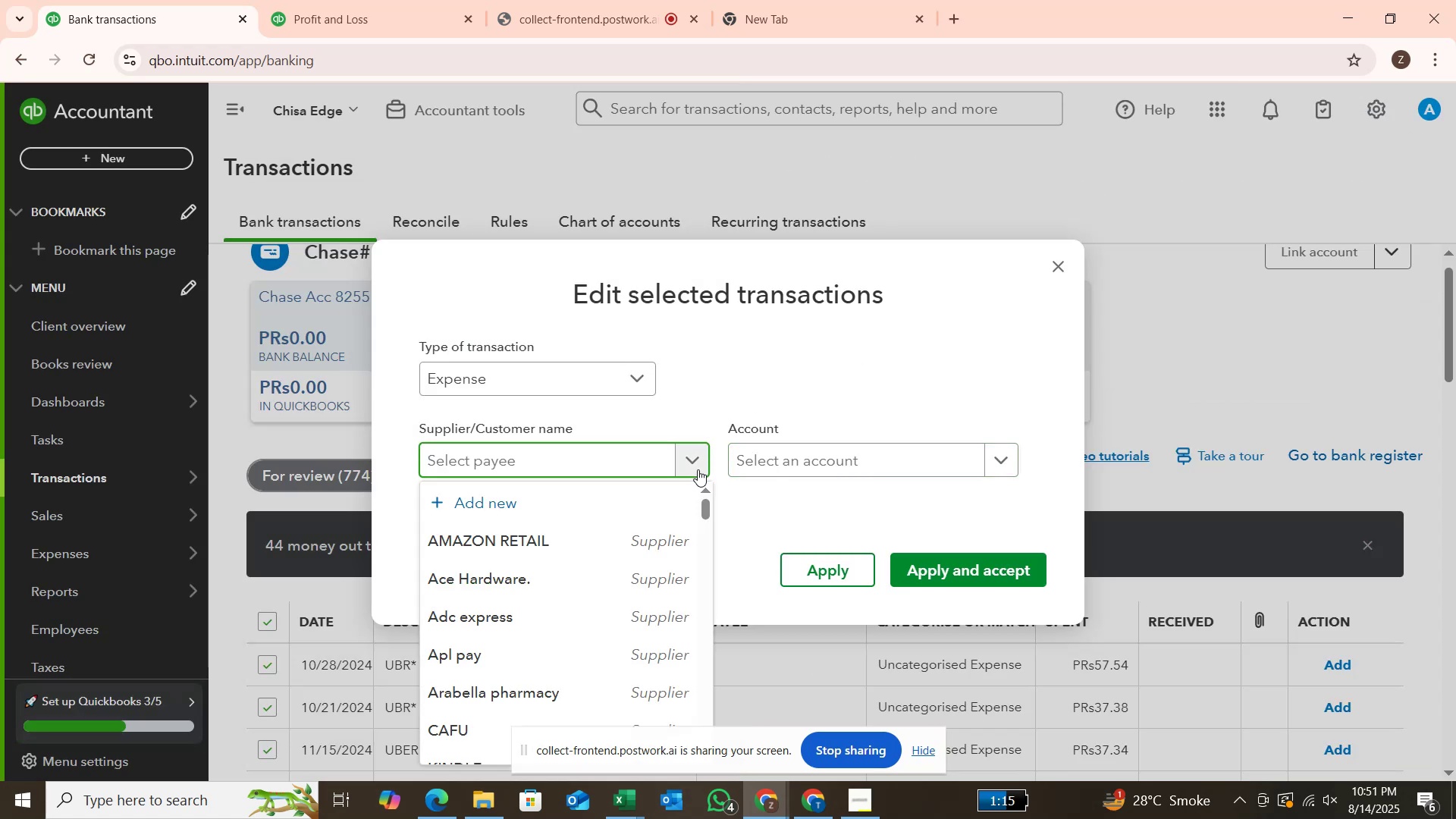 
type(uber)
 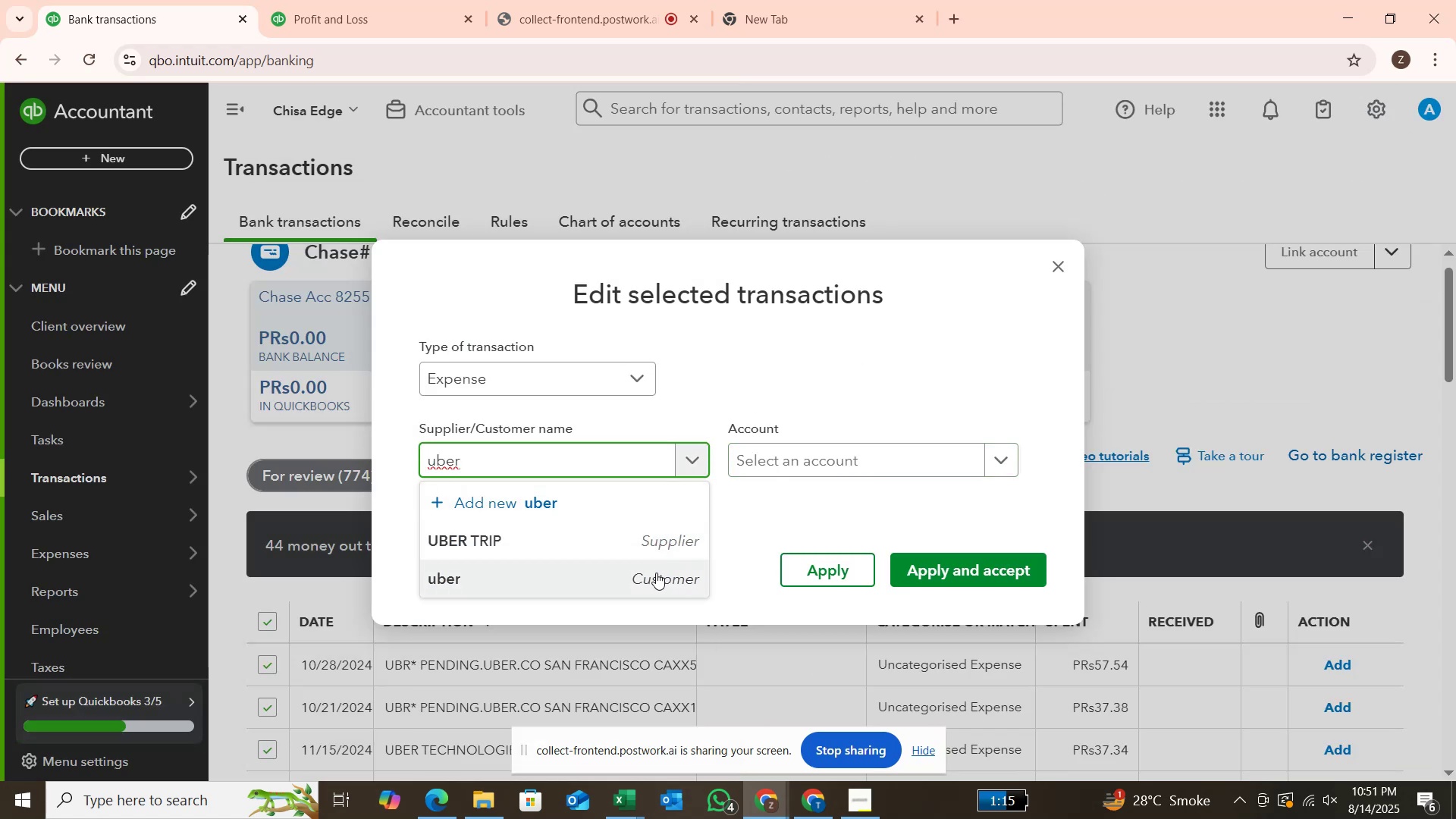 
wait(9.15)
 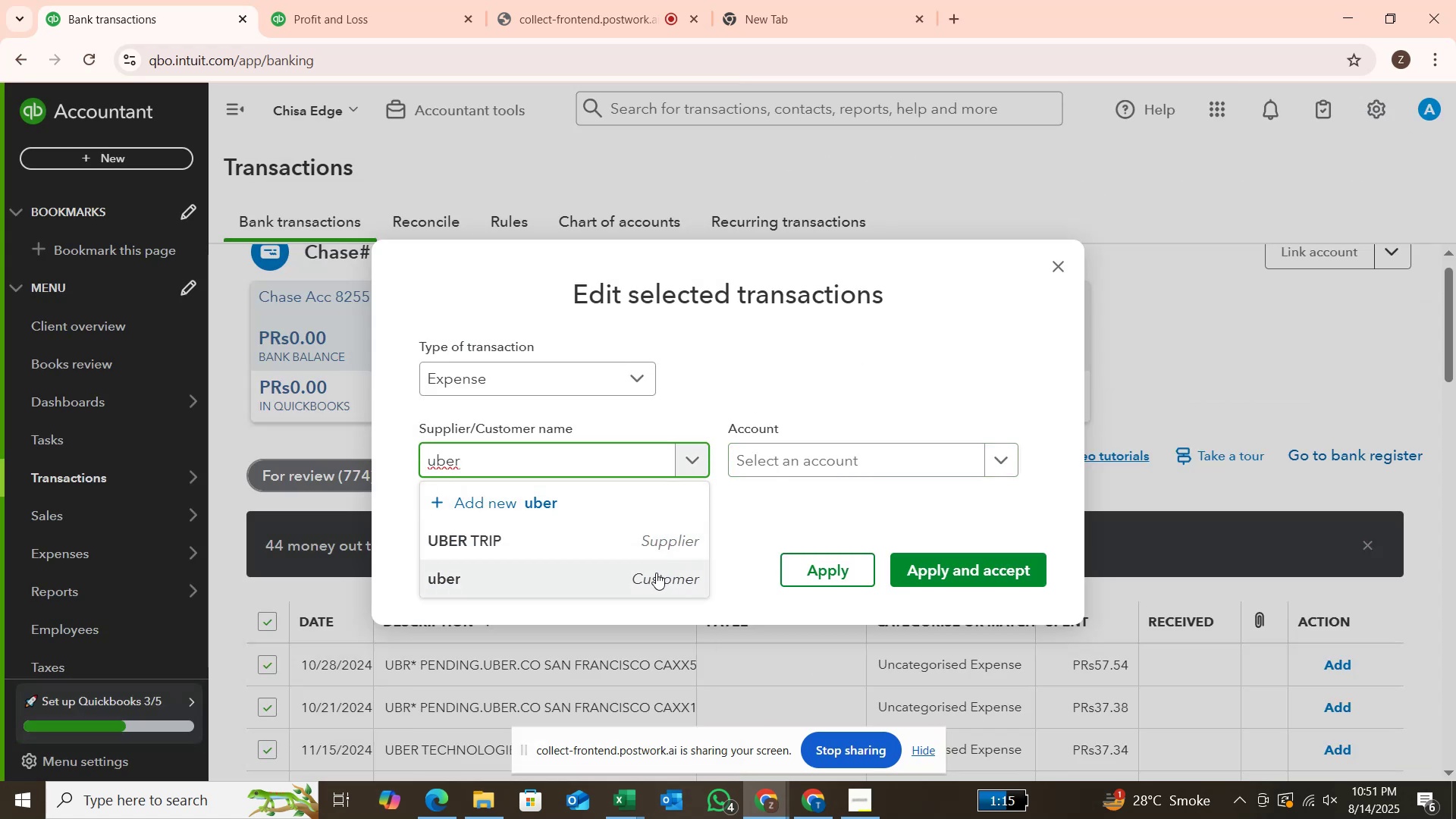 
left_click([1060, 267])
 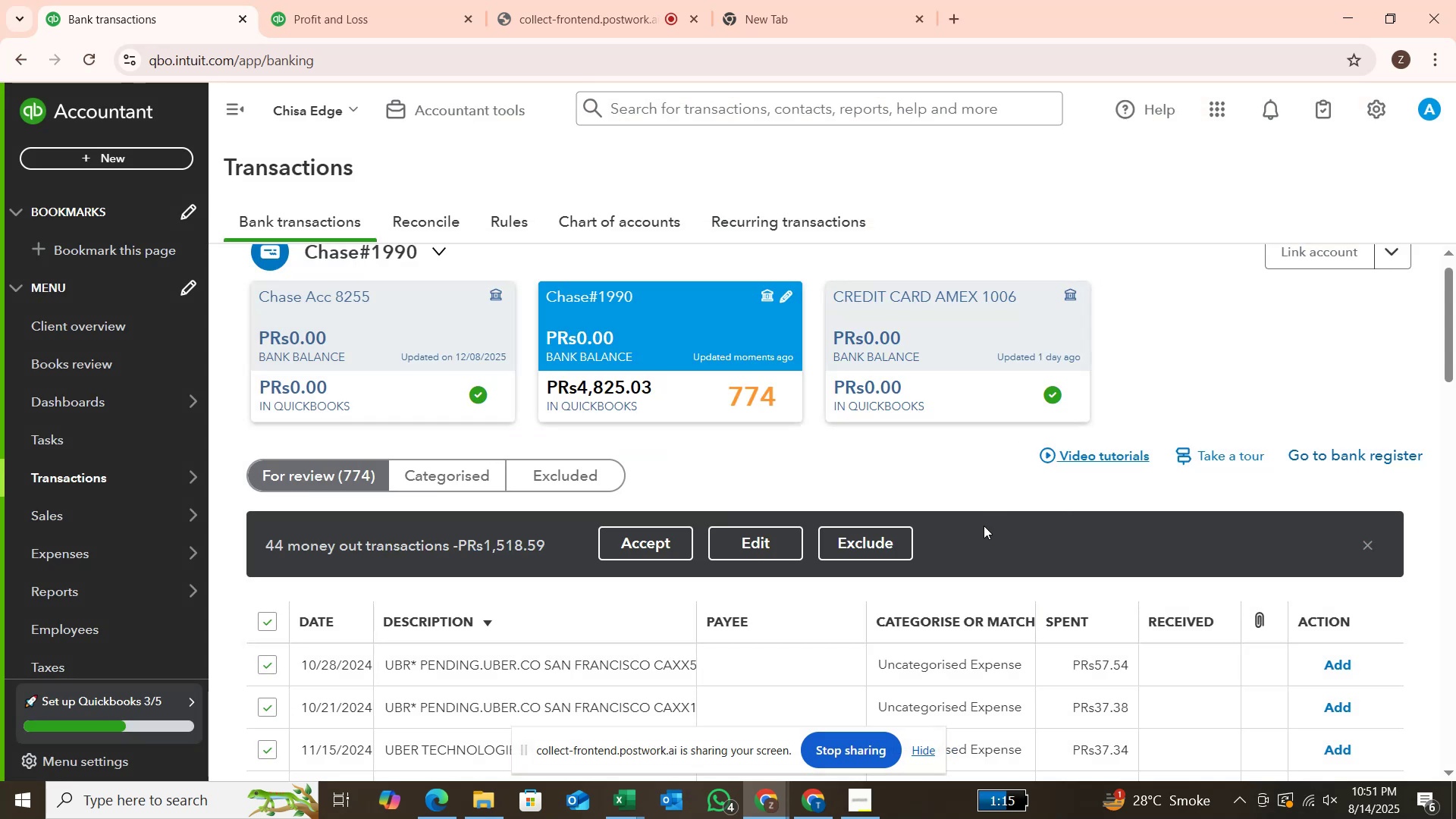 
scroll: coordinate [984, 530], scroll_direction: down, amount: 8.0
 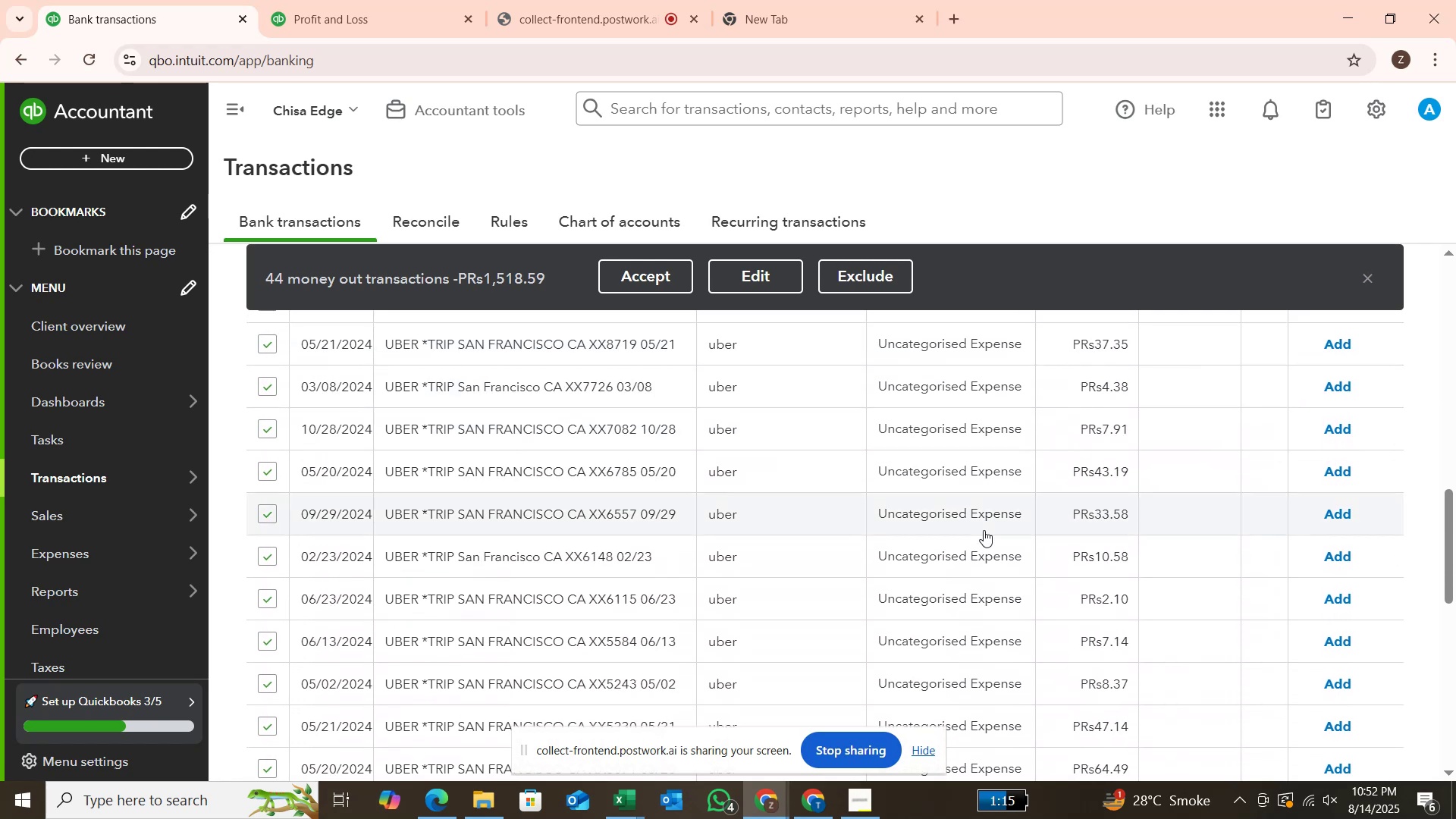 
scroll: coordinate [987, 528], scroll_direction: up, amount: 11.0
 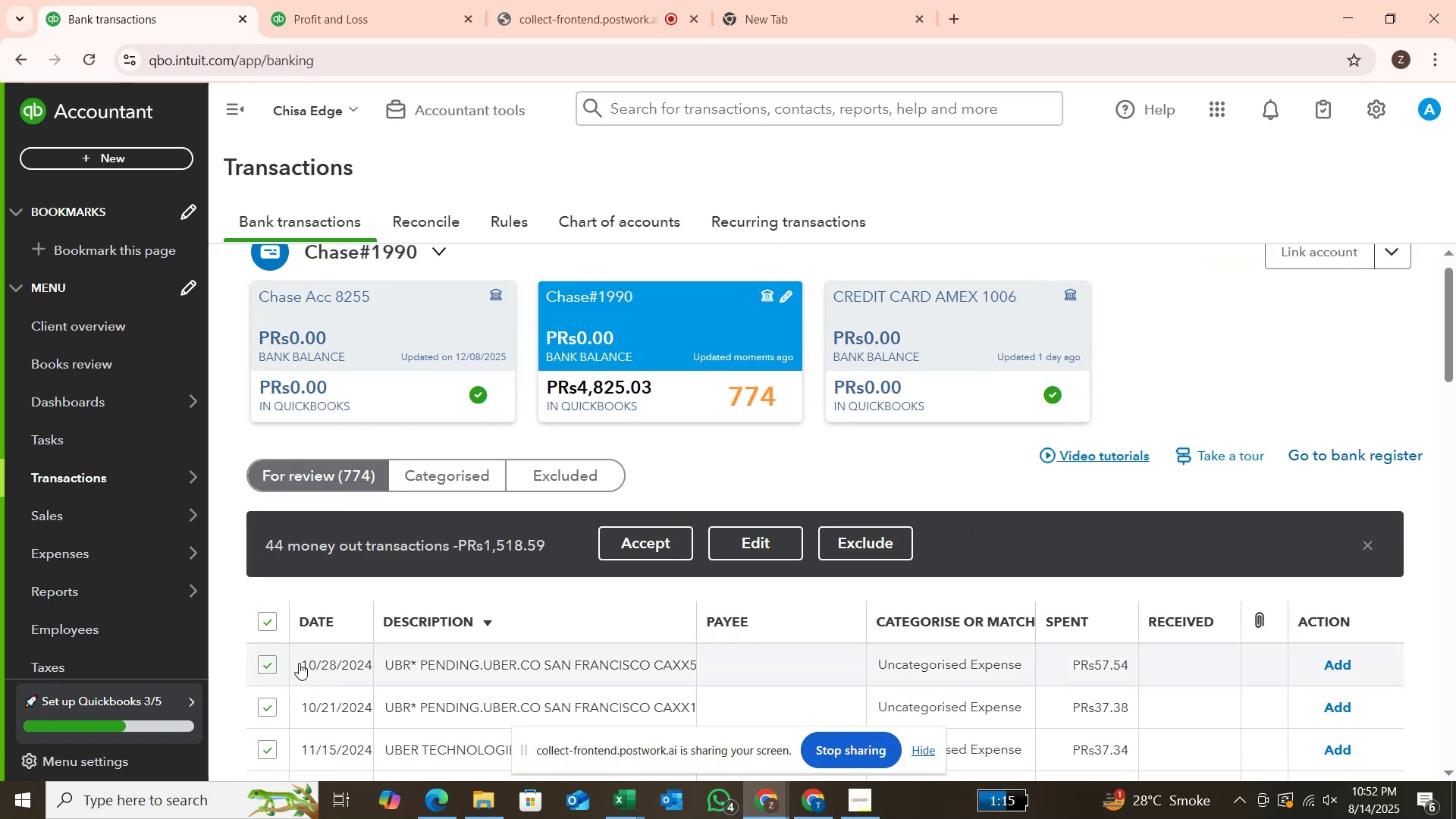 
scroll: coordinate [305, 656], scroll_direction: down, amount: 1.0
 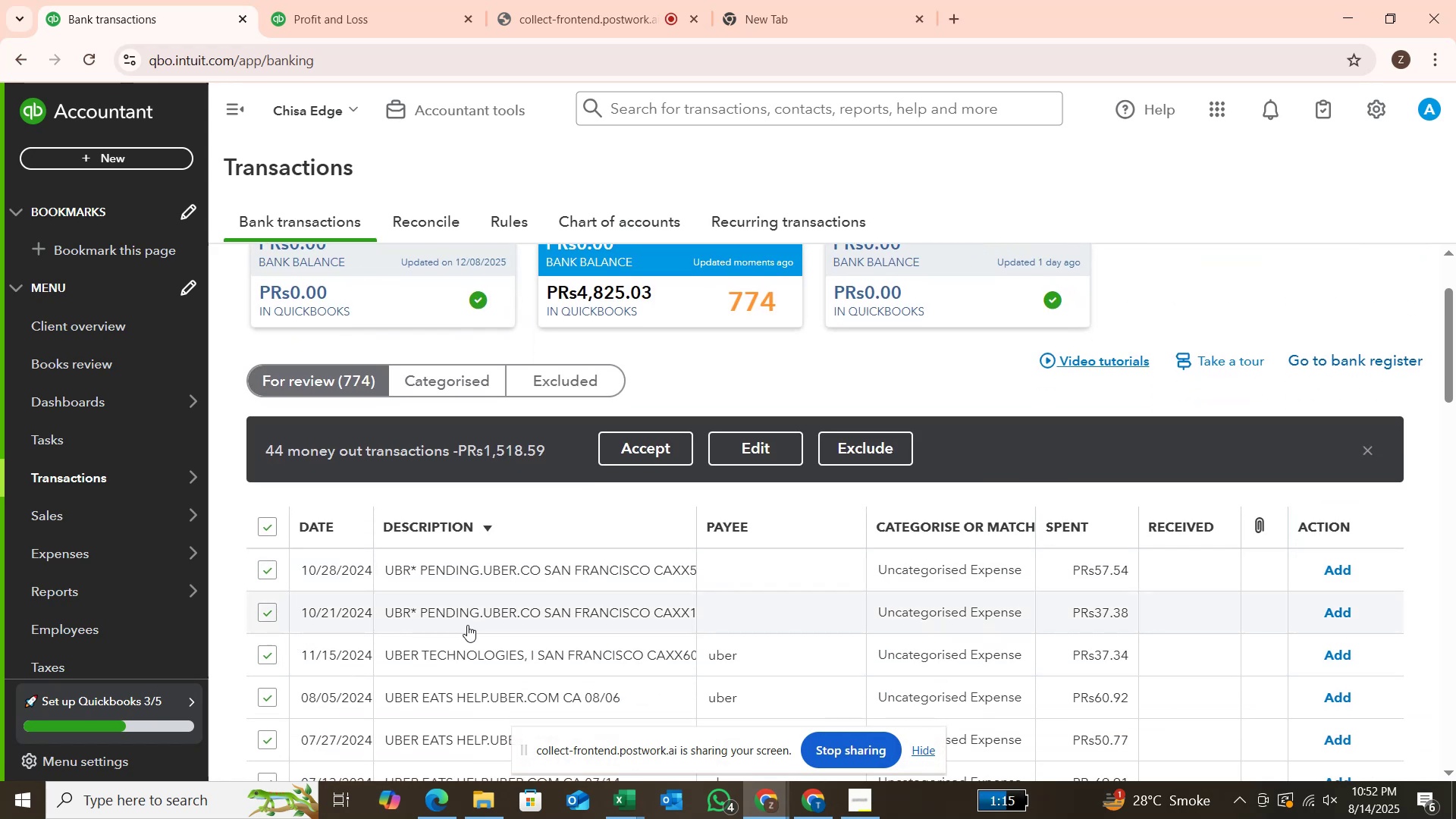 
wait(8.34)
 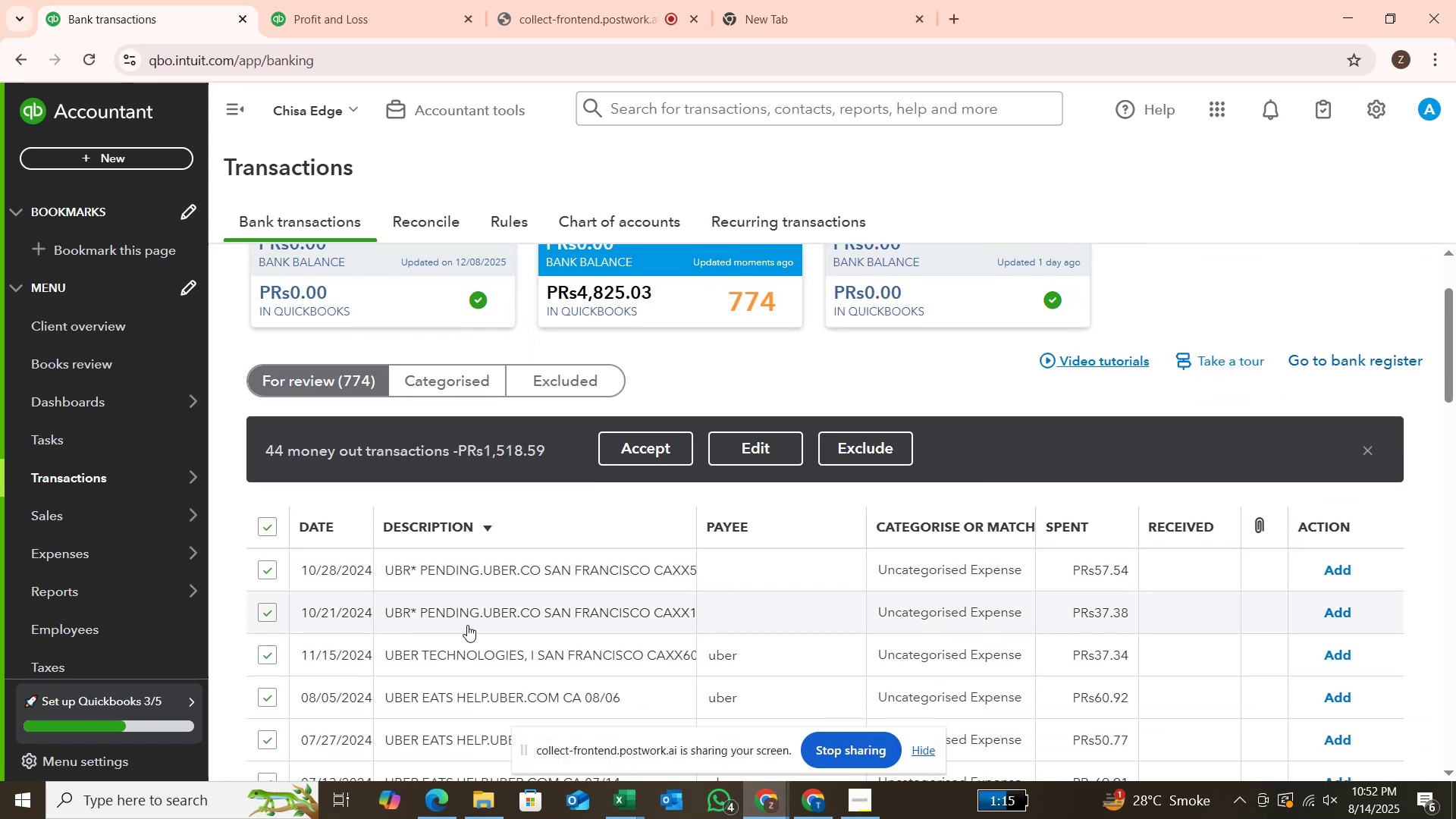 
scroll: coordinate [472, 592], scroll_direction: down, amount: 2.0
 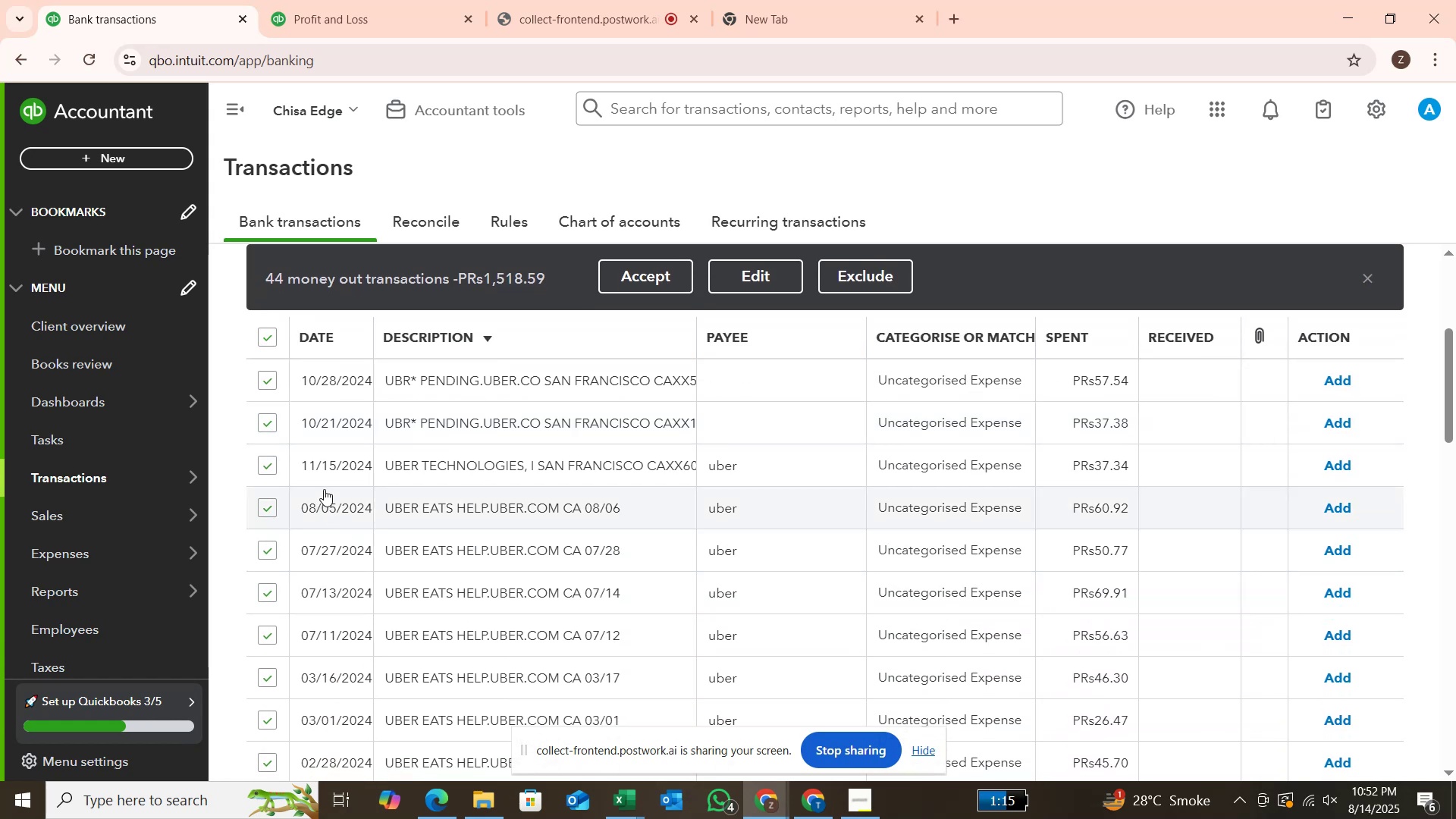 
wait(8.38)
 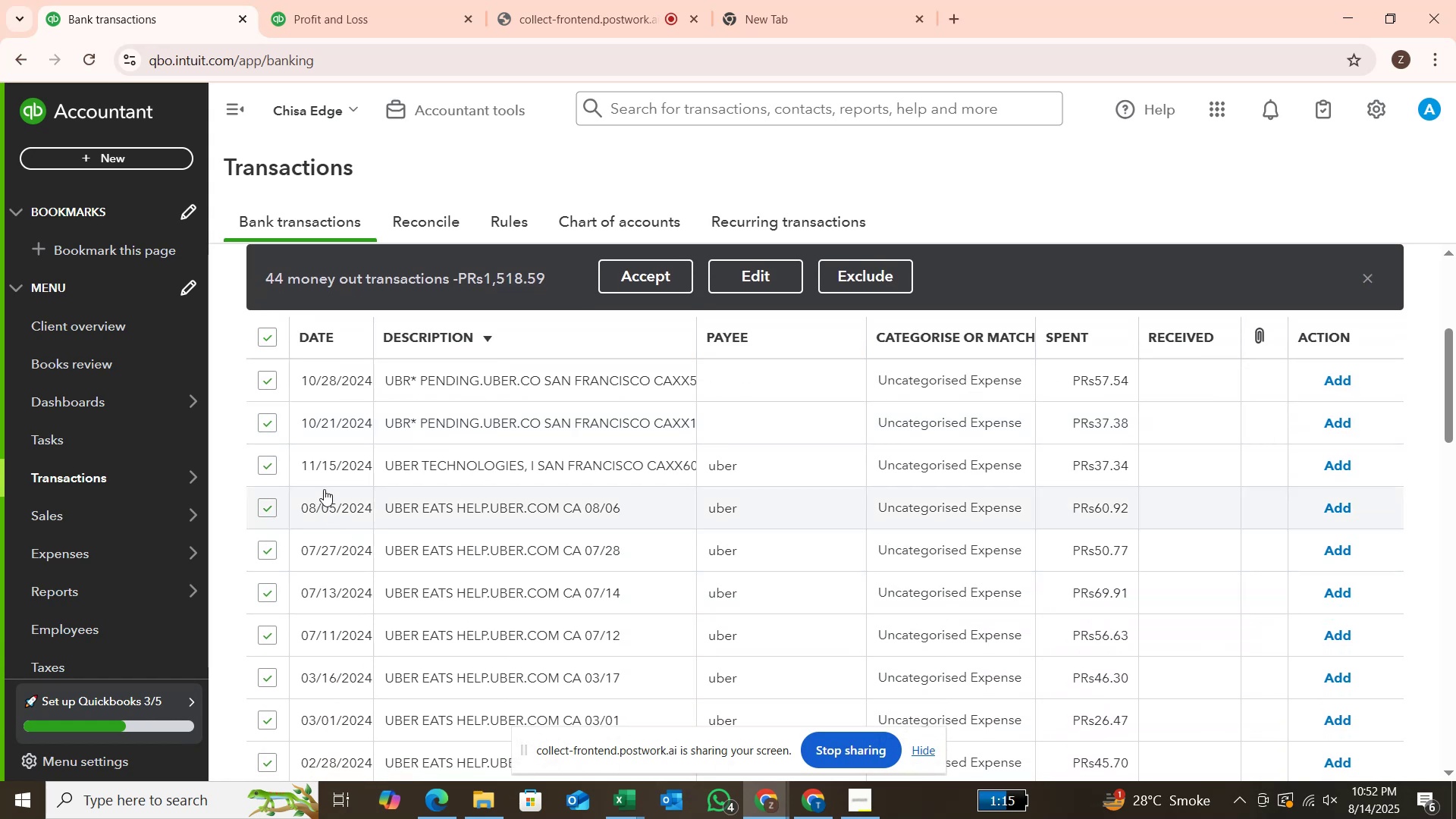 
type(uber eats)
 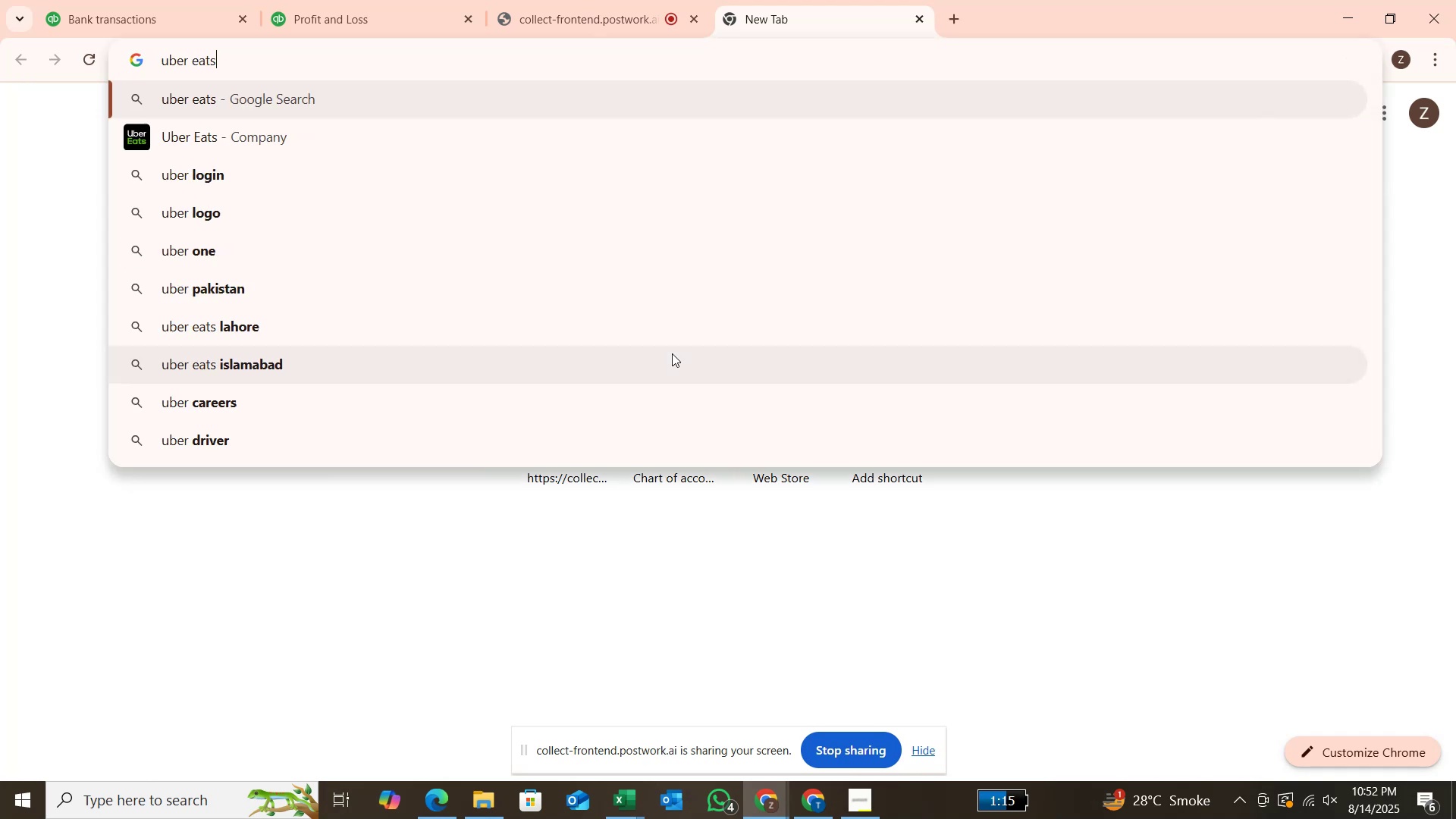 
key(Enter)
 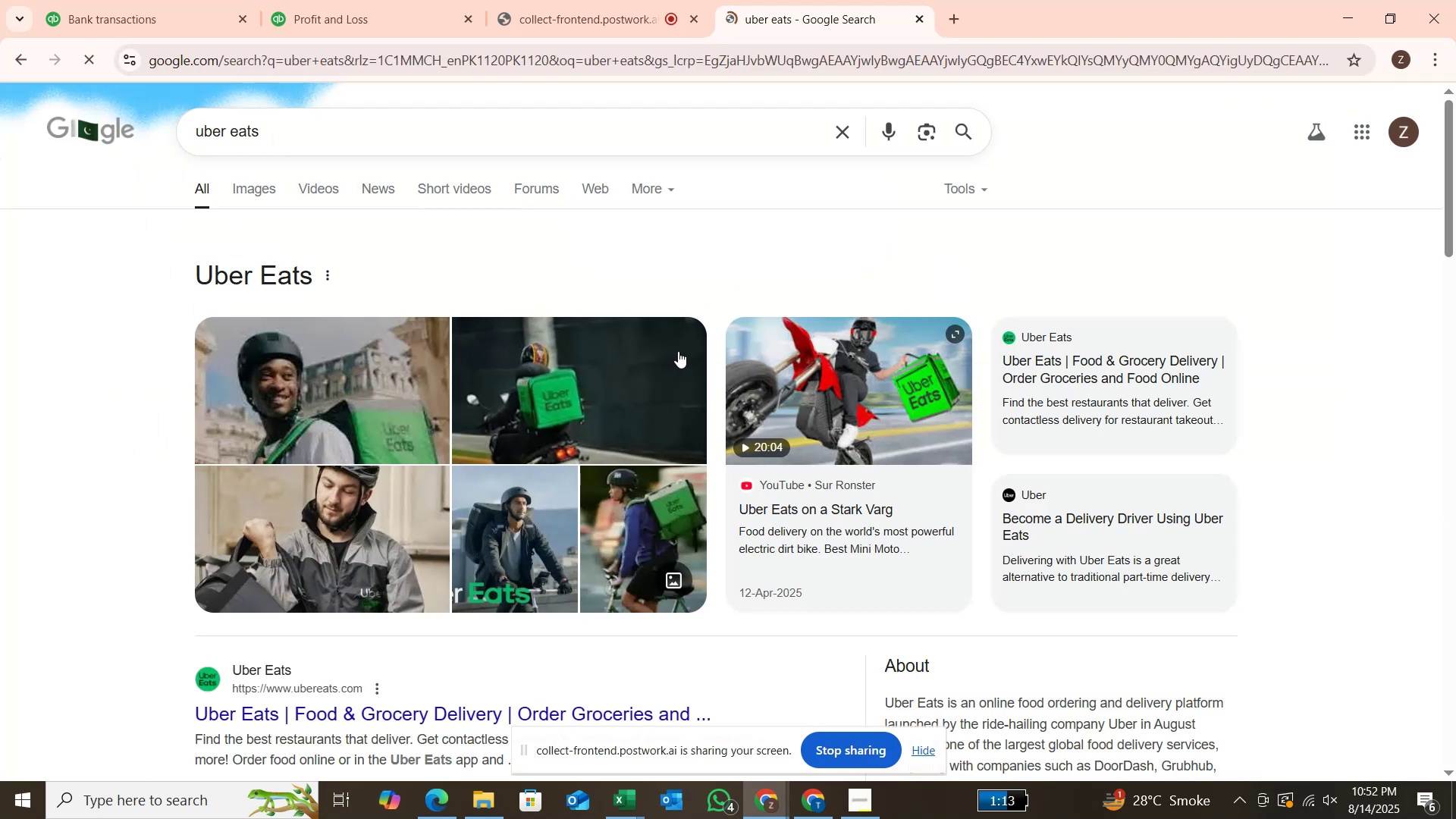 
wait(5.79)
 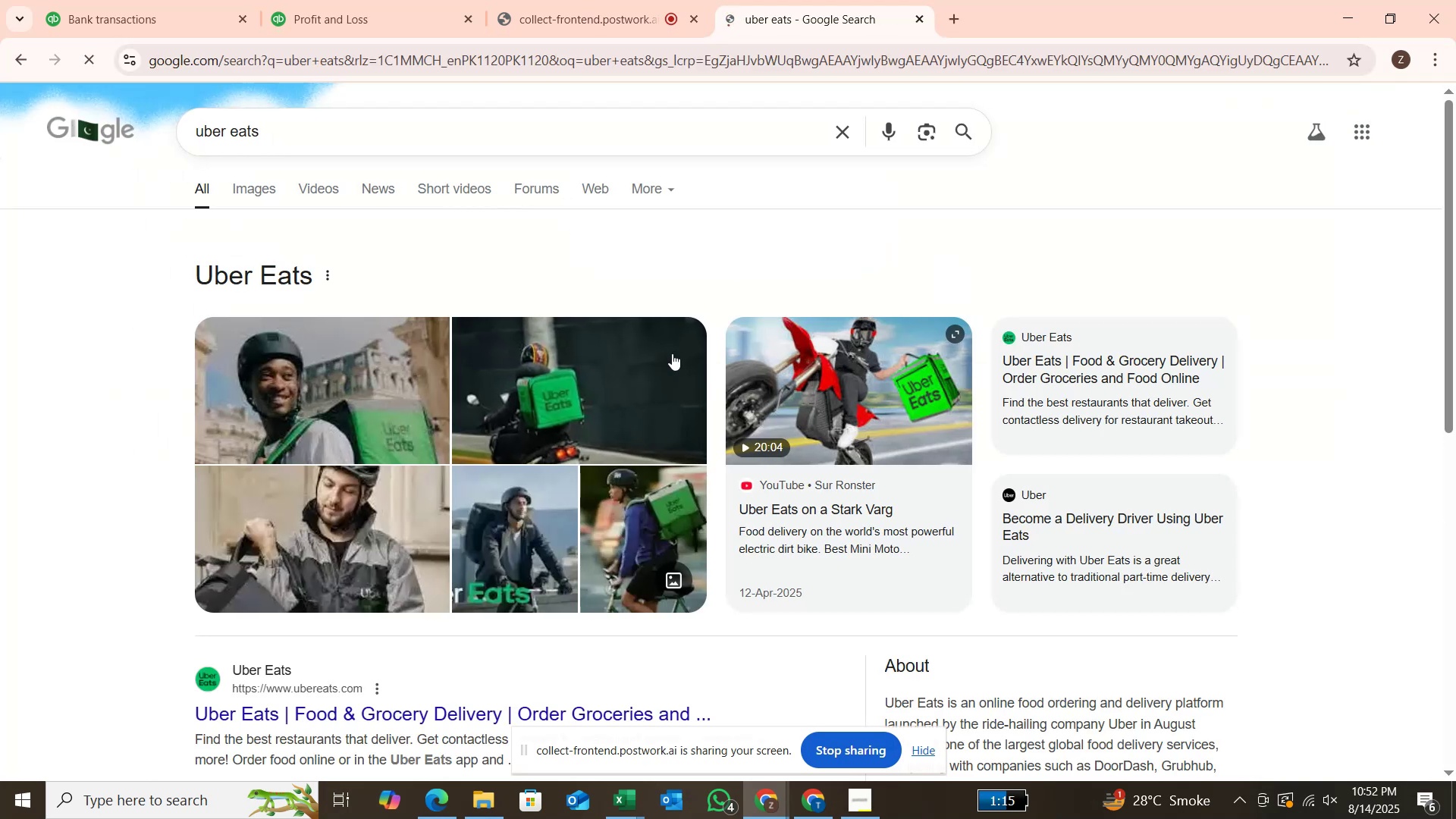 
left_click([845, 138])
 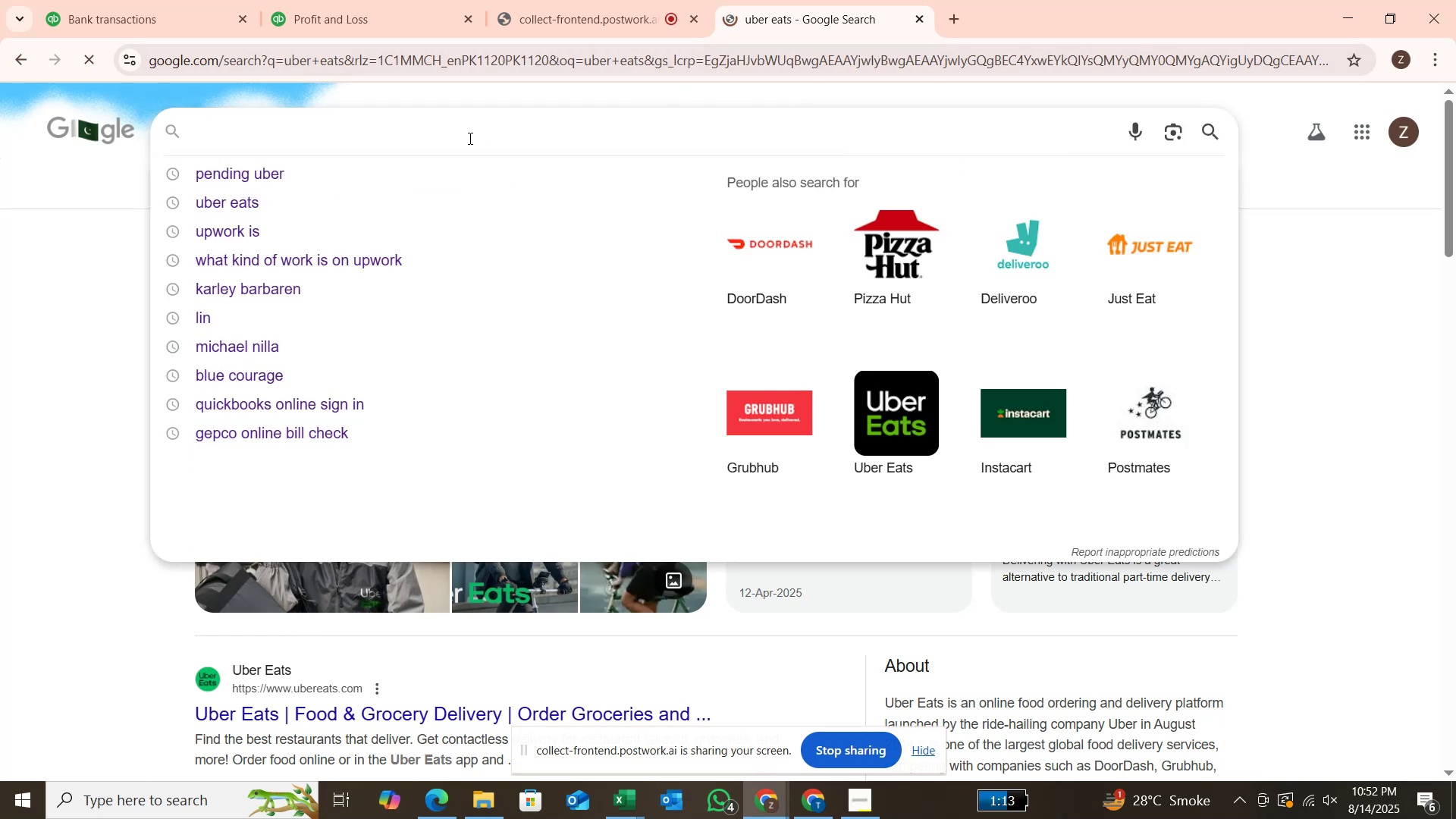 
left_click([469, 138])
 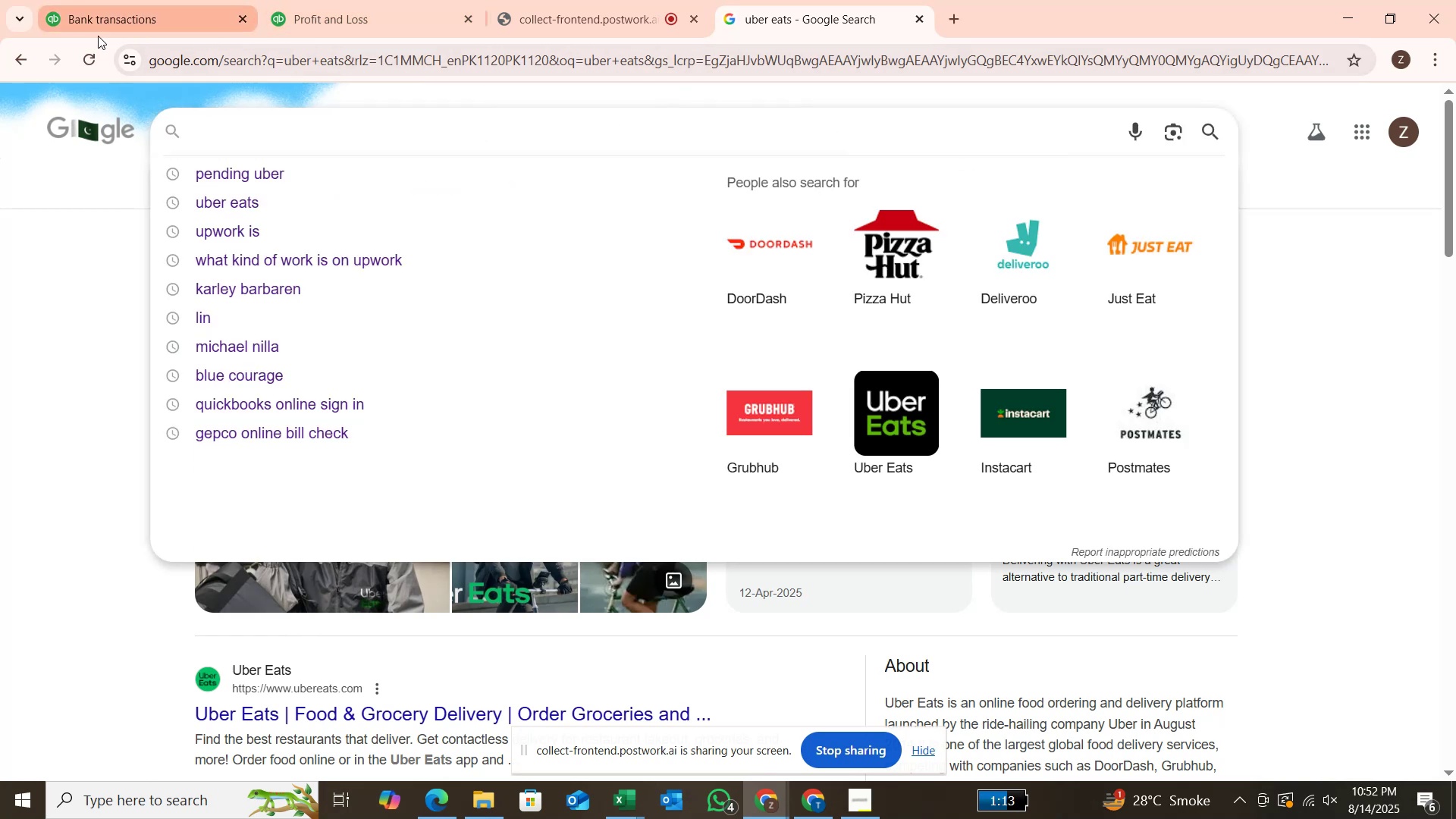 
left_click([123, 23])
 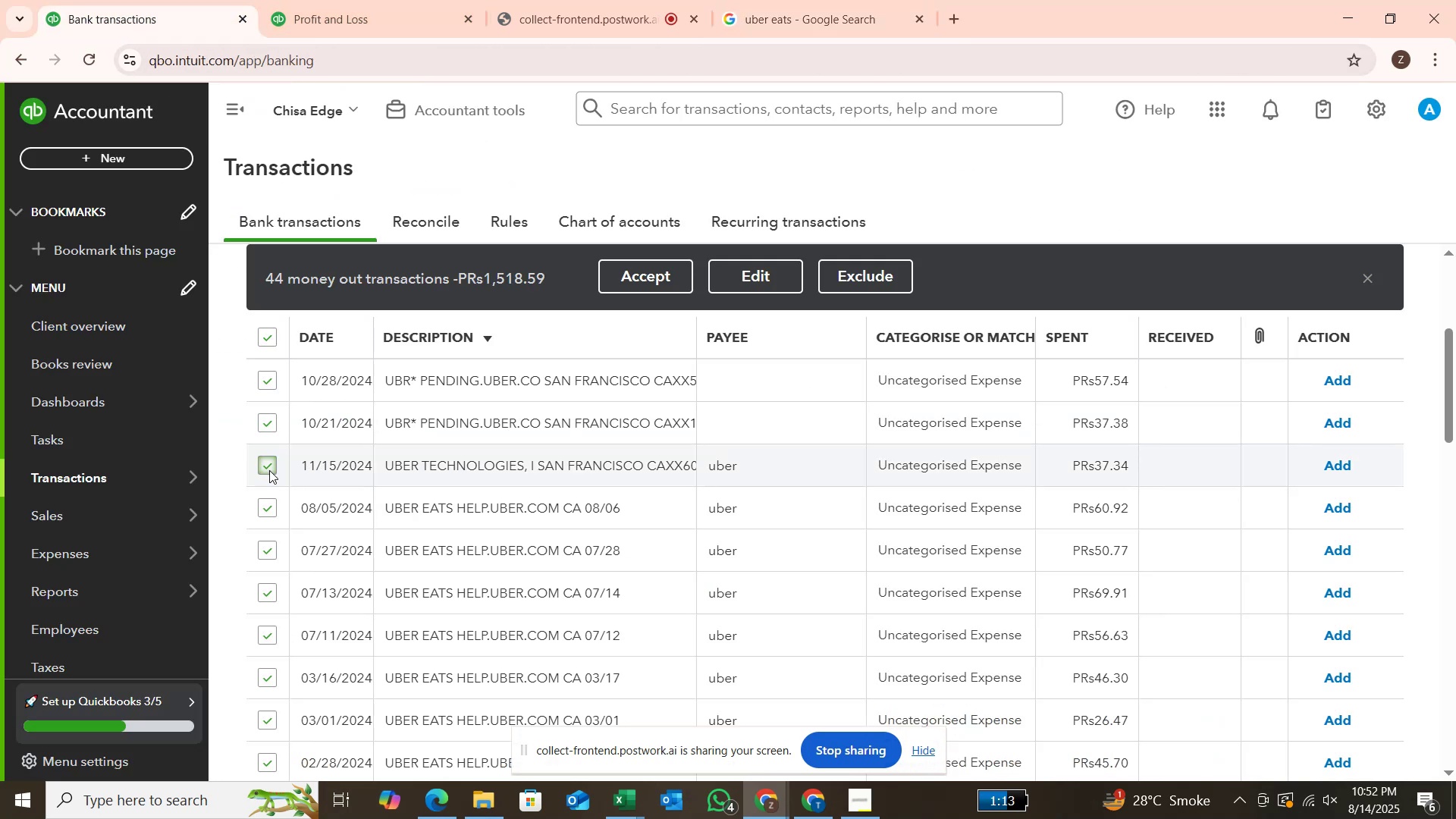 
left_click([262, 344])
 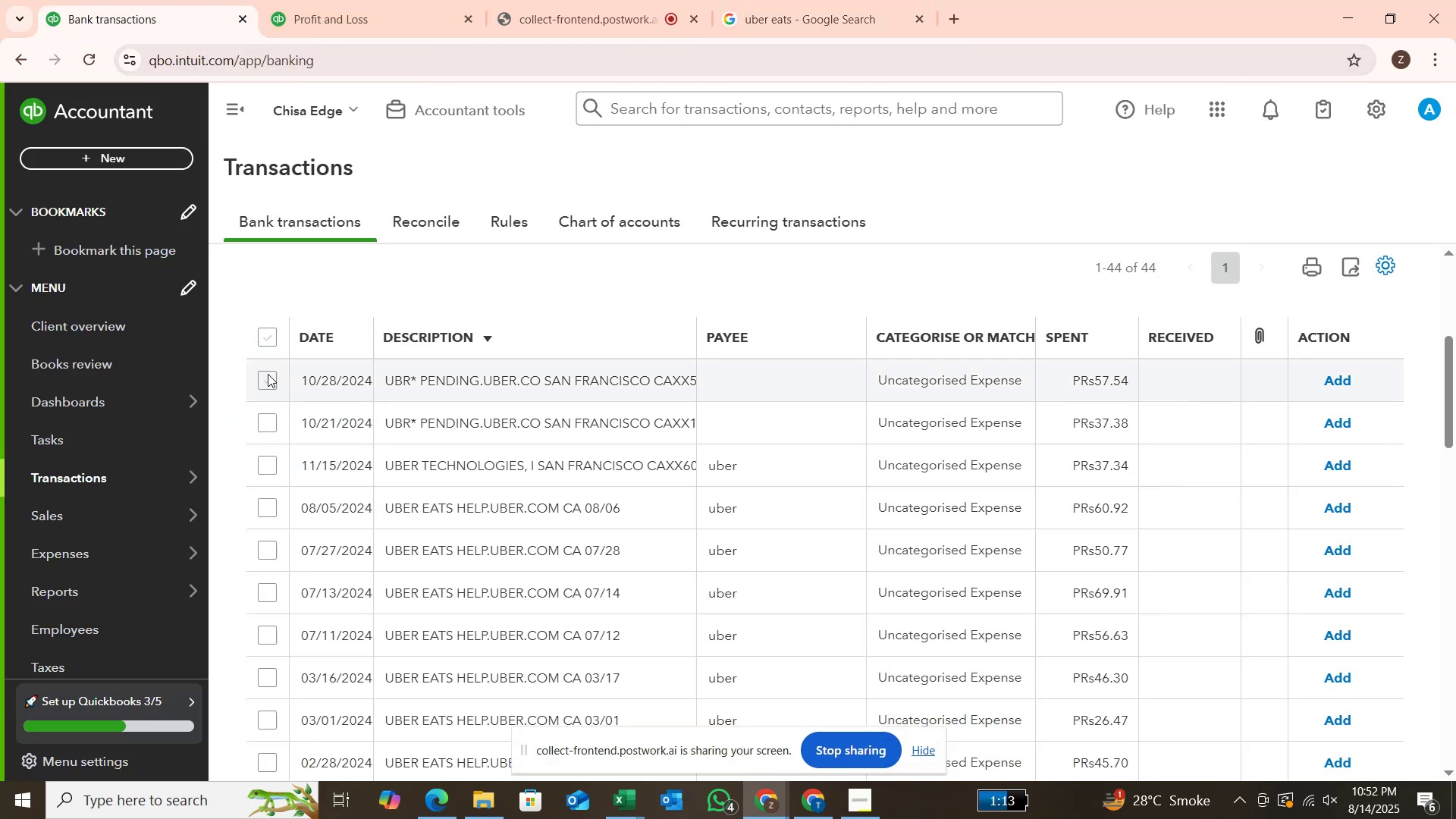 
left_click([269, 379])
 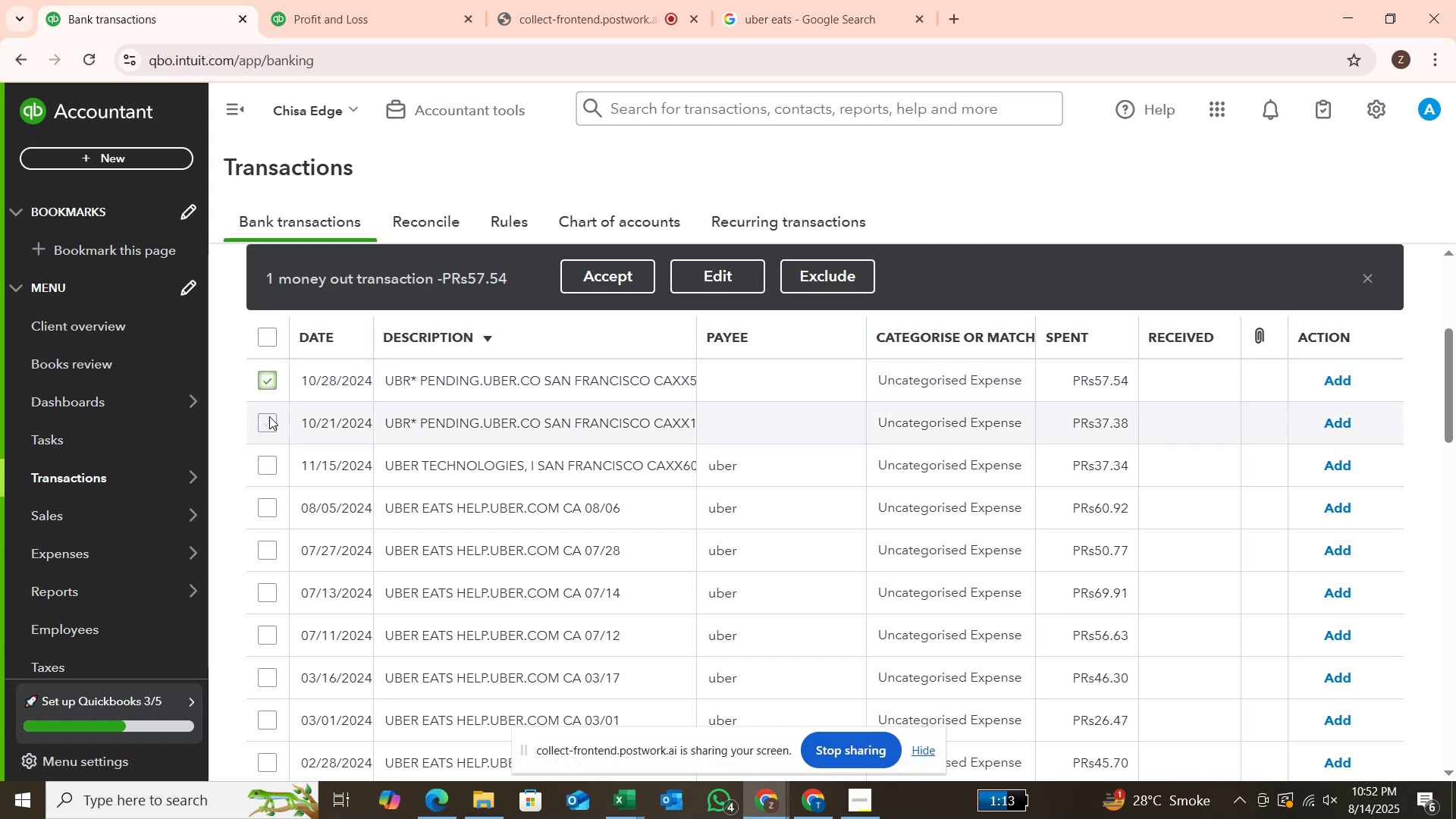 
left_click([269, 424])
 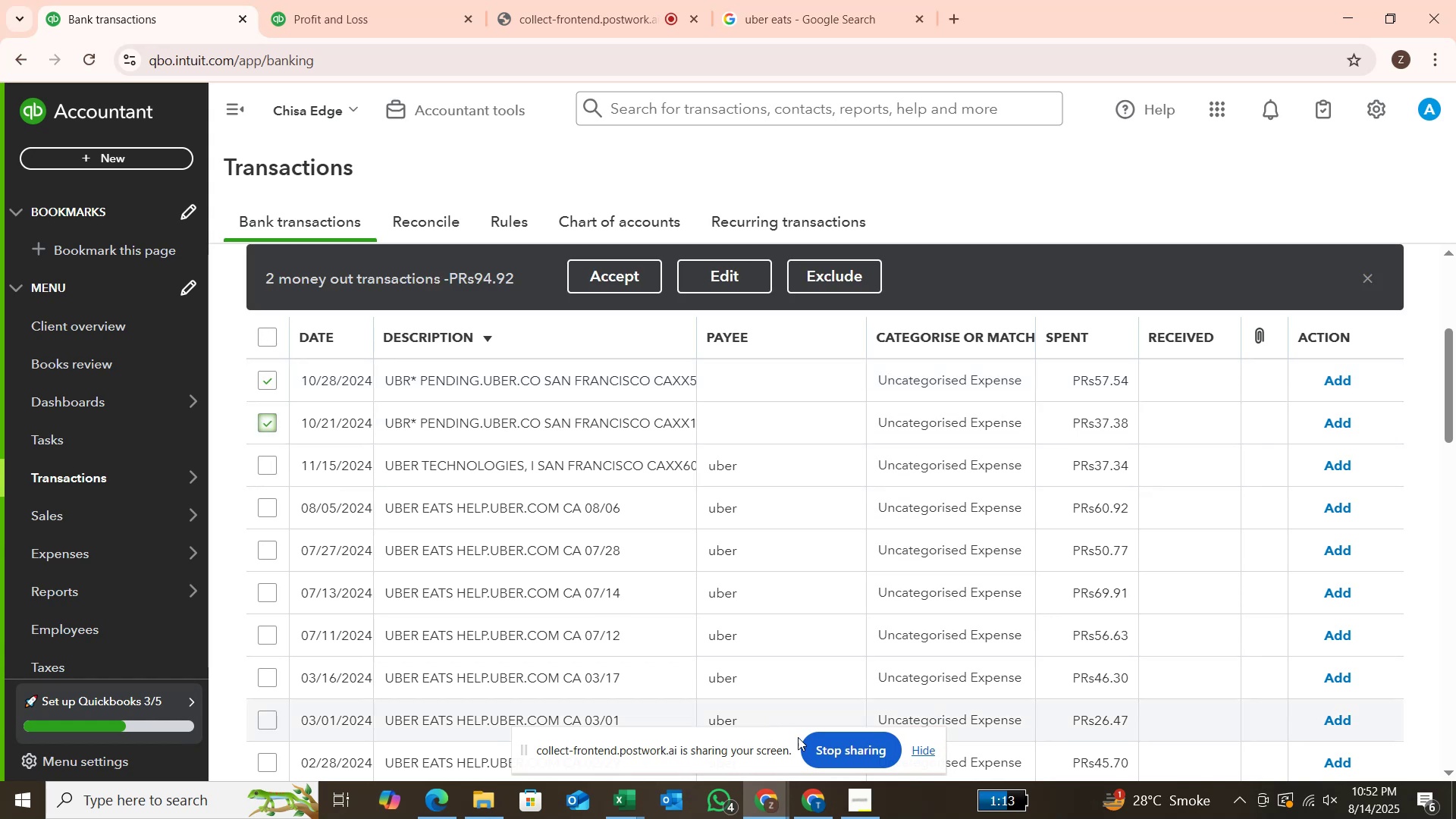 
mouse_move([1021, 806])
 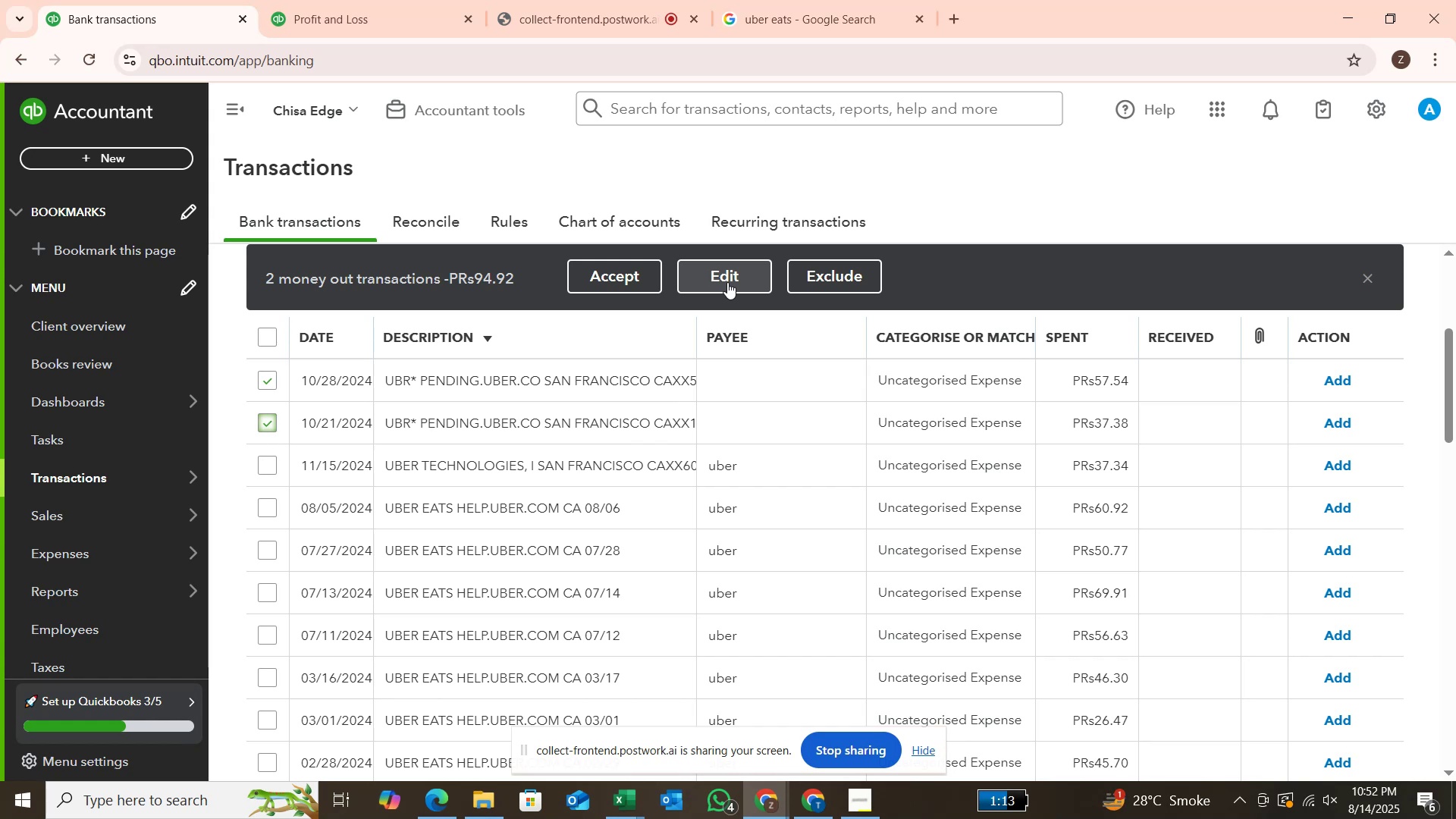 
wait(10.77)
 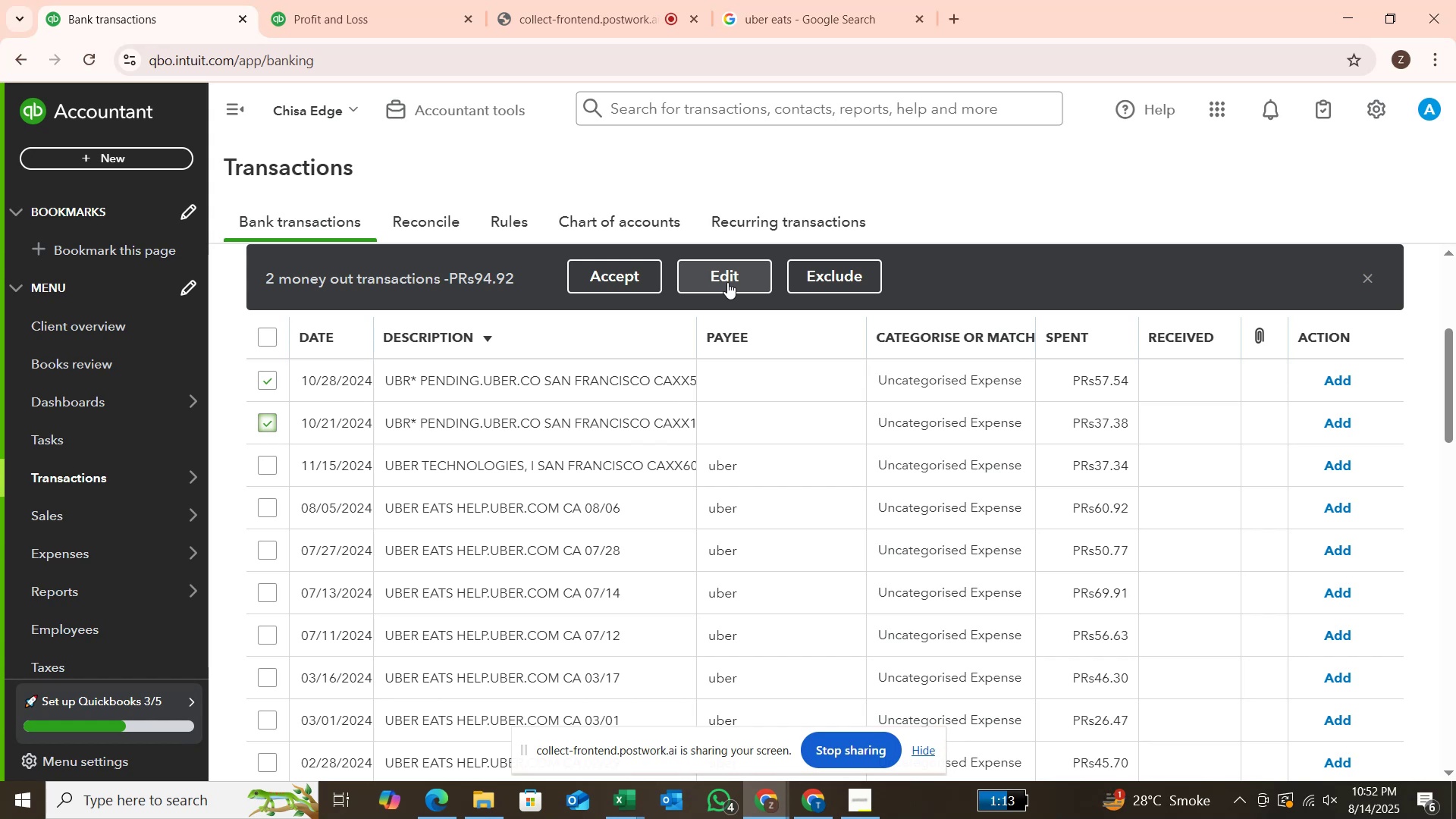 
left_click([727, 282])
 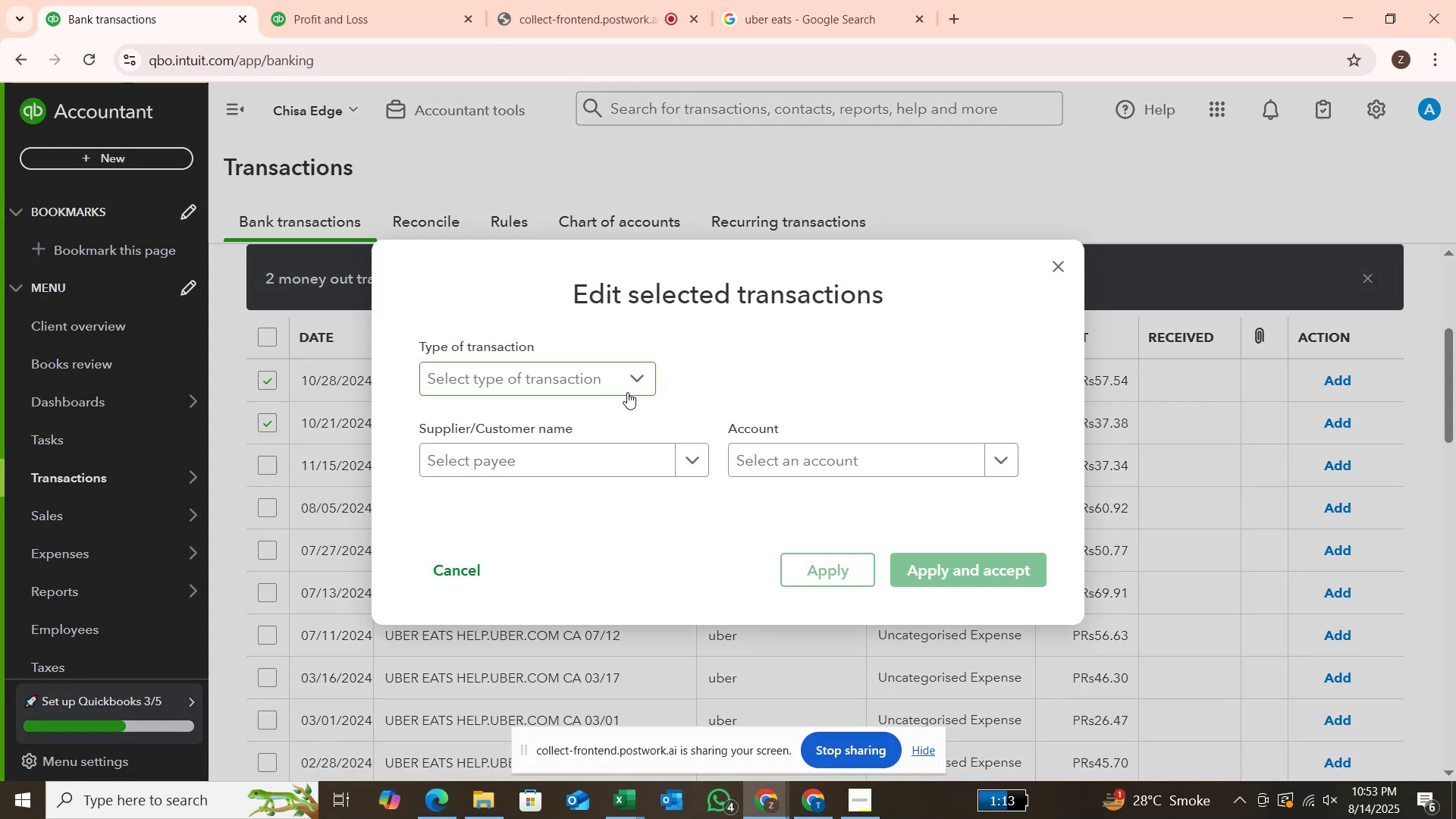 
left_click([631, 385])
 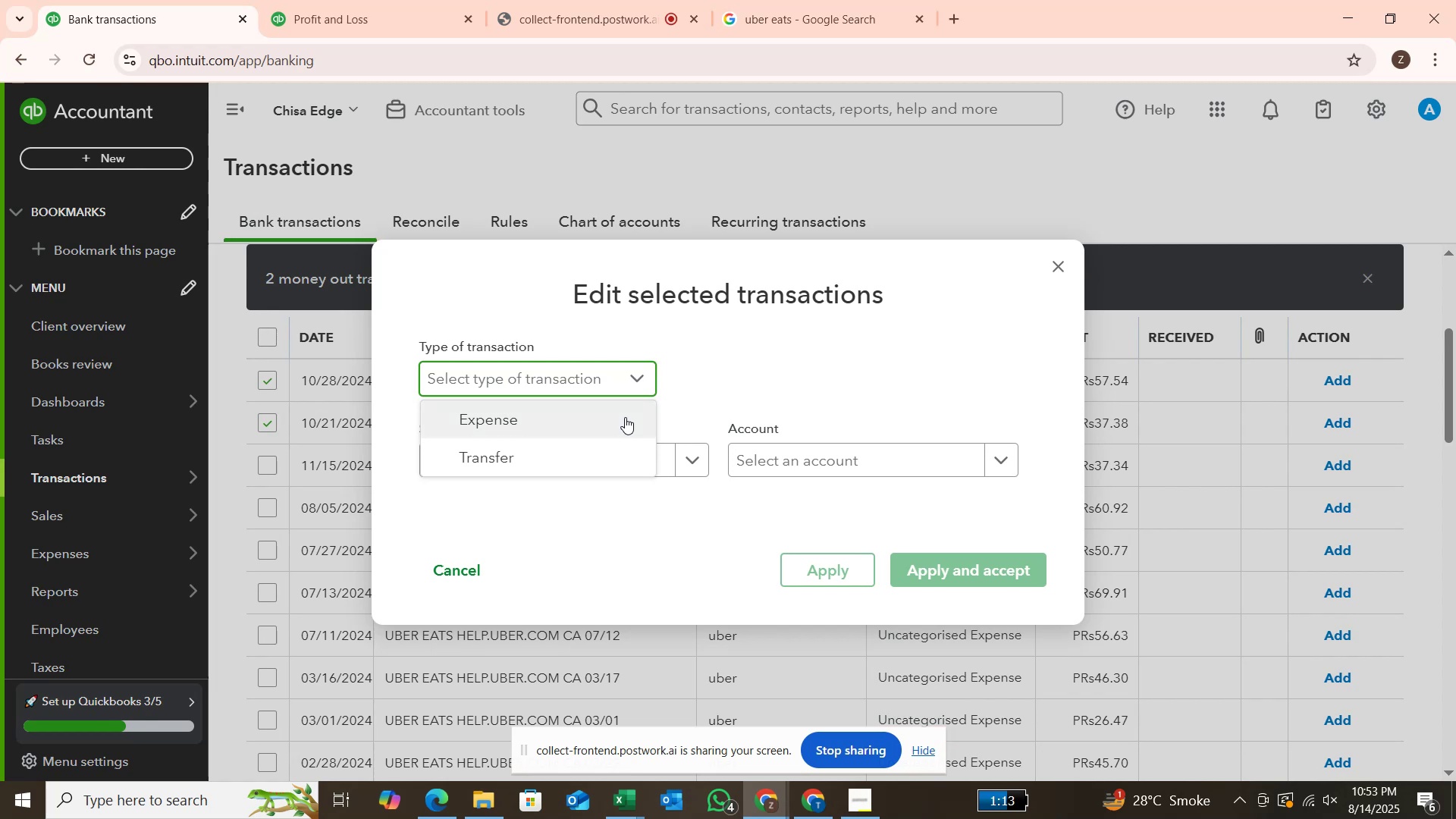 
left_click([625, 417])
 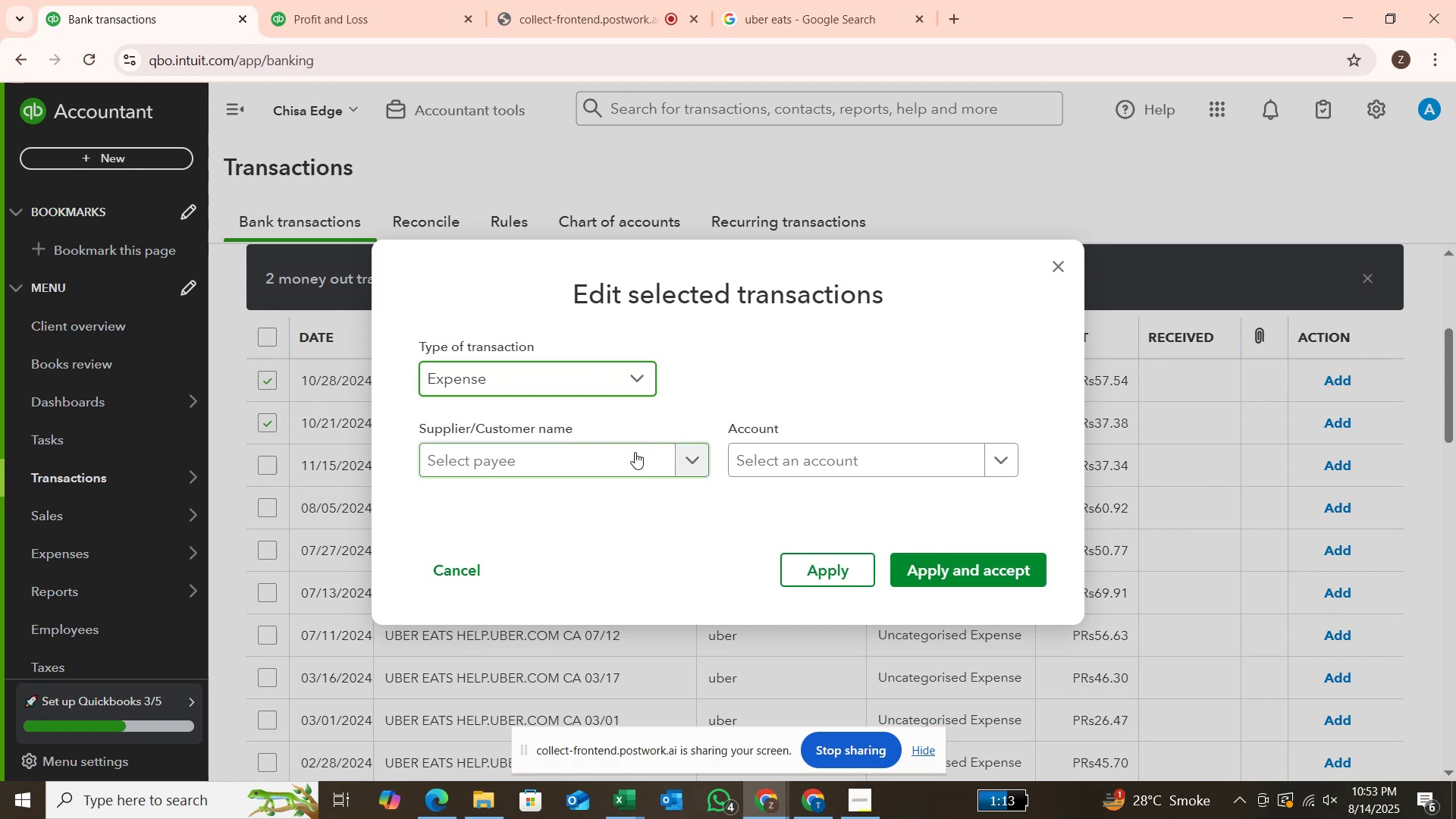 
left_click([635, 452])
 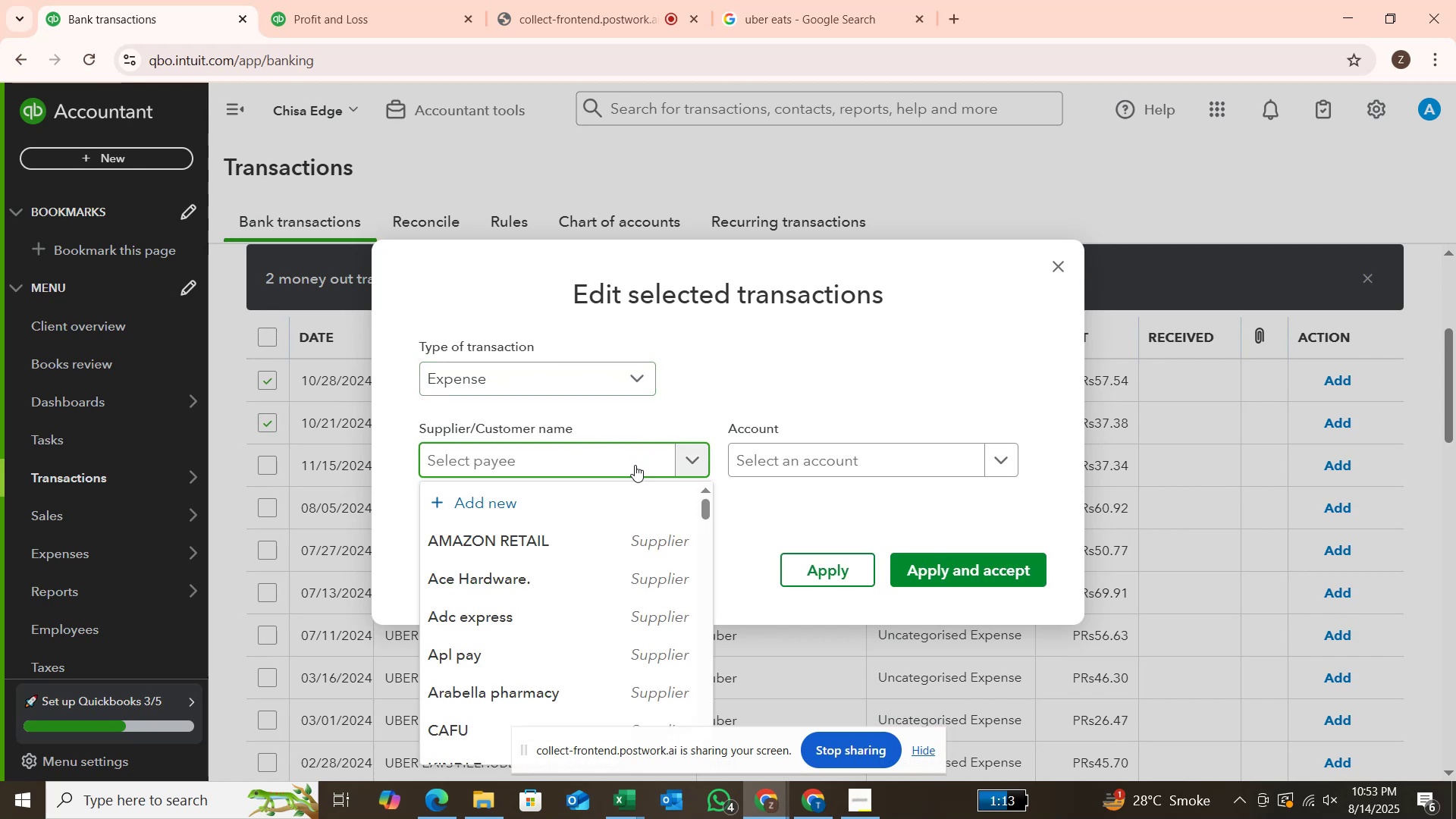 
scroll: coordinate [637, 494], scroll_direction: down, amount: 2.0
 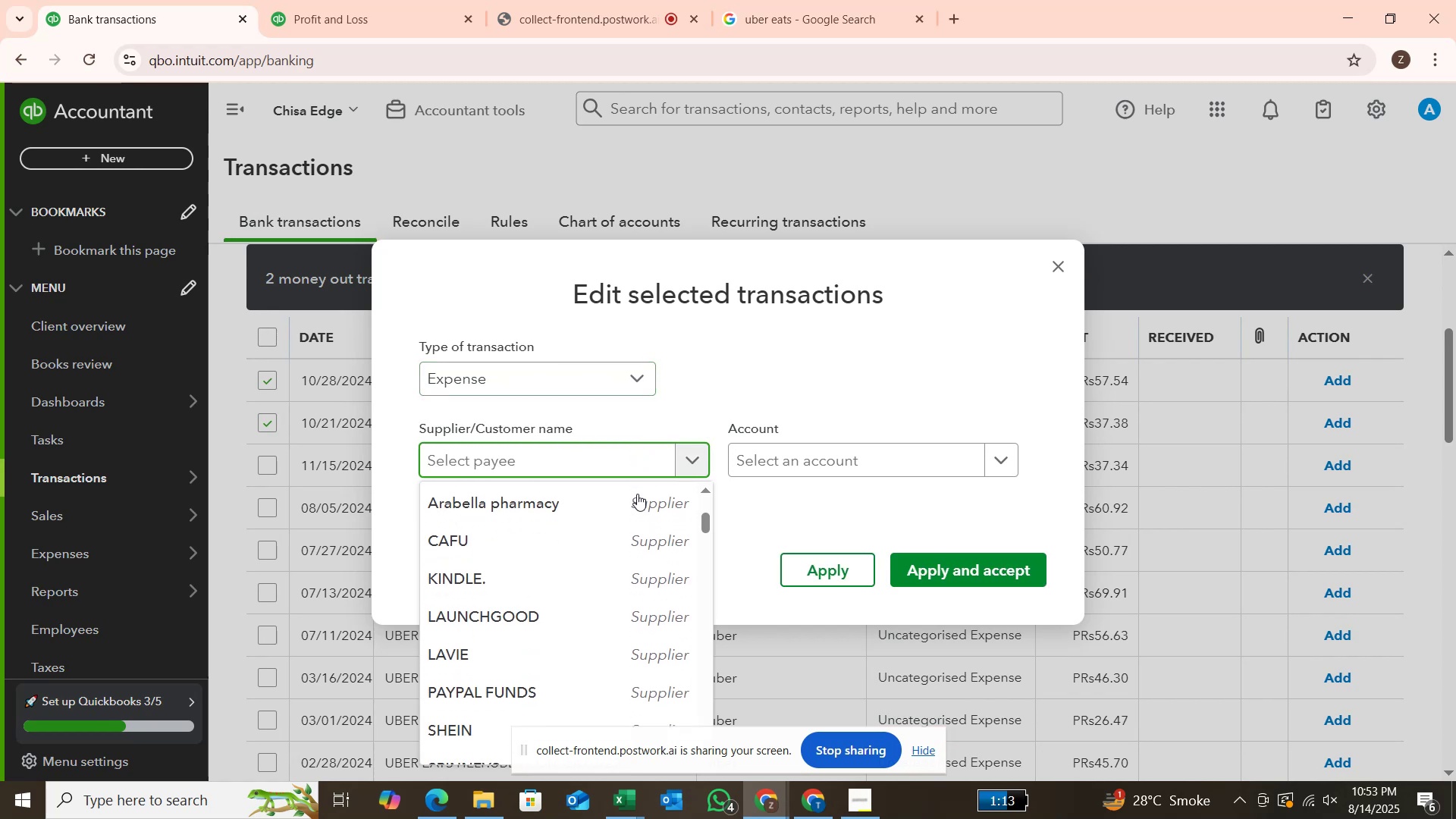 
scroll: coordinate [637, 494], scroll_direction: up, amount: 2.0
 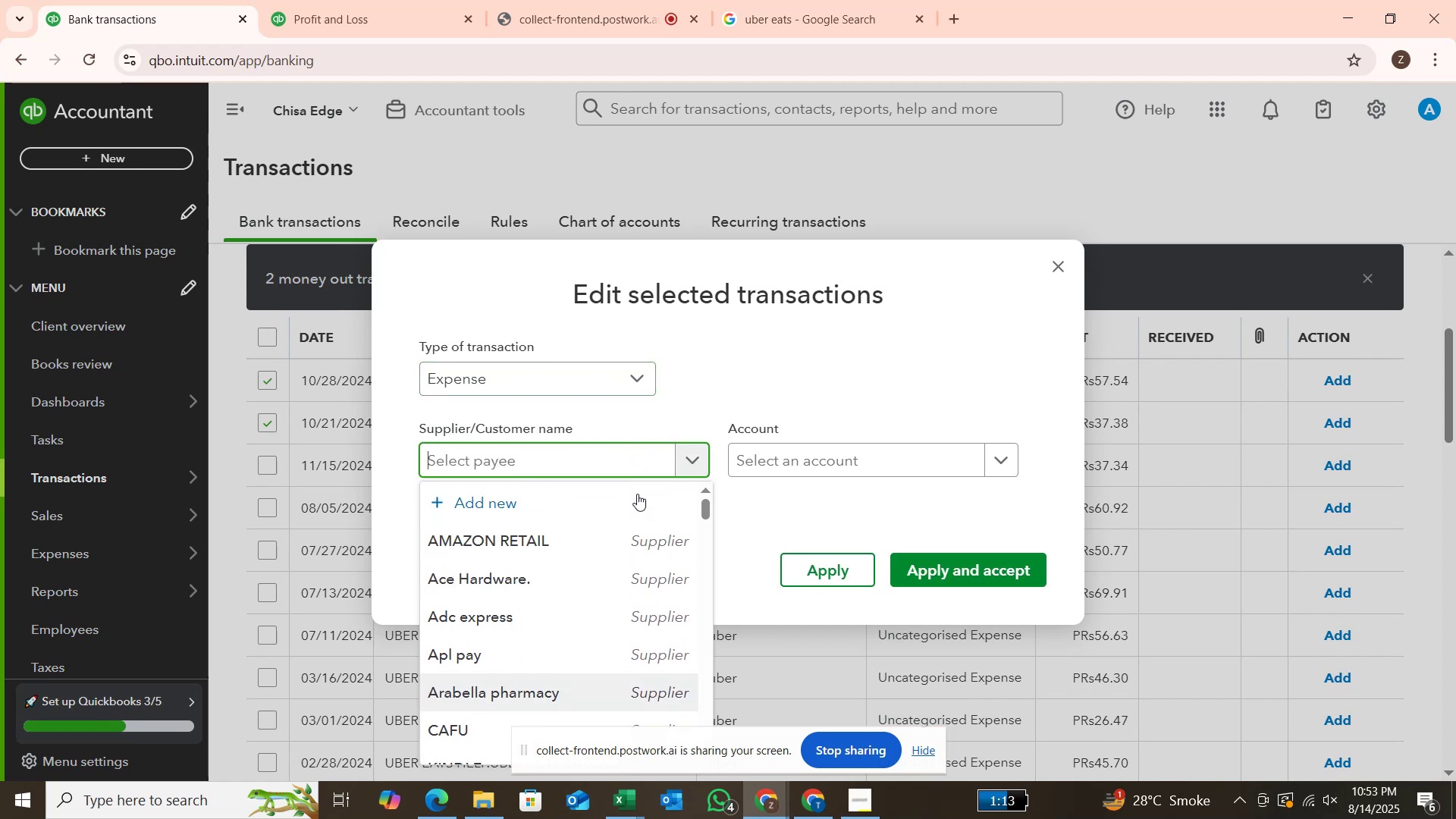 
type(ubet)
key(Backspace)
type(r pendi)
key(Backspace)
key(Backspace)
key(Backspace)
key(Backspace)
key(Backspace)
key(Backspace)
key(Backspace)
key(Backspace)
key(Backspace)
key(Backspace)
type(uber )
key(Backspace)
key(Backspace)
key(Backspace)
key(Backspace)
type(BER )
 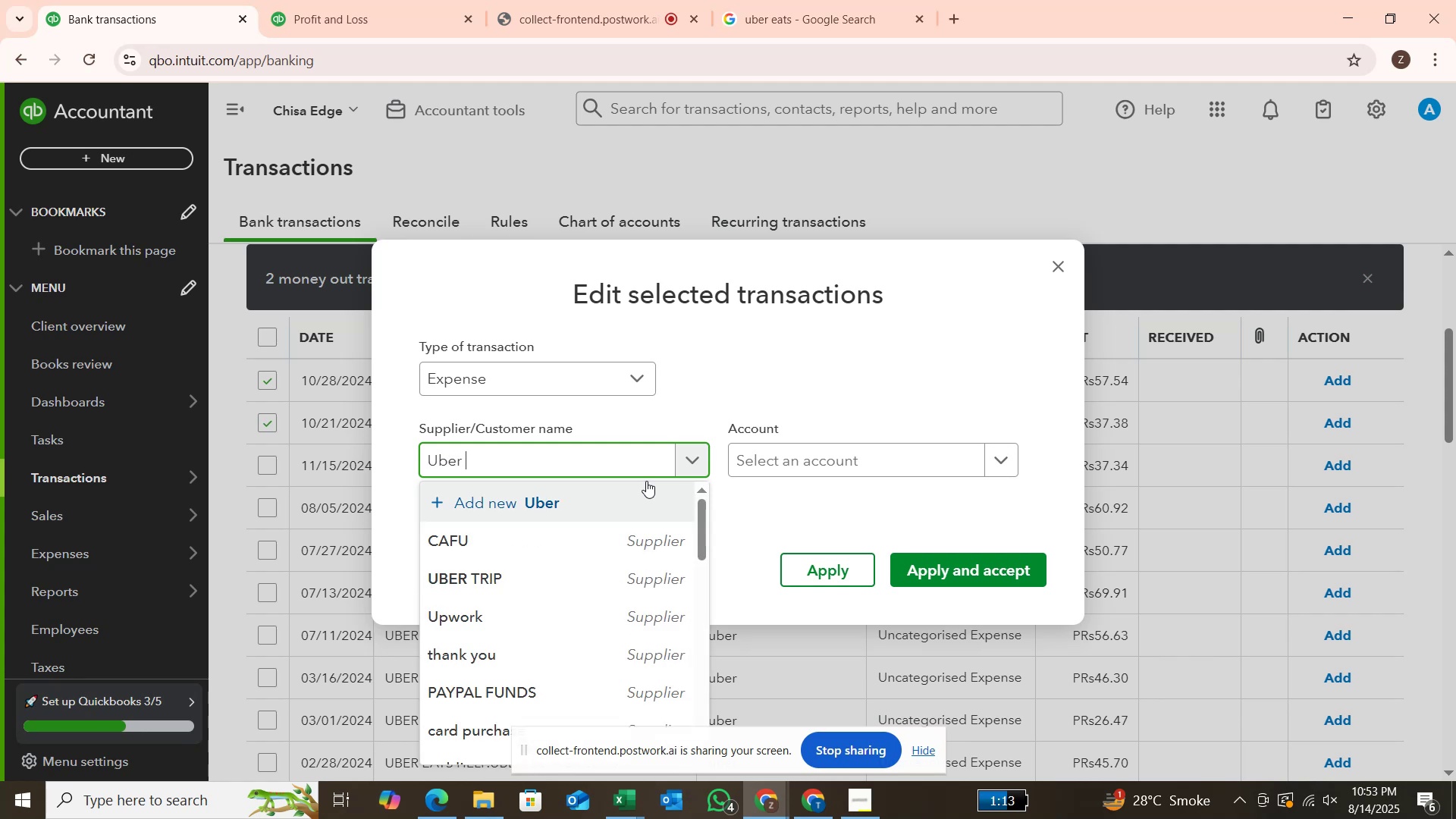 
hold_key(key=CapsLock, duration=0.75)
 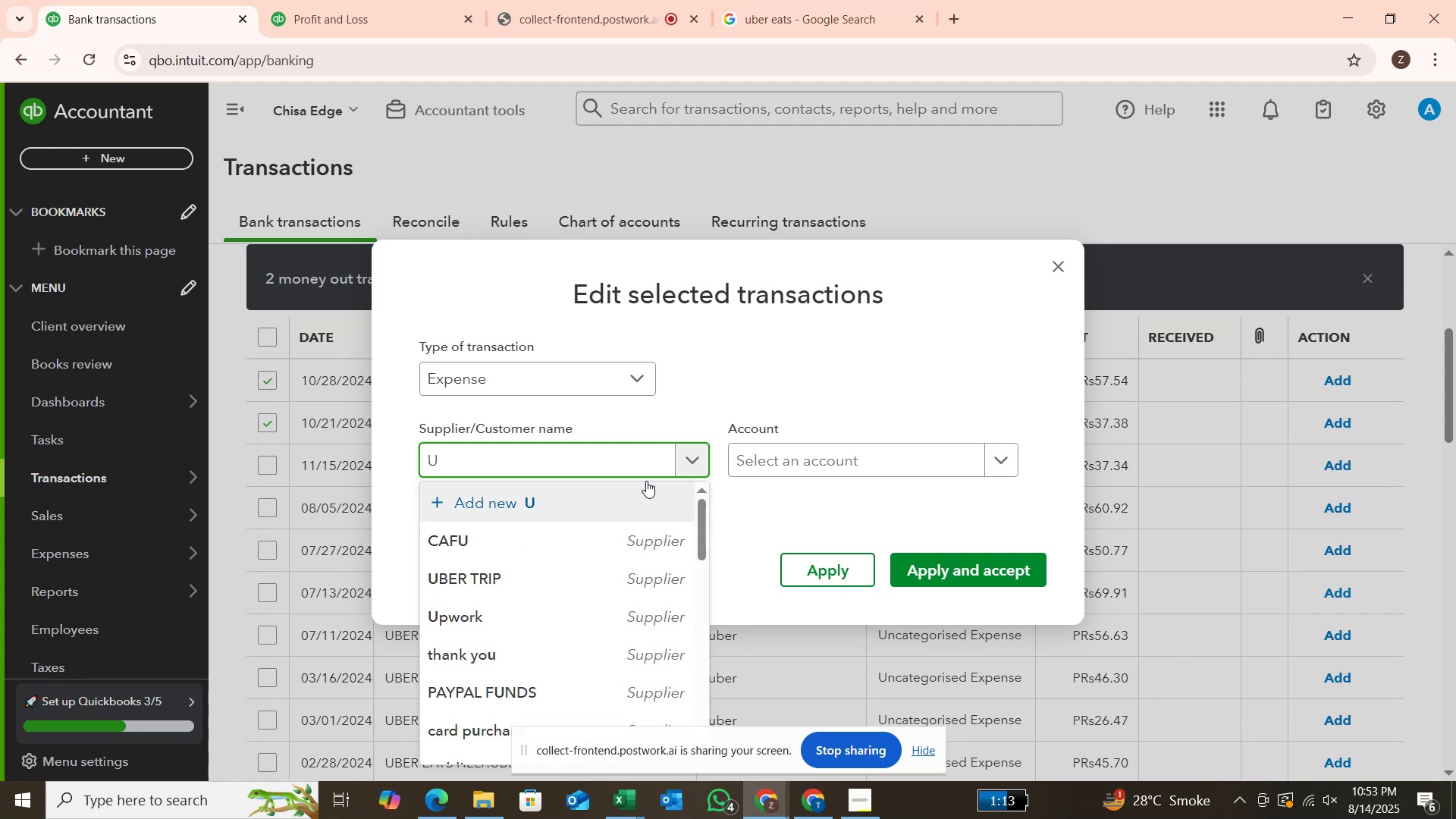 
hold_key(key=ShiftLeft, duration=0.41)
 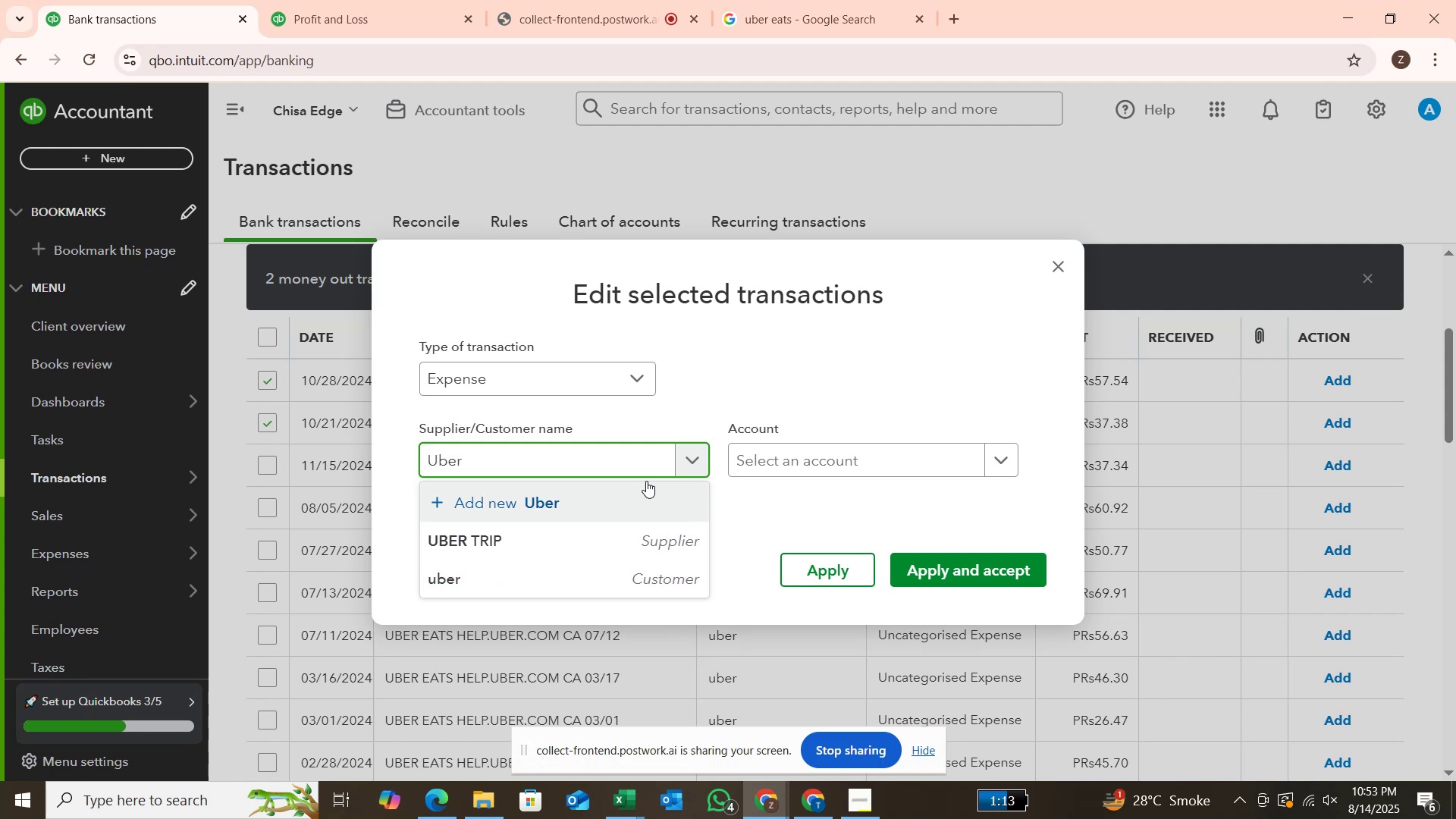 
hold_key(key=CapsLock, duration=0.84)
 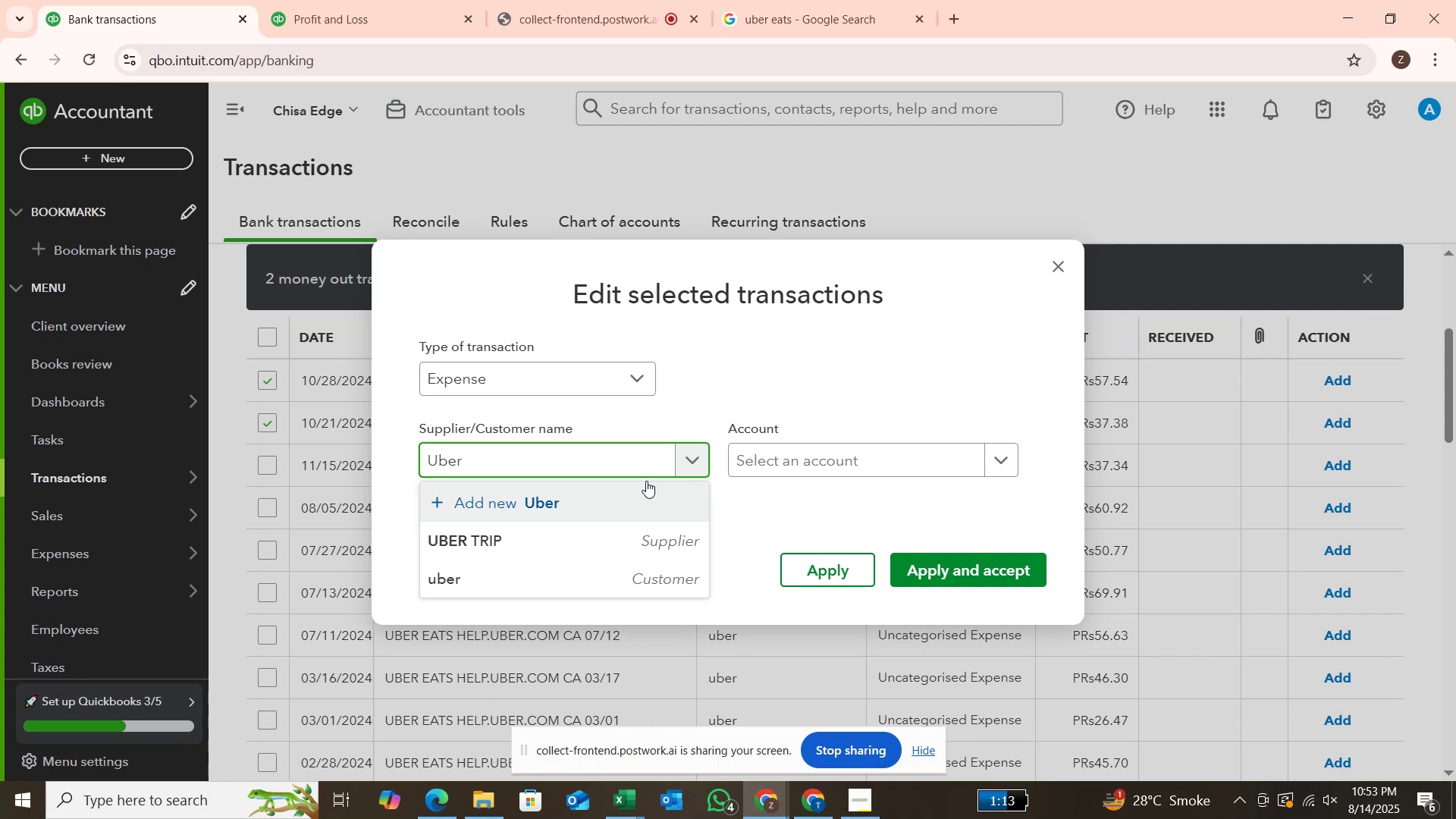 
type(PE)
key(Backspace)
key(Backspace)
key(Backspace)
 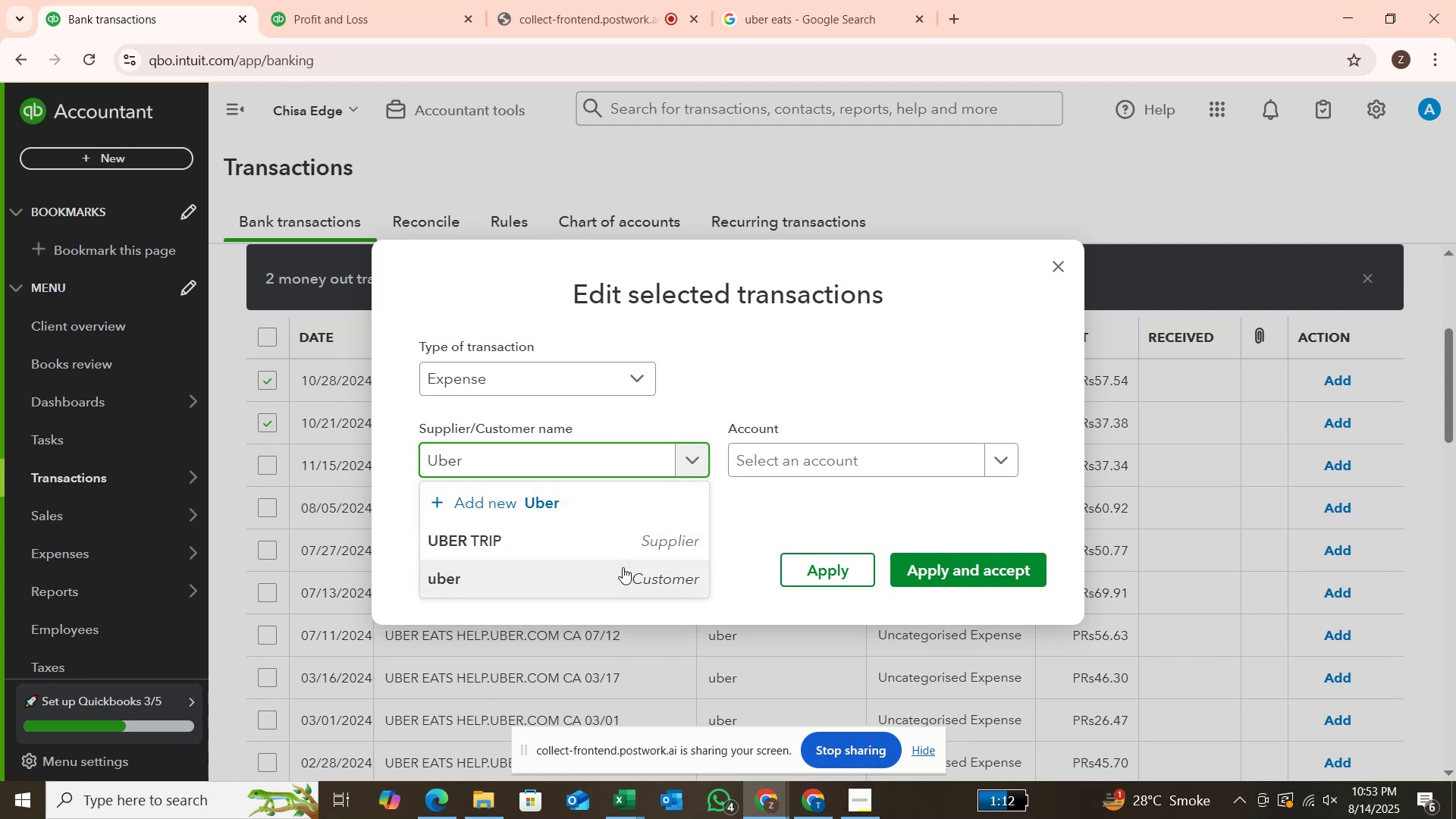 
left_click([622, 575])
 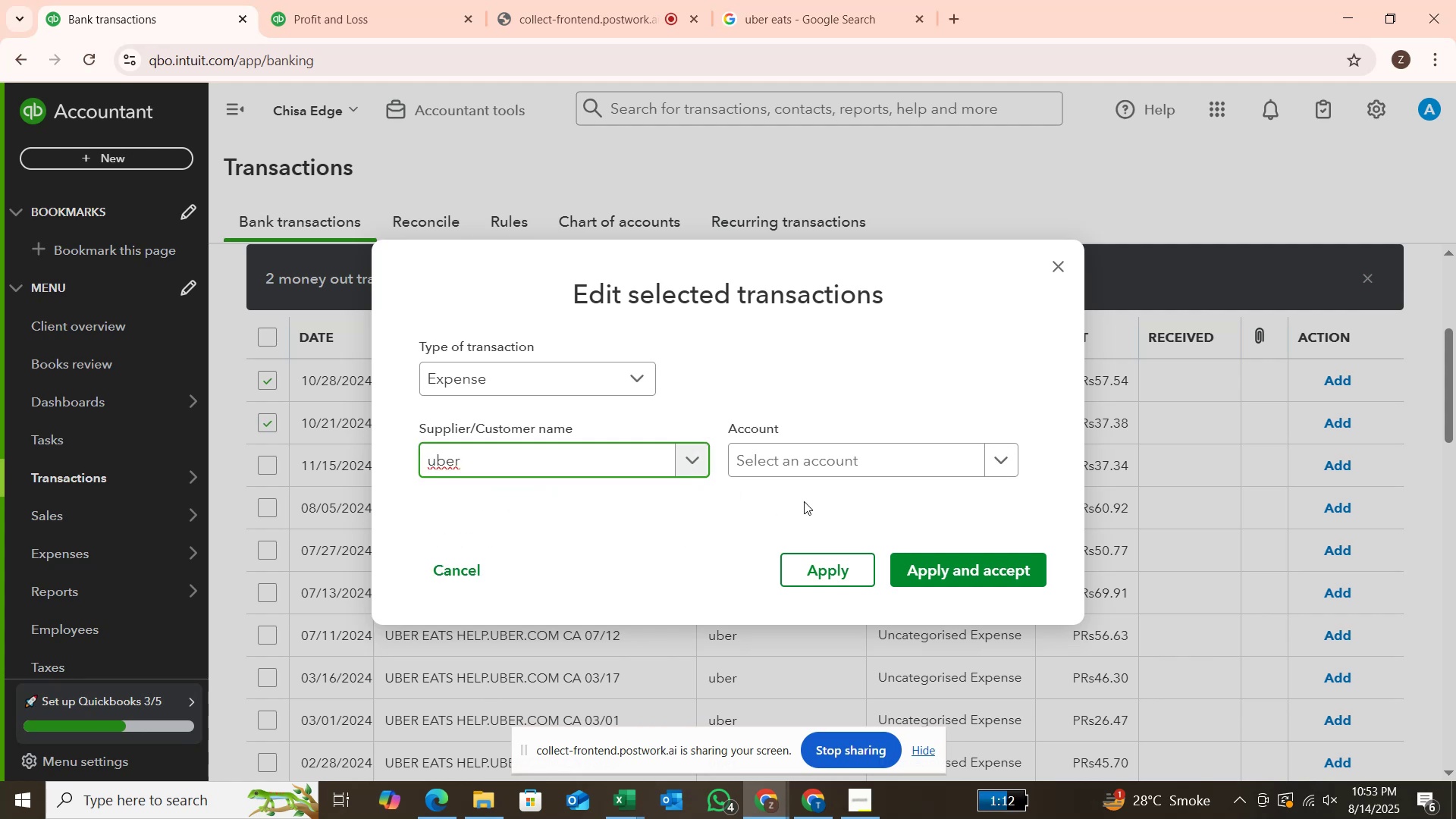 
left_click([834, 466])
 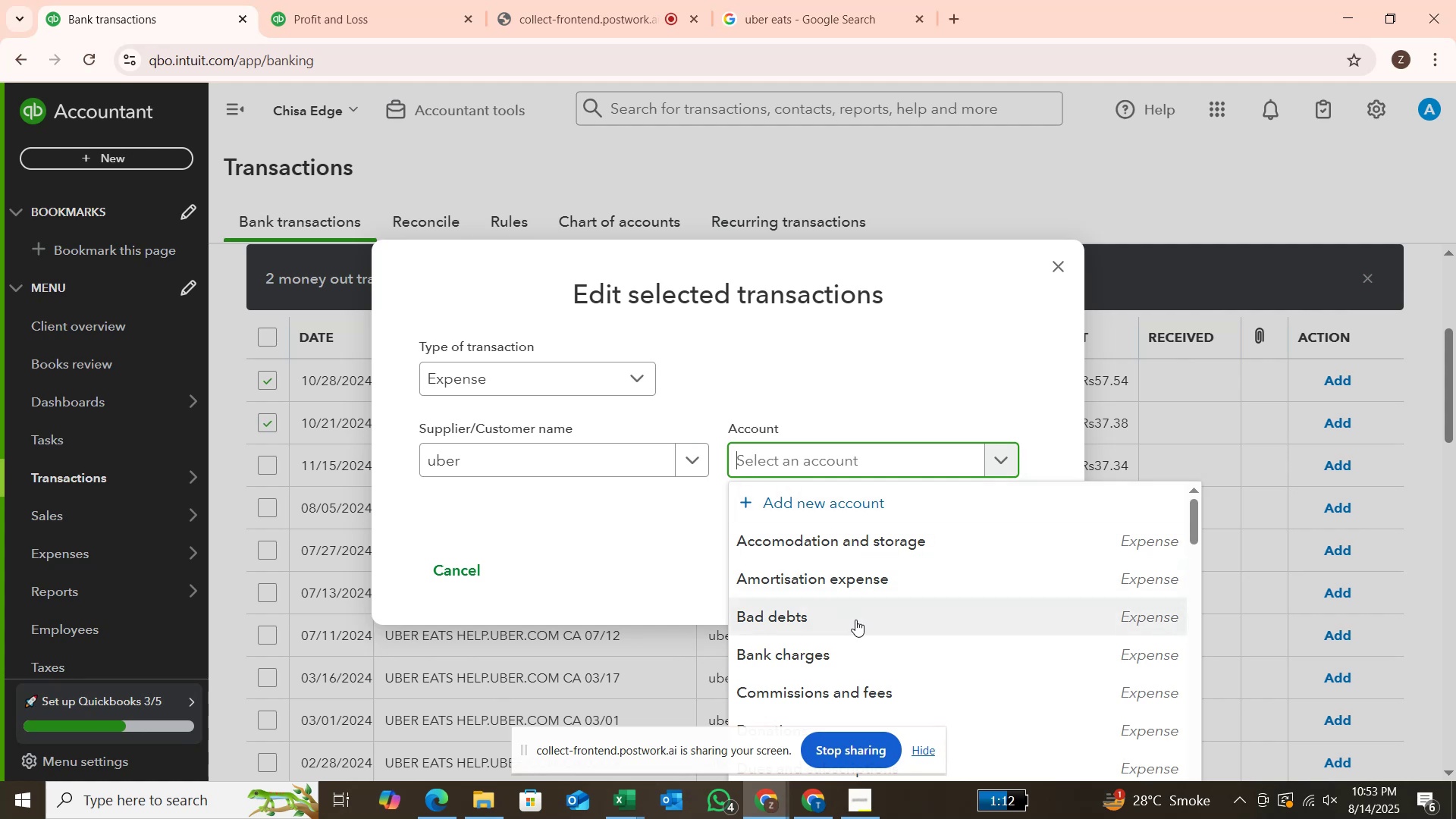 
scroll: coordinate [855, 620], scroll_direction: down, amount: 4.0
 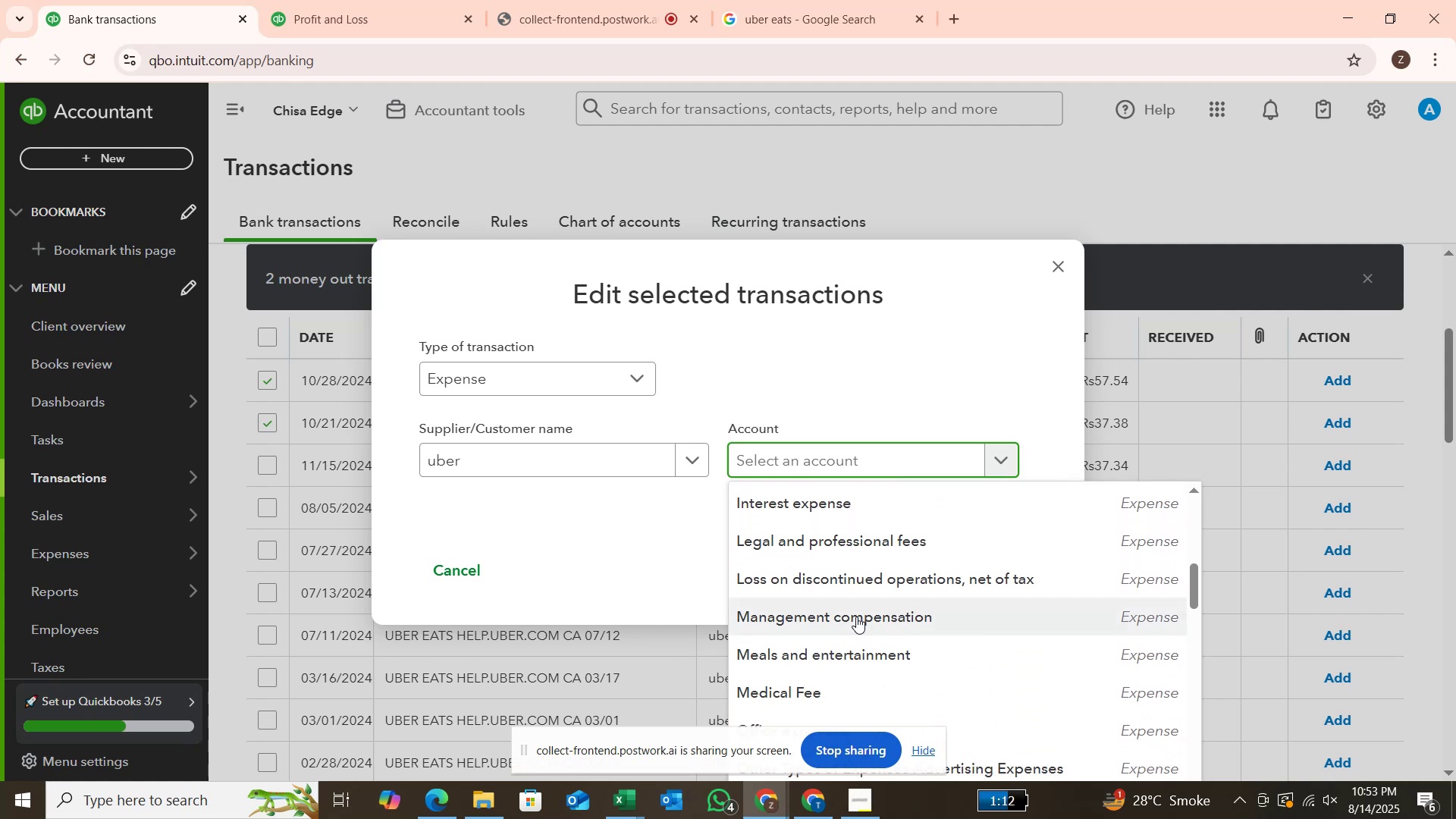 
type(SERVI)
 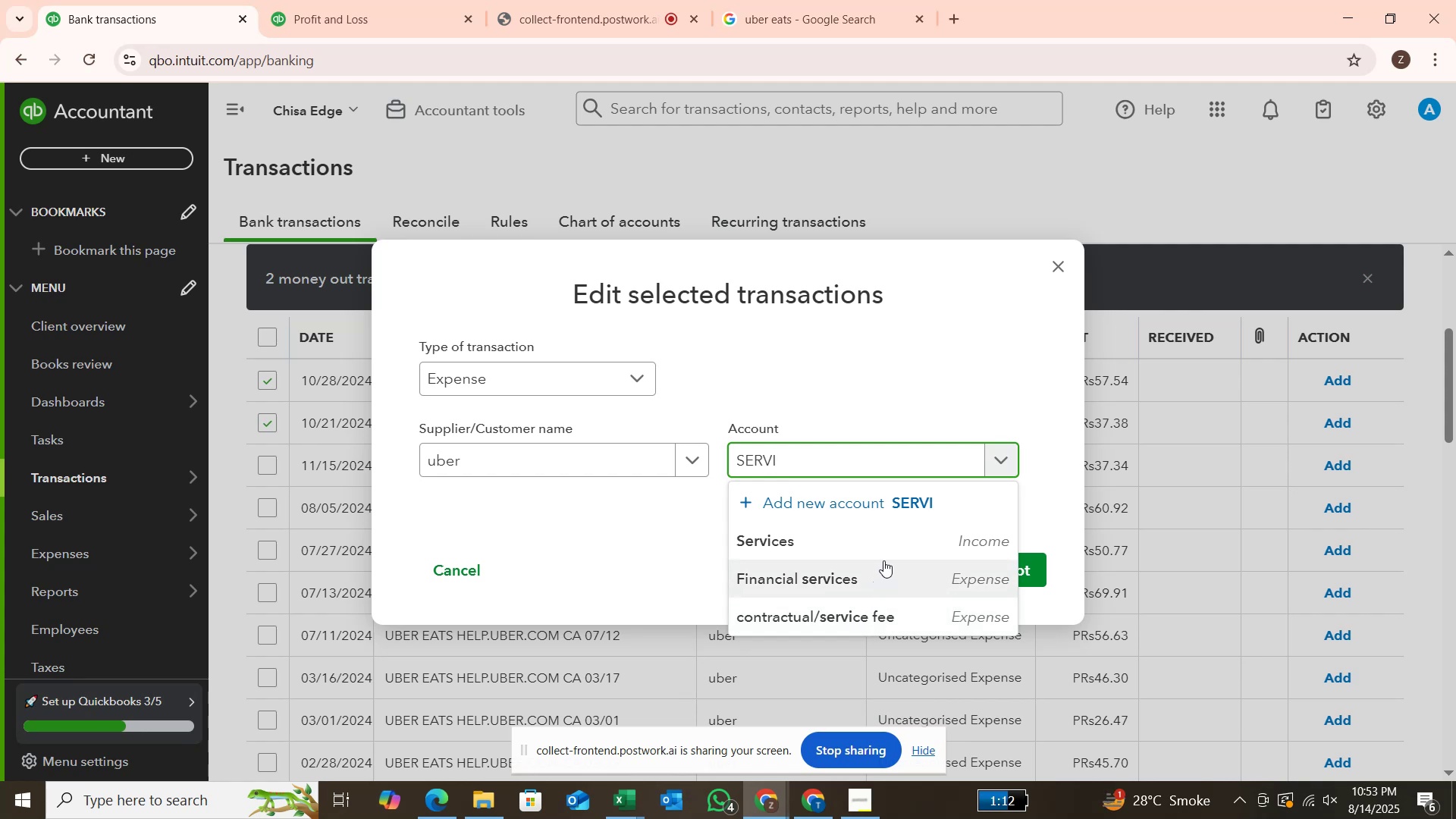 
wait(8.91)
 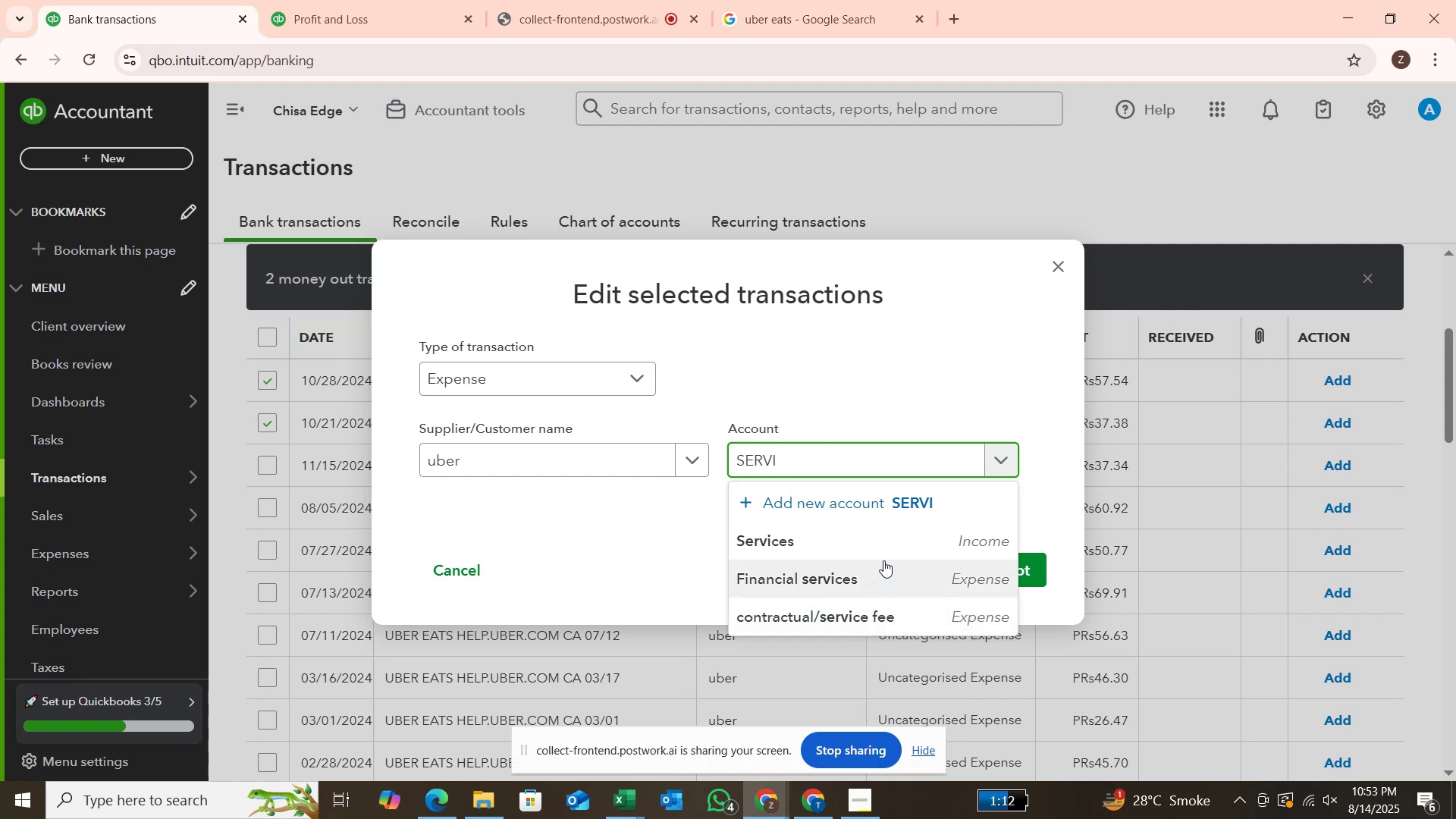 
left_click([998, 455])
 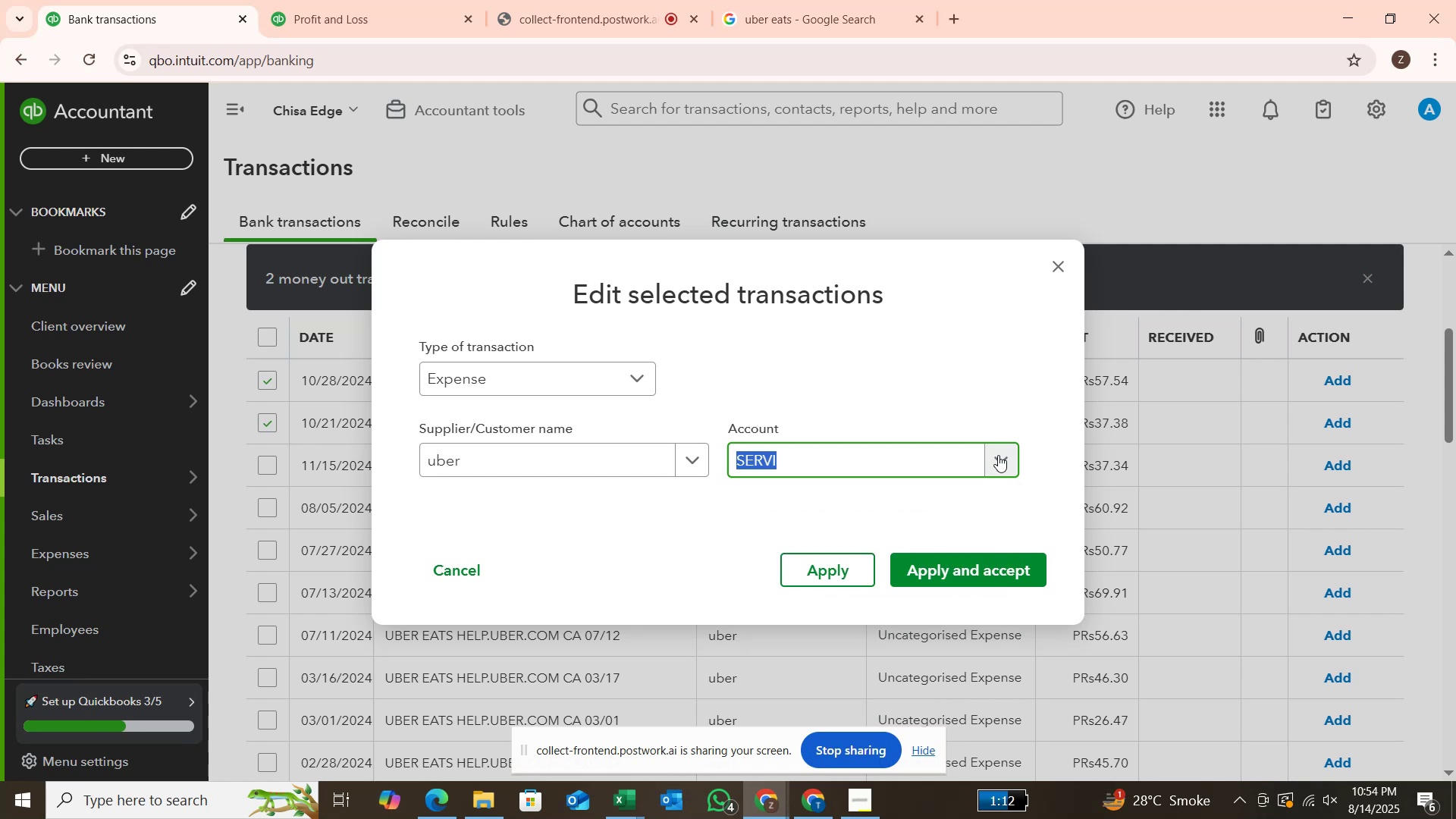 
left_click([998, 455])
 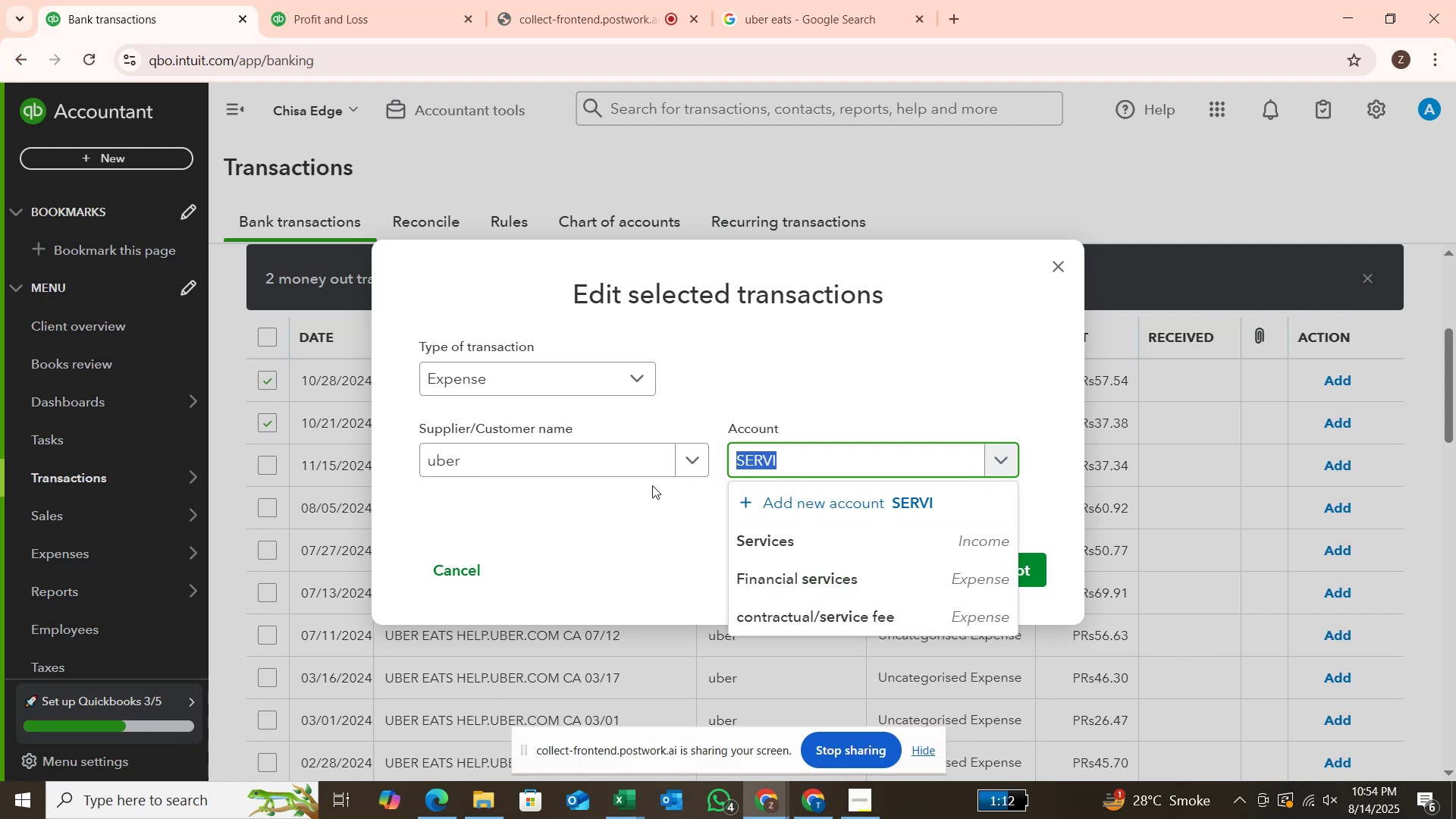 
left_click([689, 467])
 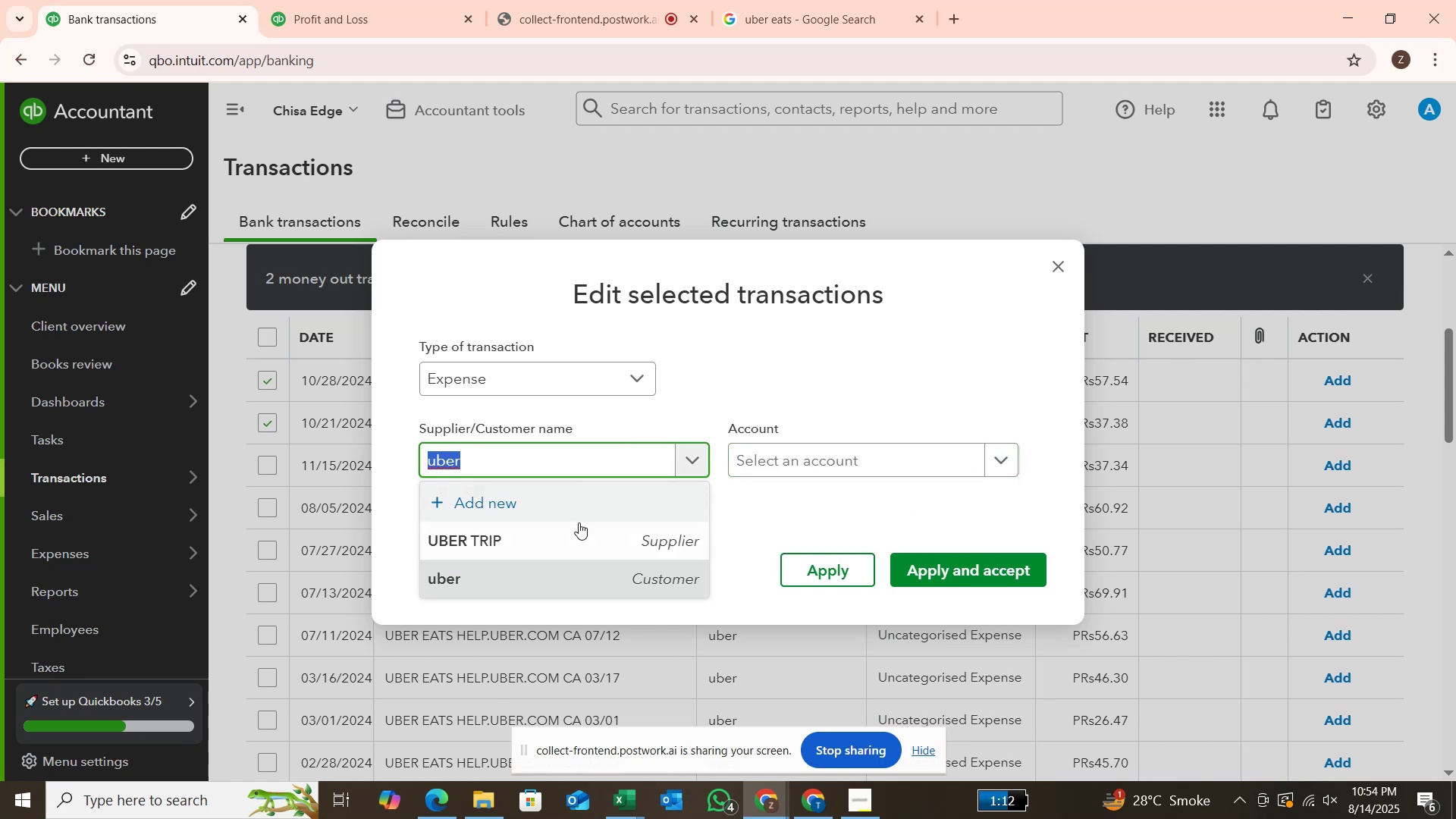 
left_click([579, 528])
 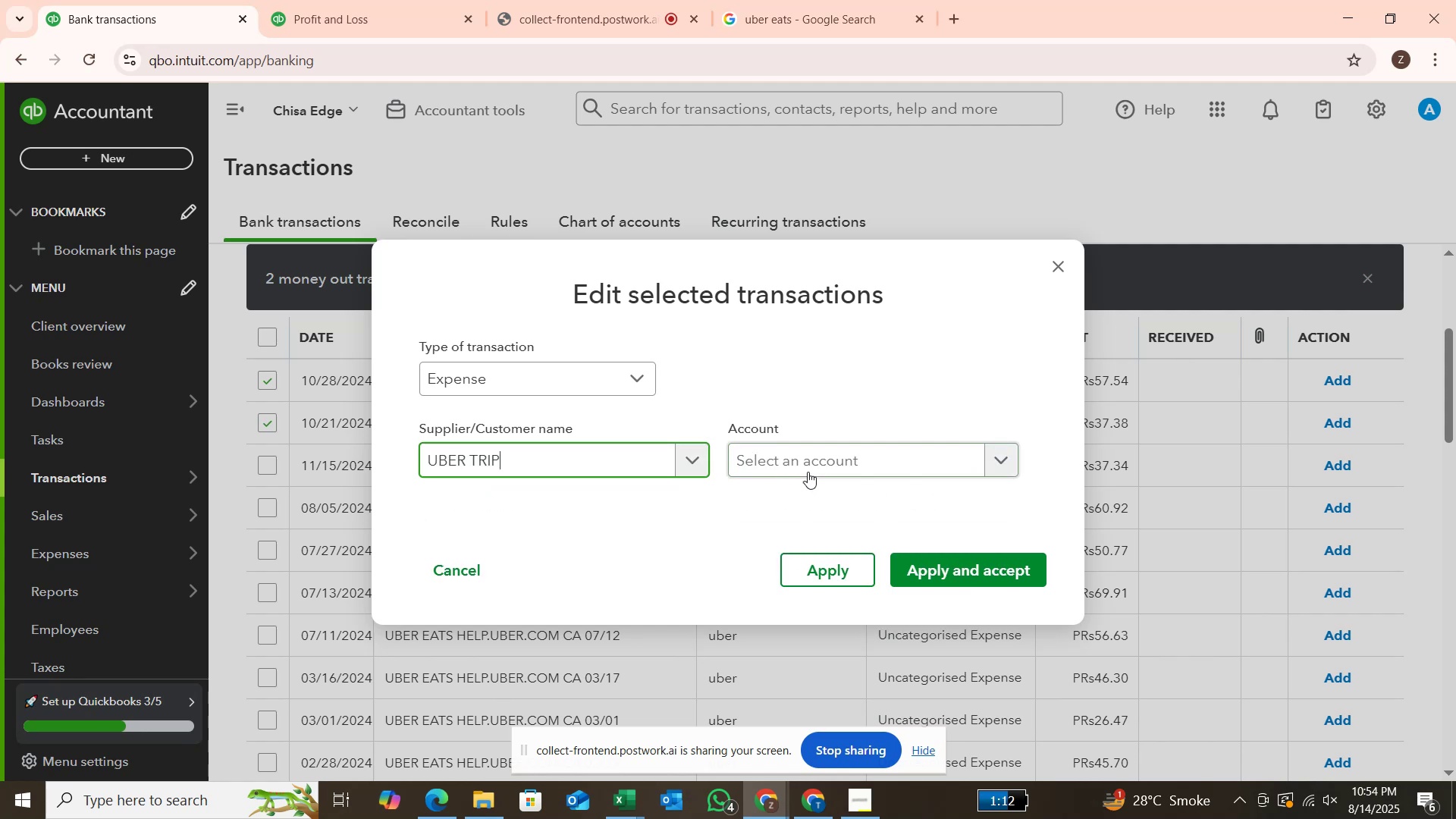 
left_click([808, 471])
 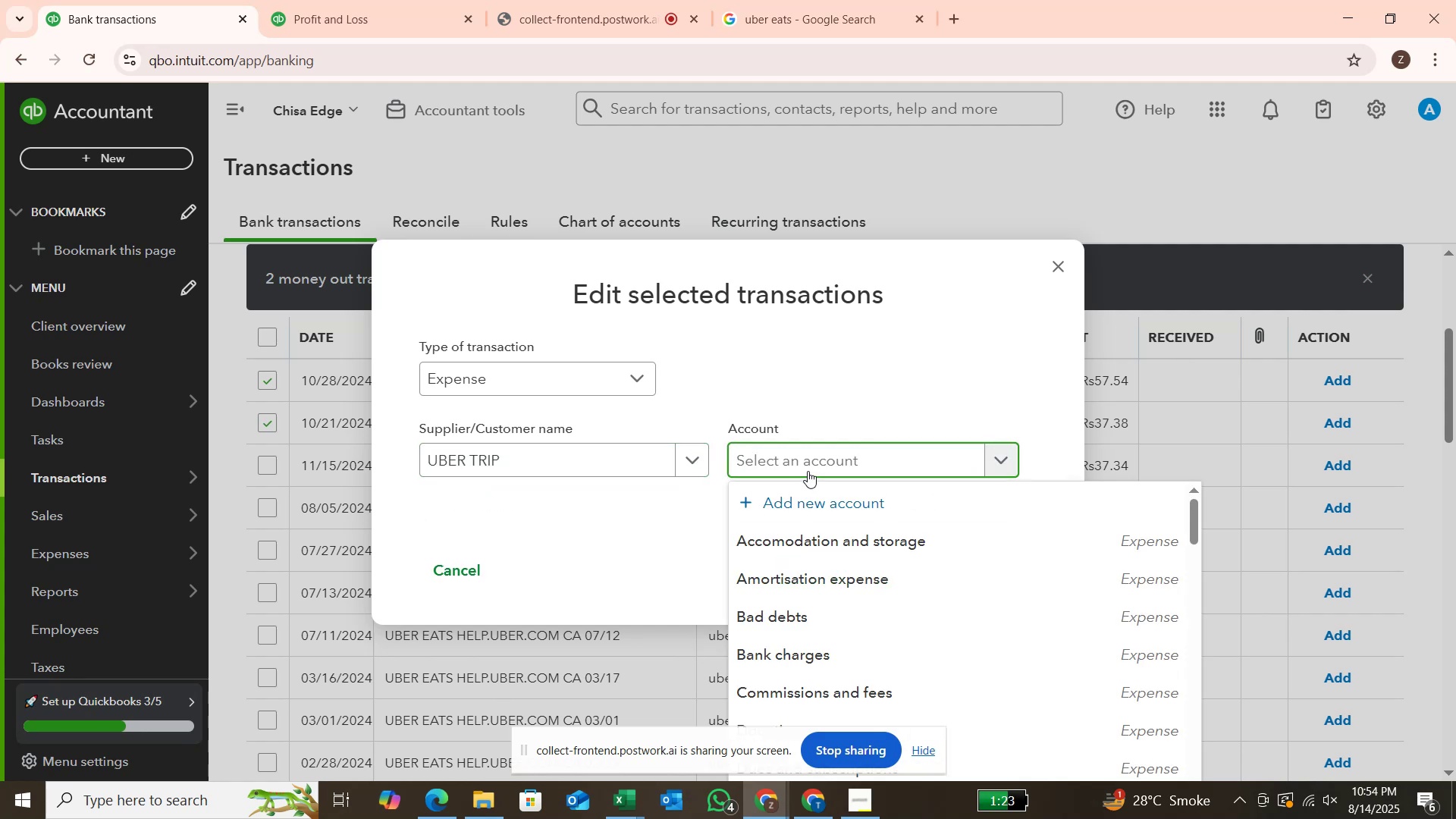 
type(SR)
 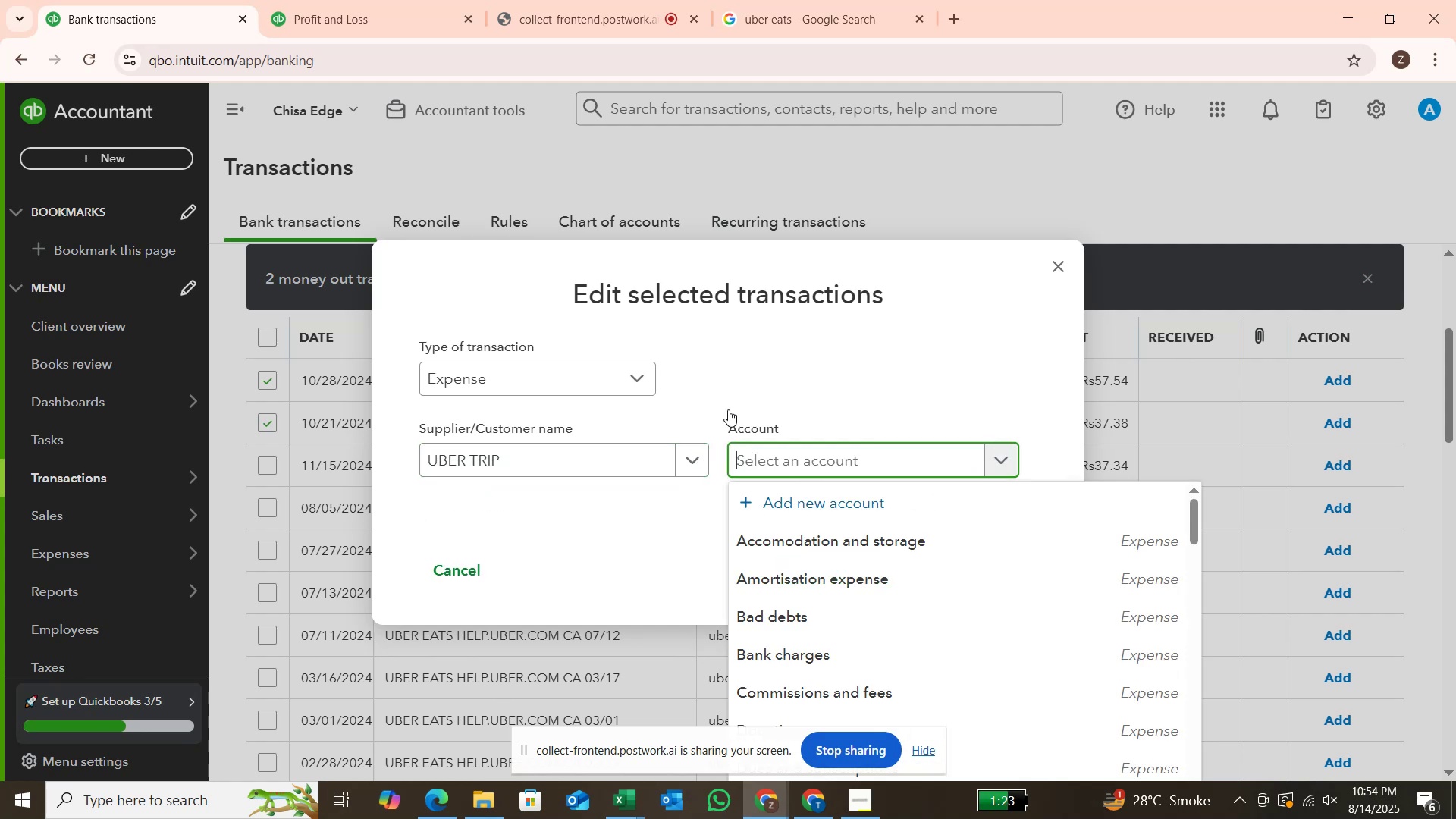 
hold_key(key=E, duration=8.37)
 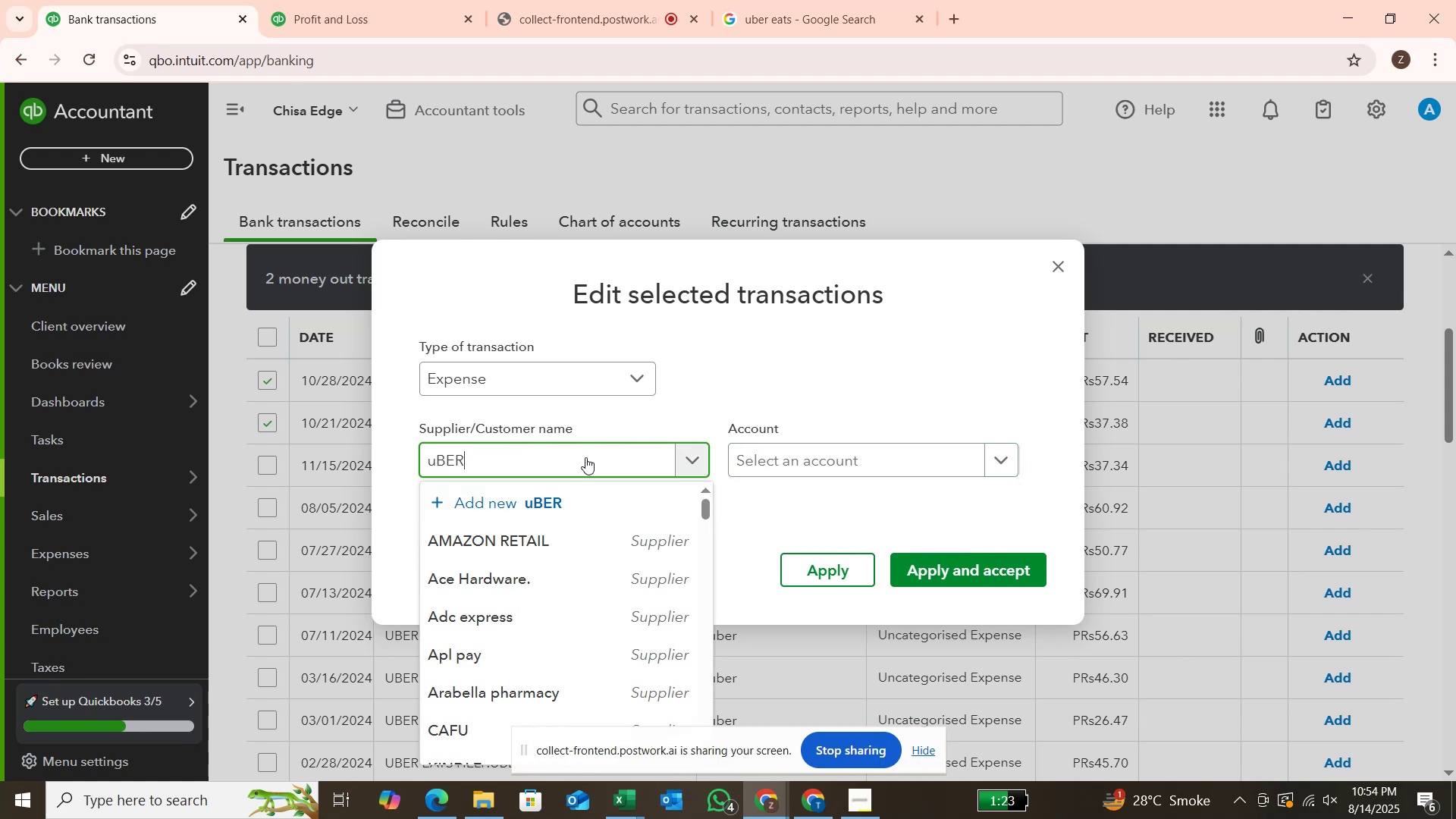 
left_click([704, 467])
 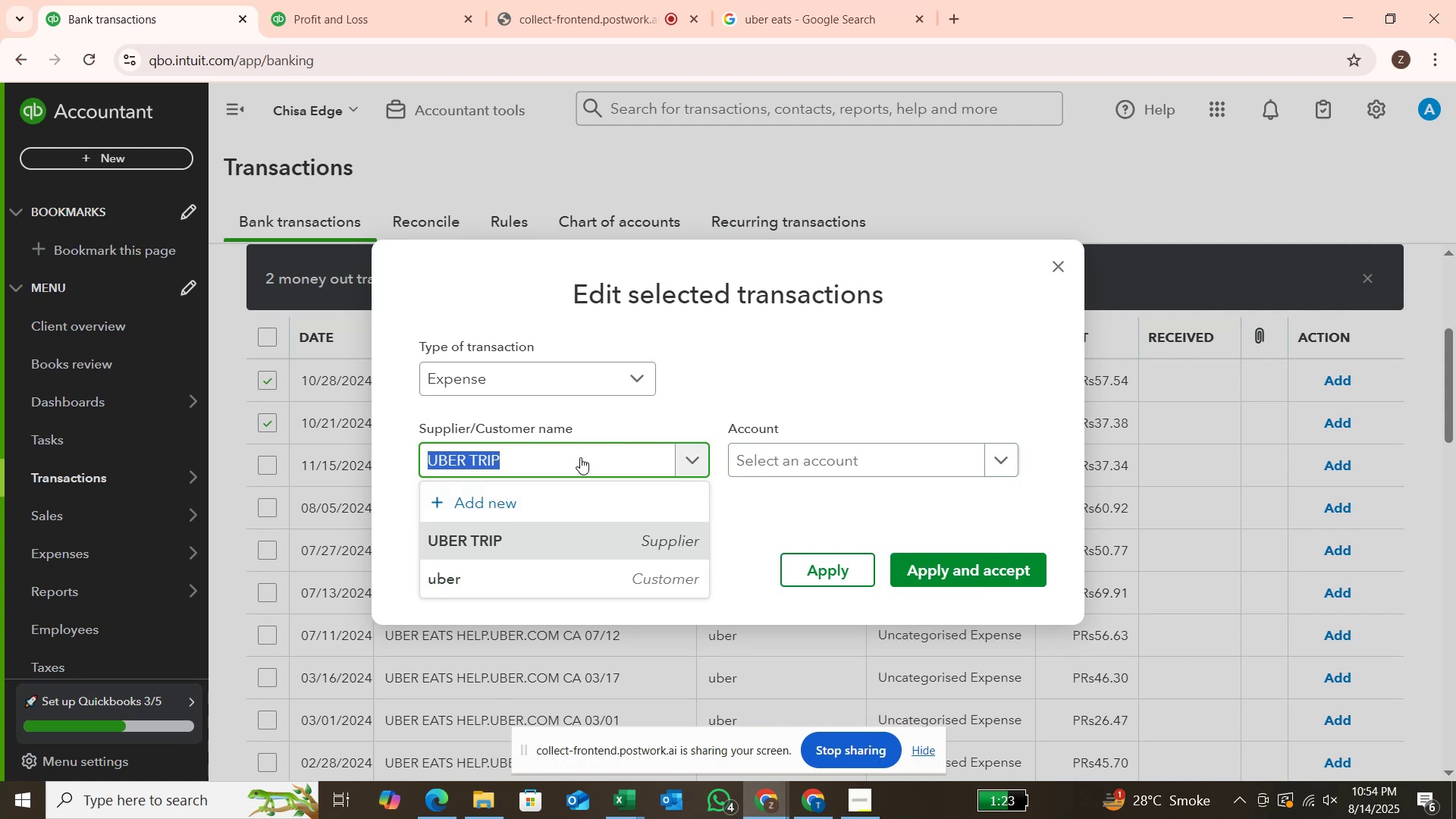 
hold_key(key=Backspace, duration=0.5)
 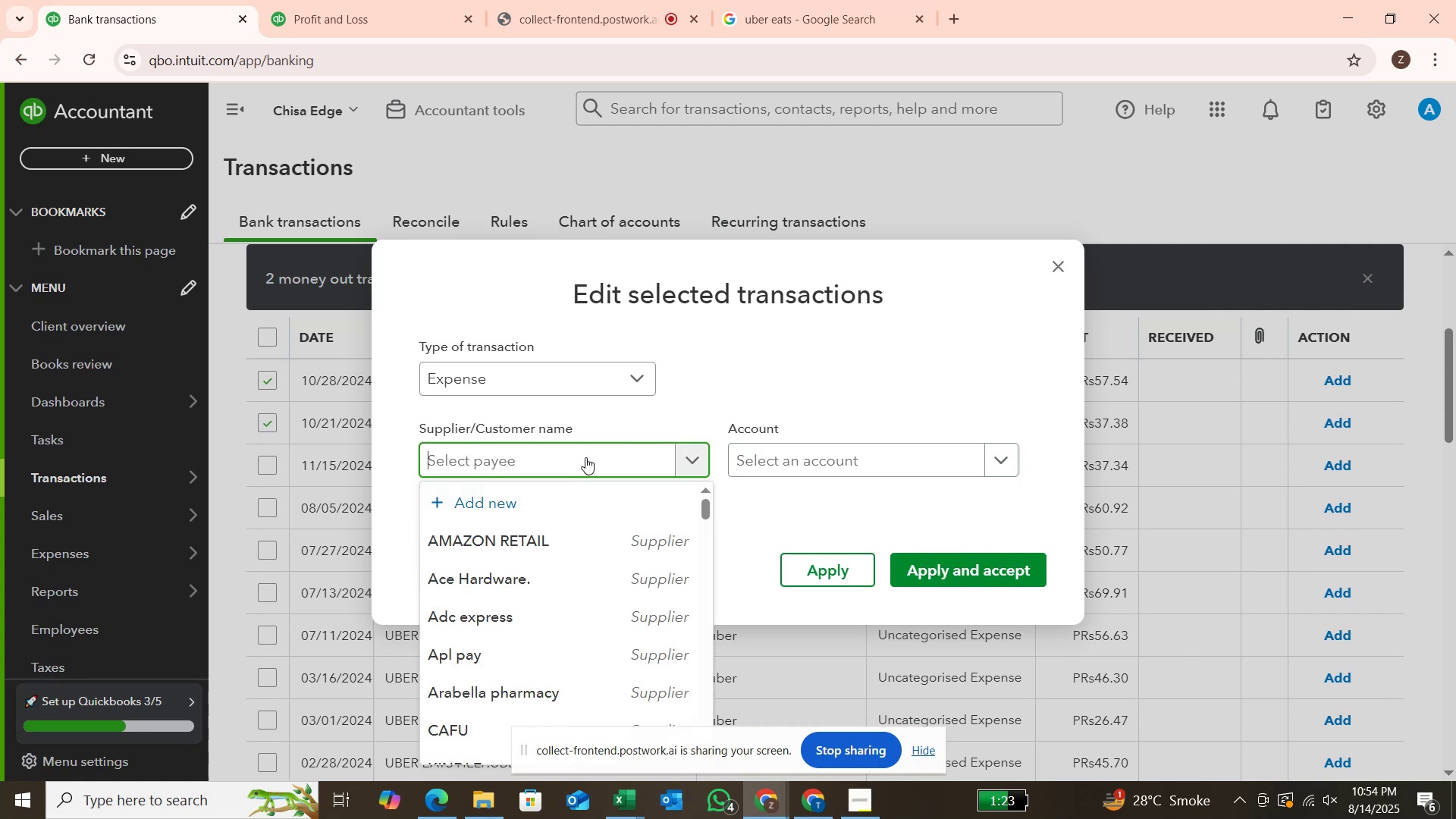 
type(UBr )
key(Backspace)
 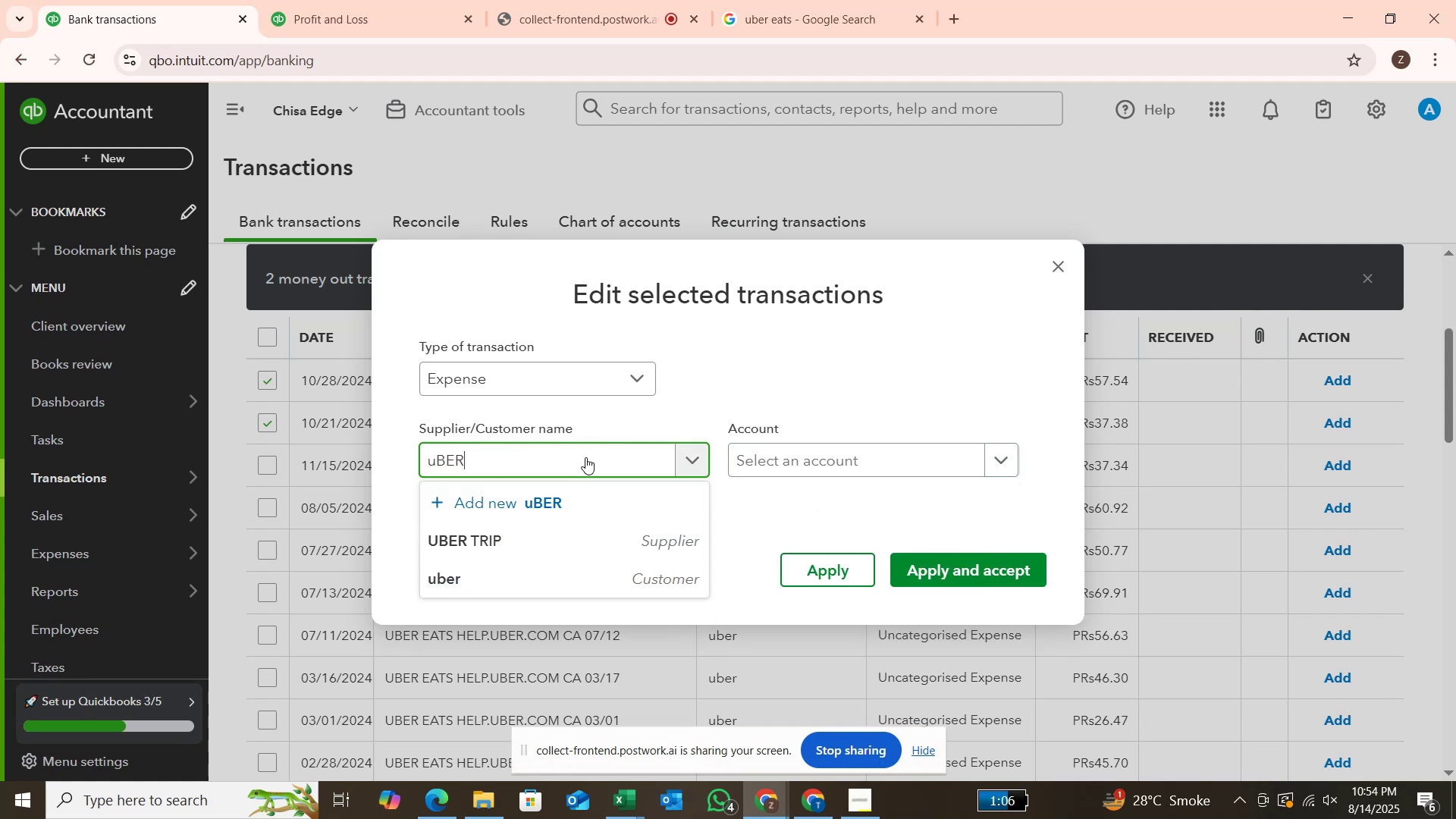 
hold_key(key=Backspace, duration=0.71)
 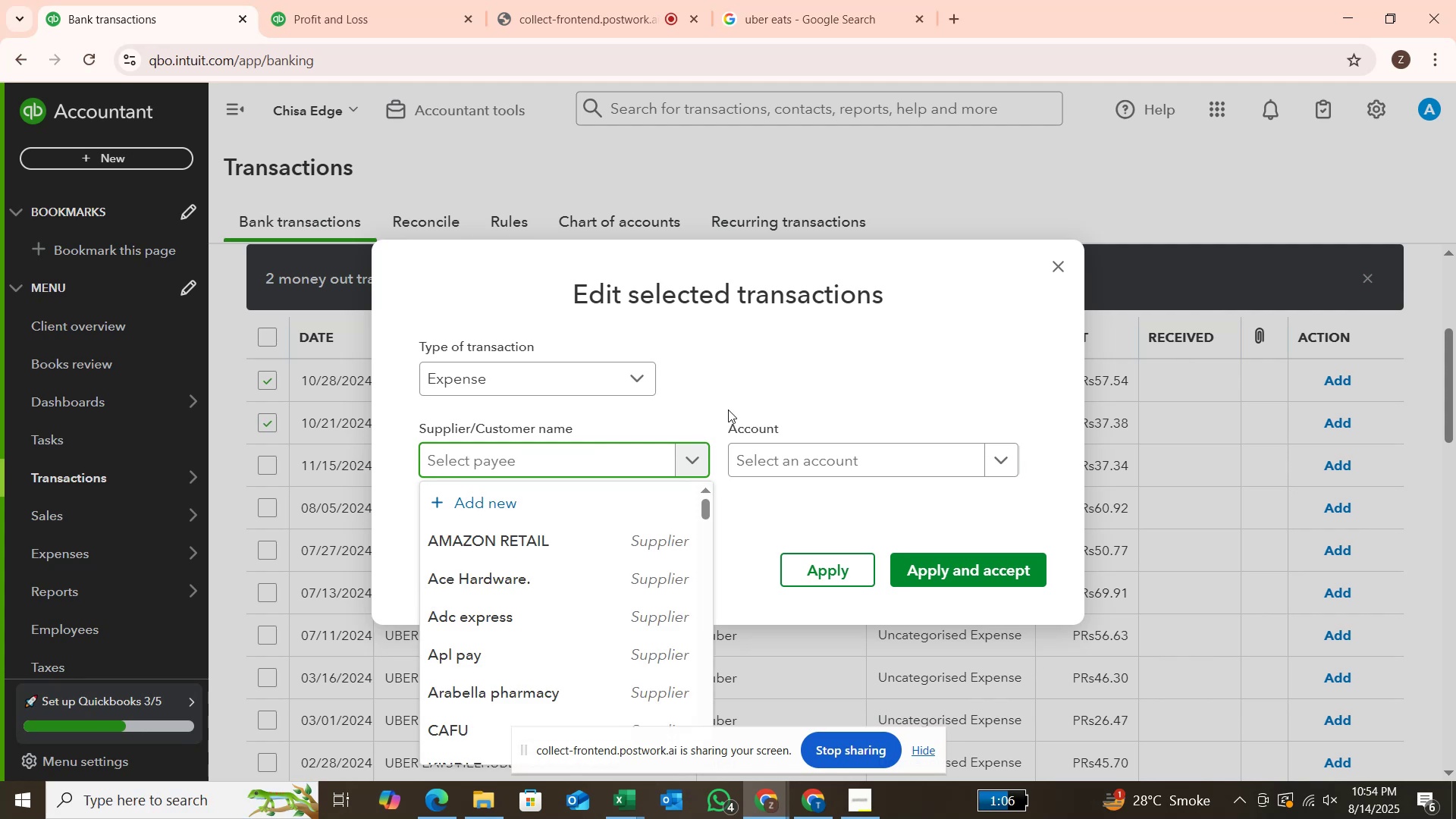 
hold_key(key=CapsLock, duration=0.55)
 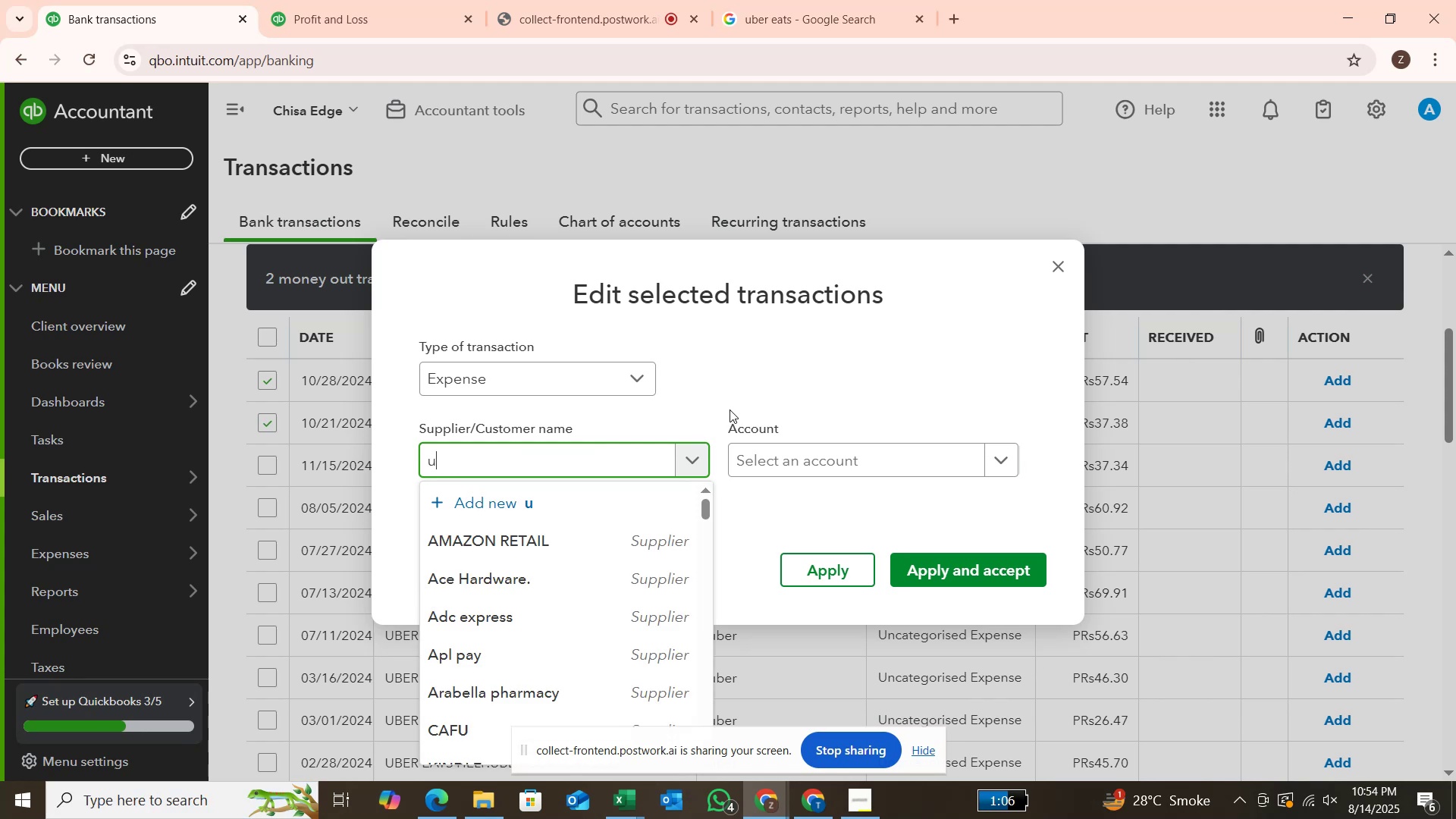 
type(UBER )
 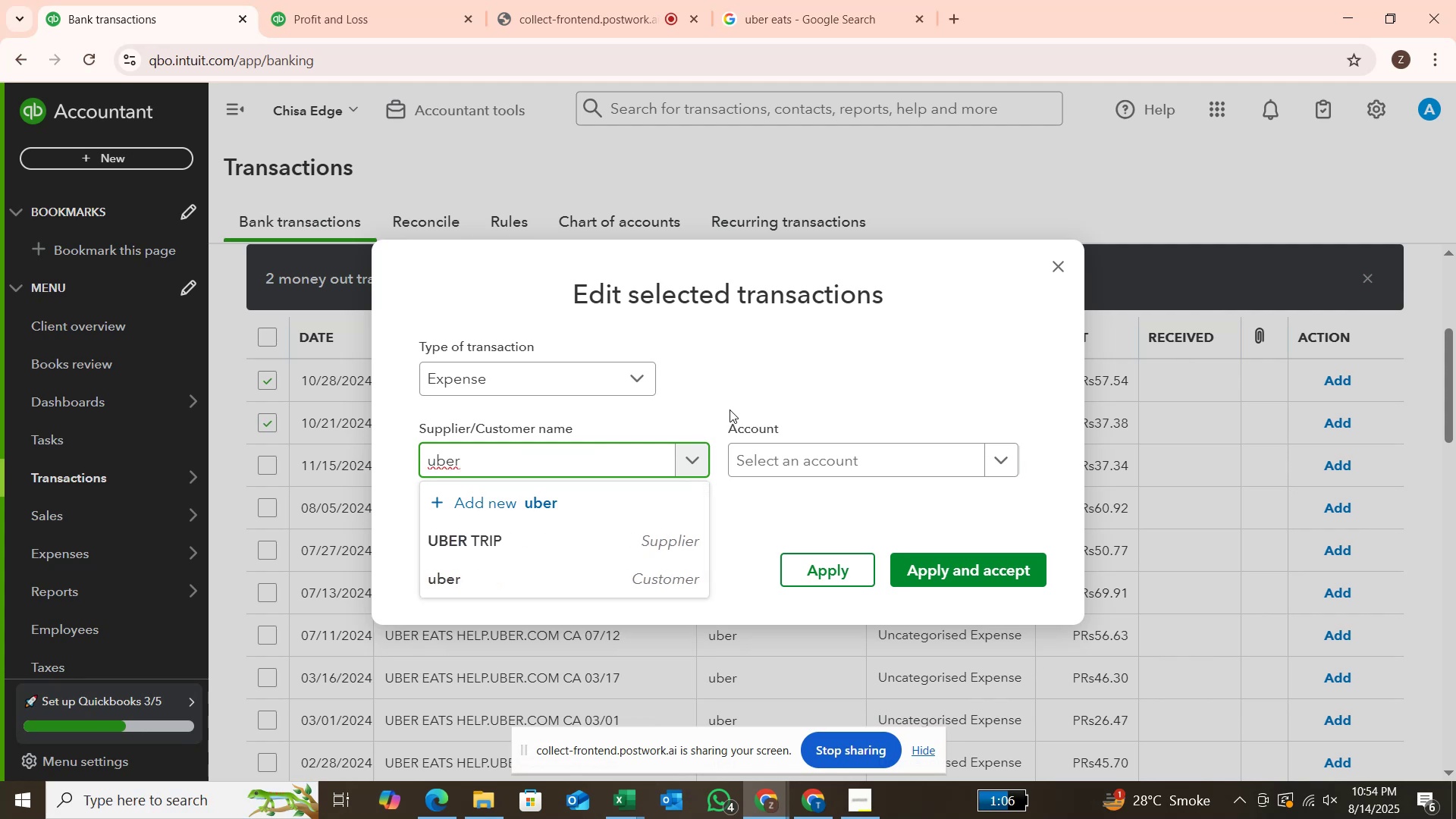 
wait(5.08)
 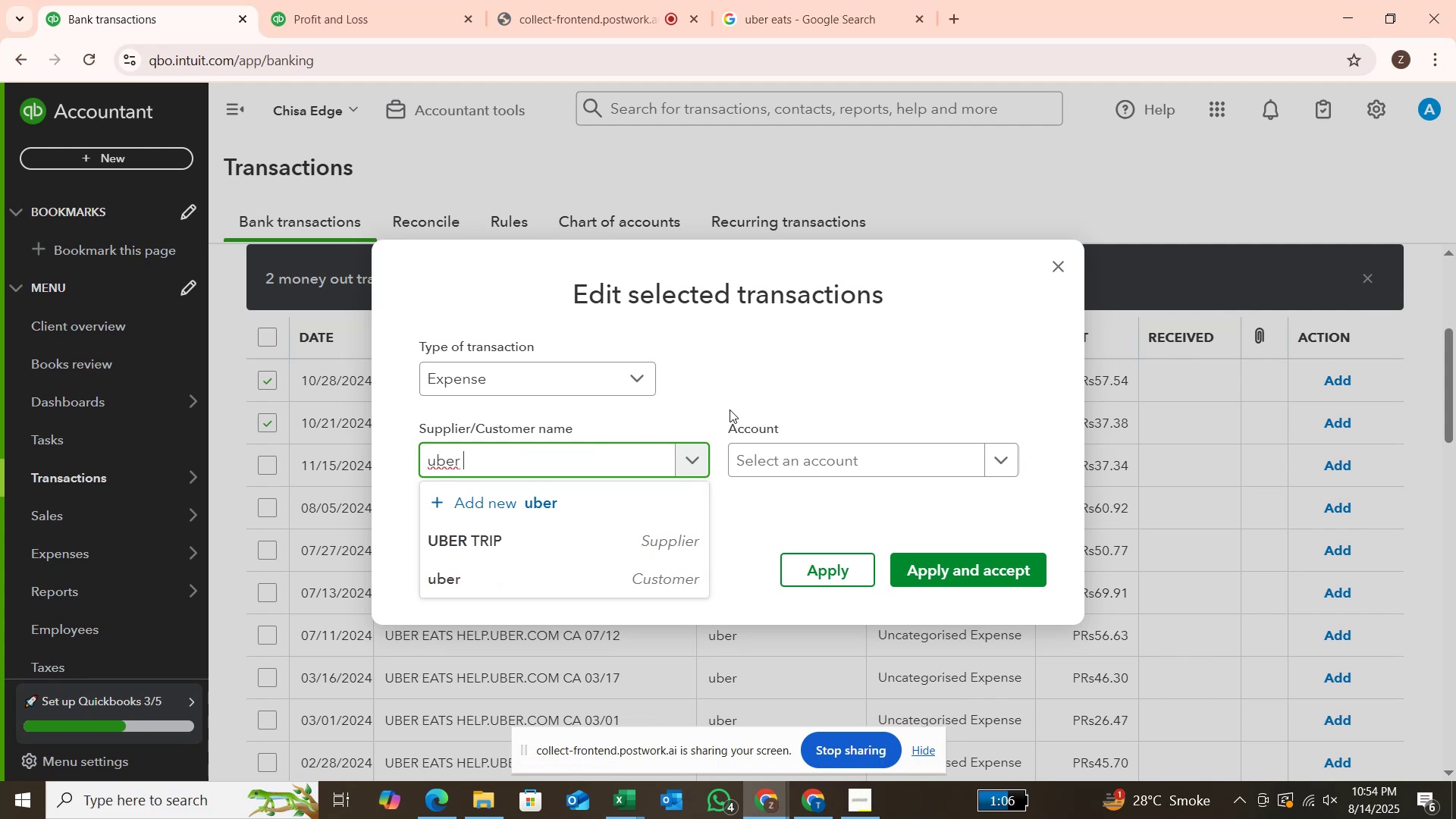 
type(PENDING)
key(Backspace)
key(Backspace)
key(Backspace)
key(Backspace)
key(Backspace)
key(Backspace)
key(Backspace)
key(Backspace)
 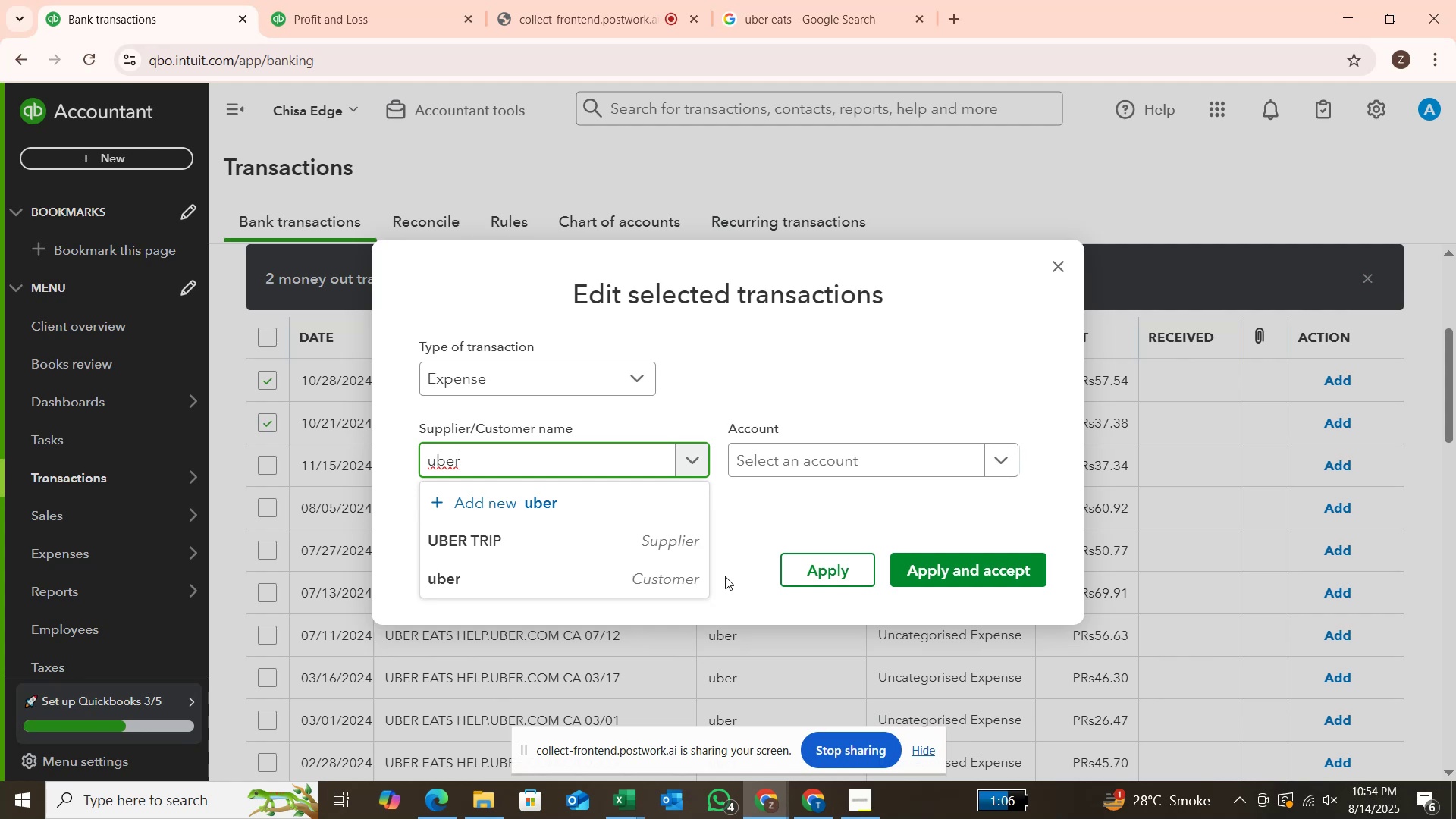 
right_click([661, 573])
 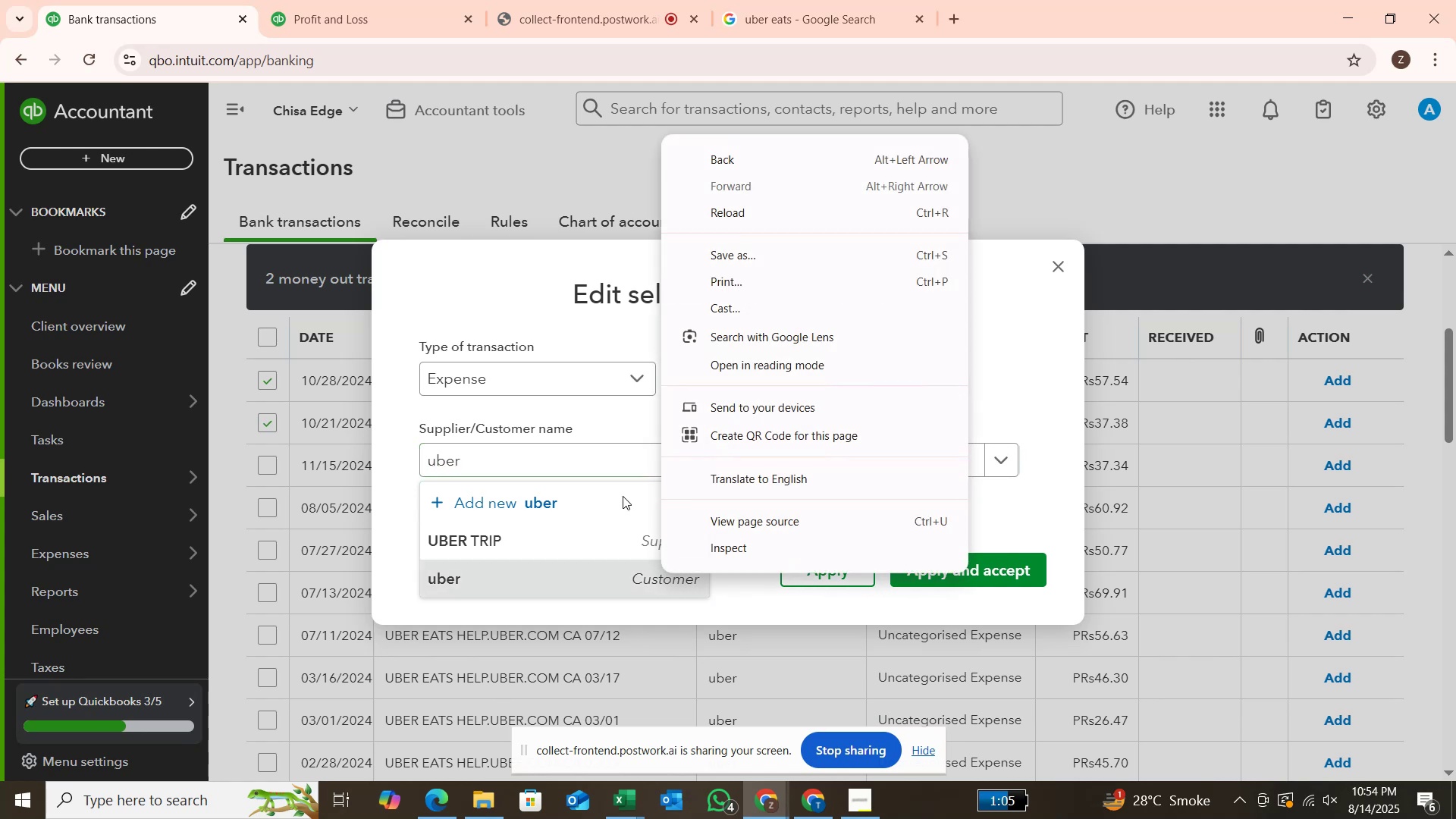 
left_click([602, 471])
 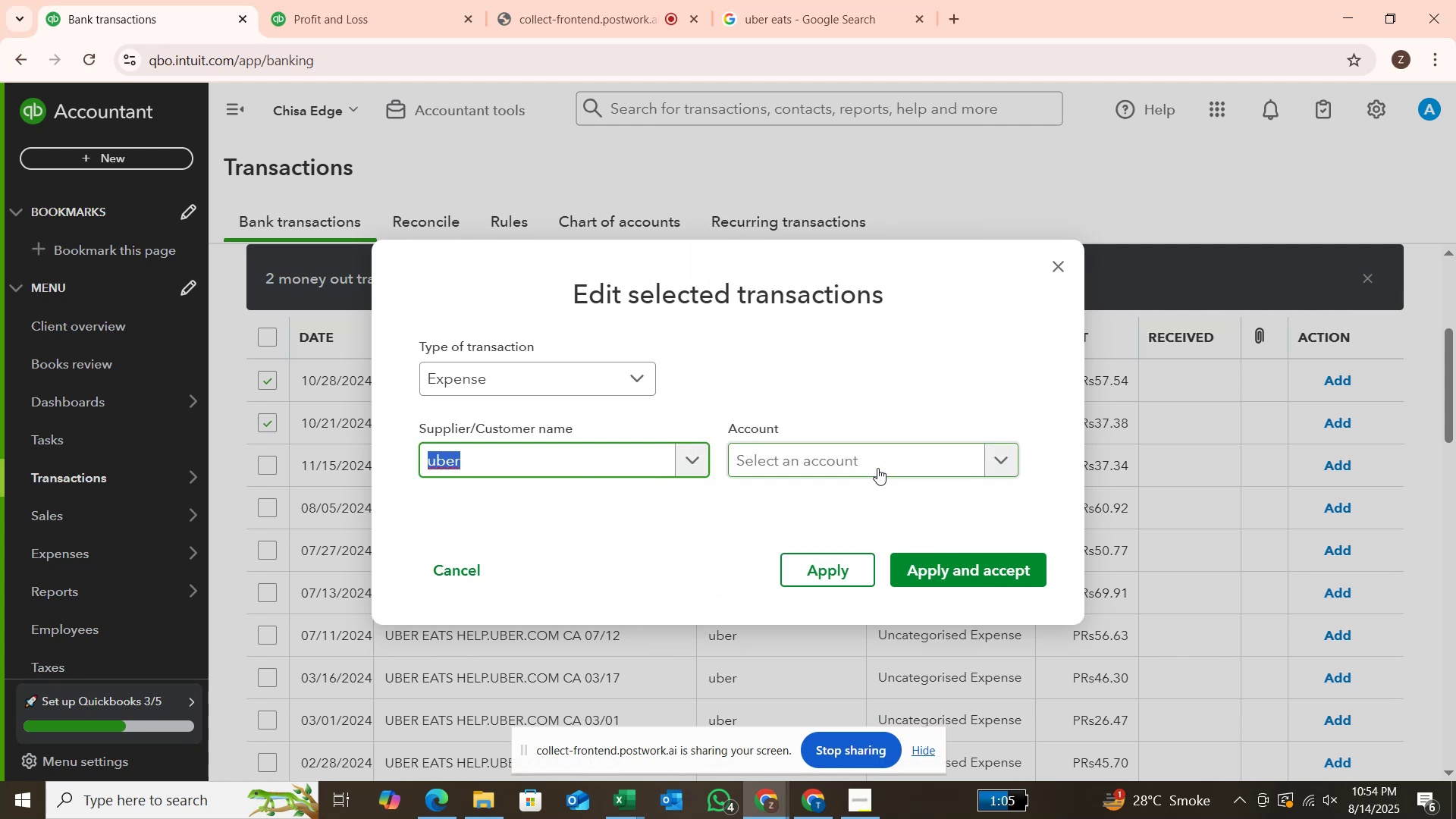 
left_click([877, 466])
 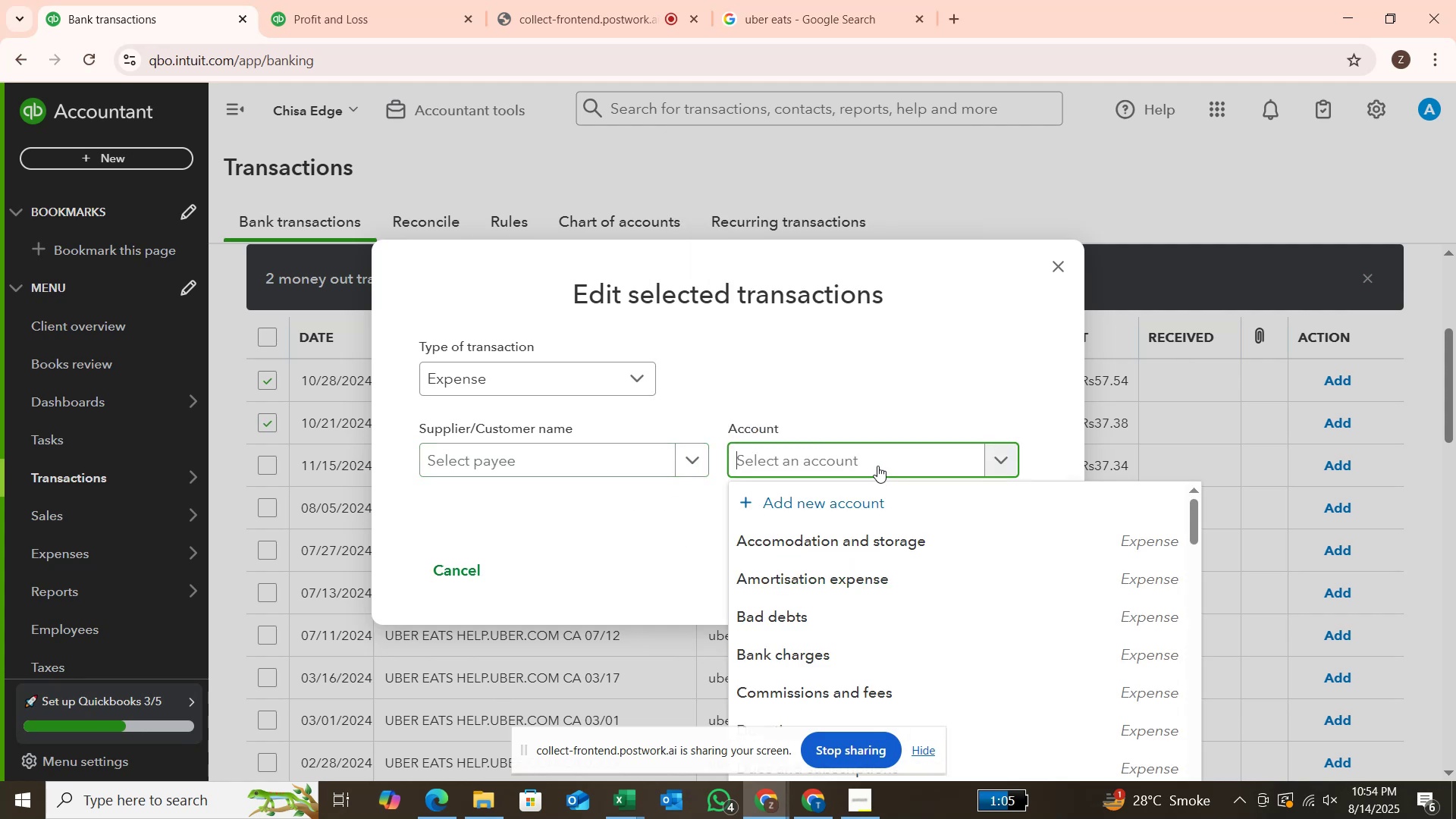 
scroll: coordinate [883, 536], scroll_direction: down, amount: 2.0
 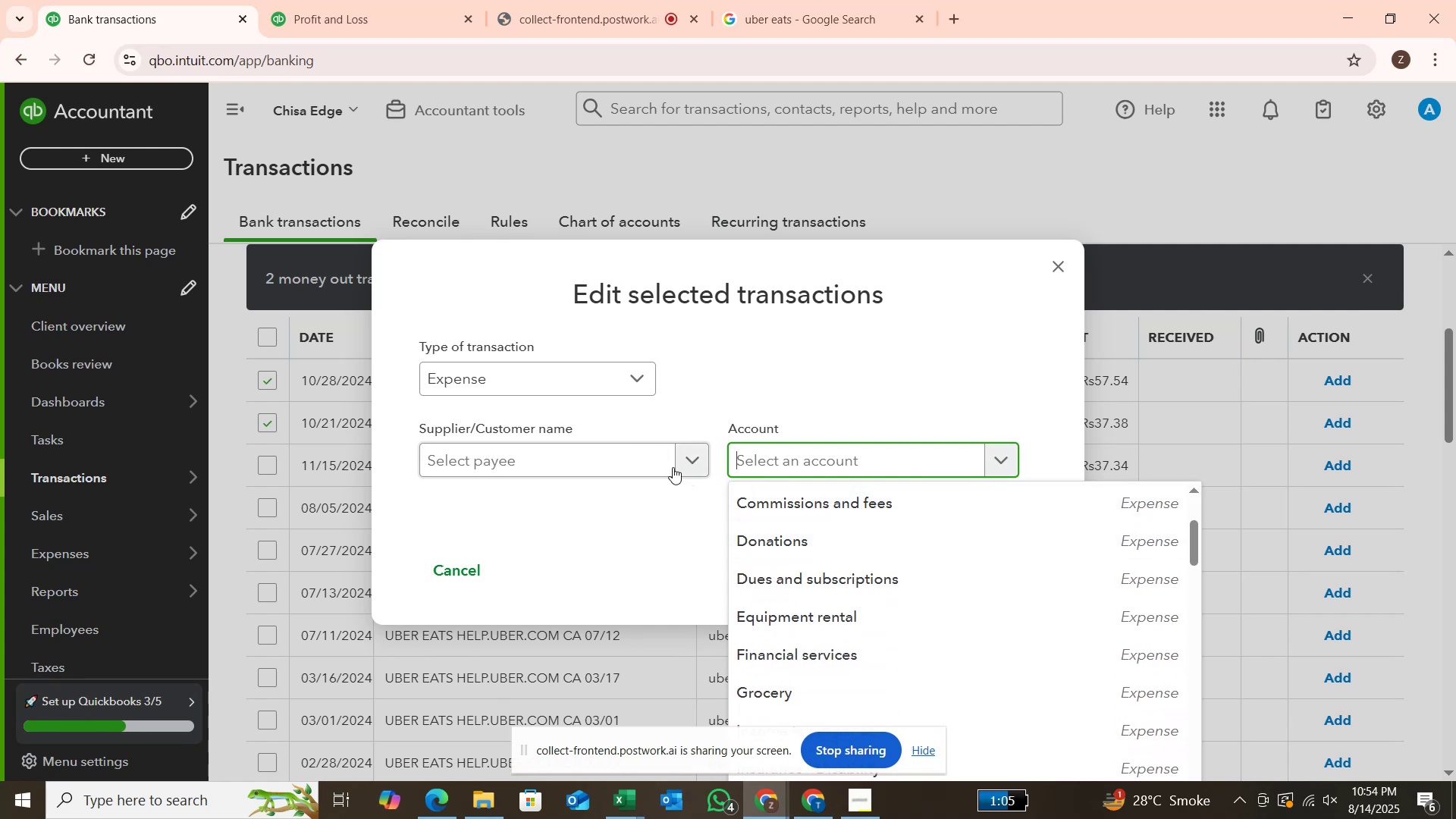 
left_click([692, 462])
 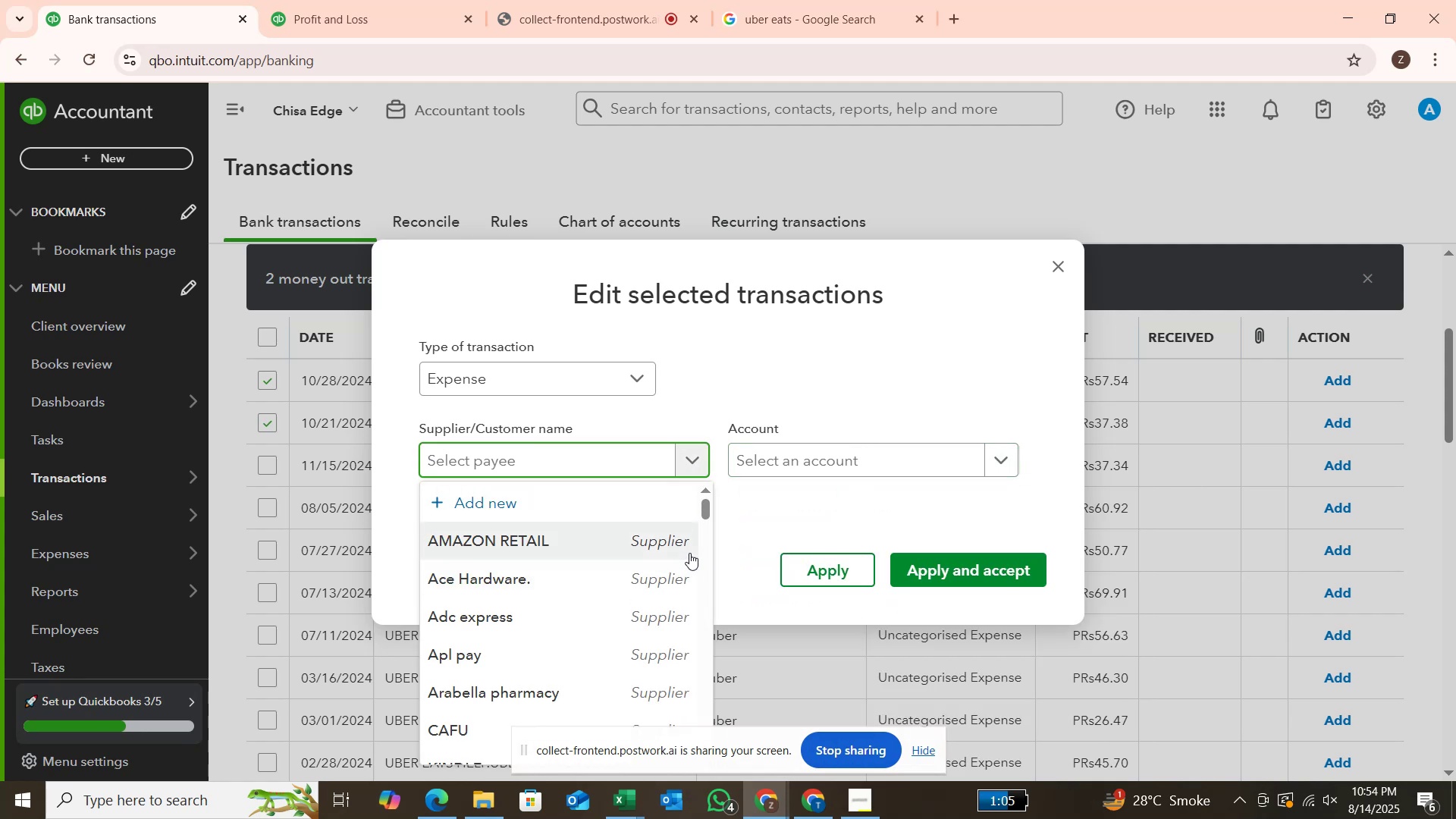 
type(UBET)
key(Backspace)
 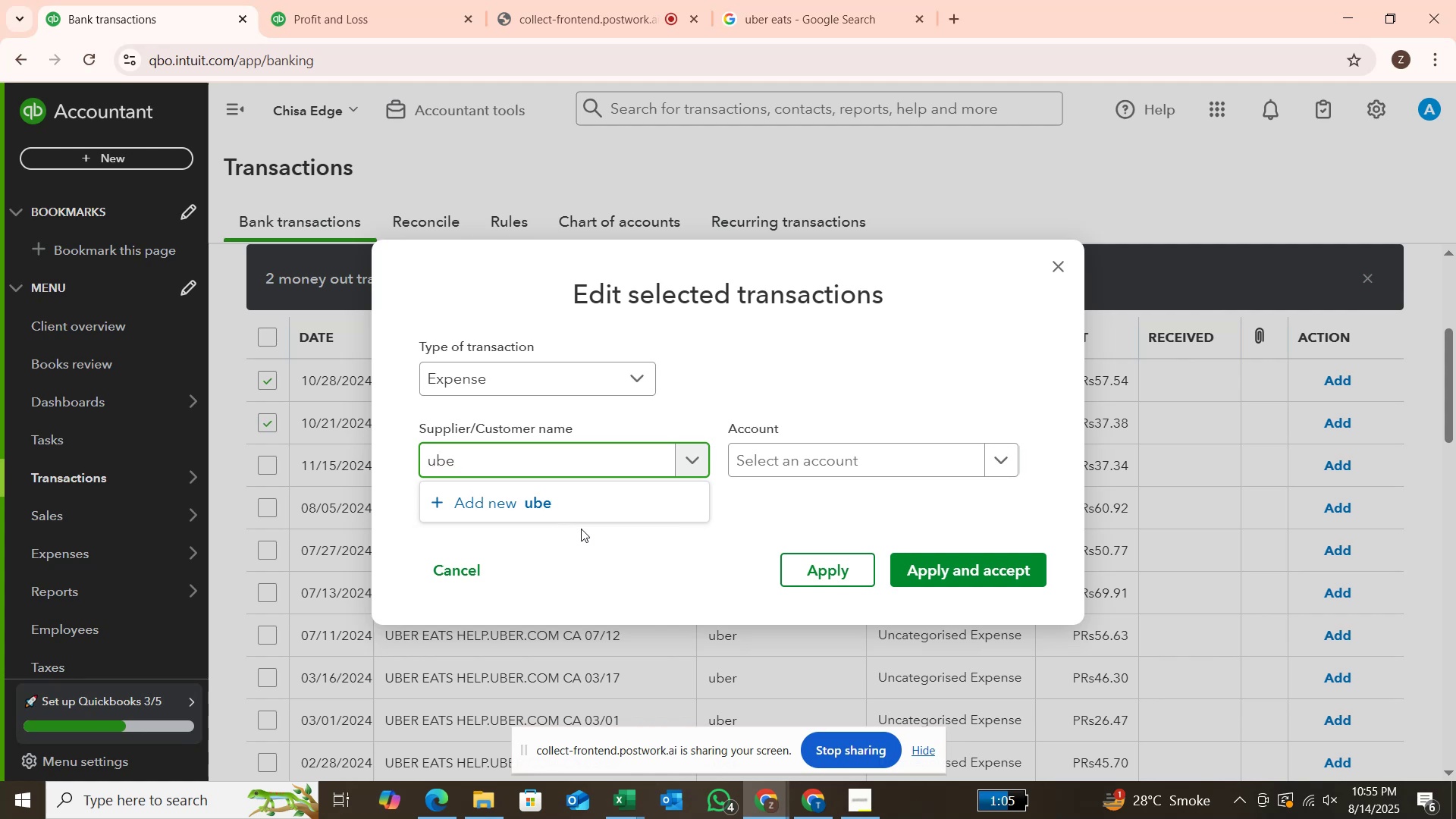 
mouse_move([541, 554])
 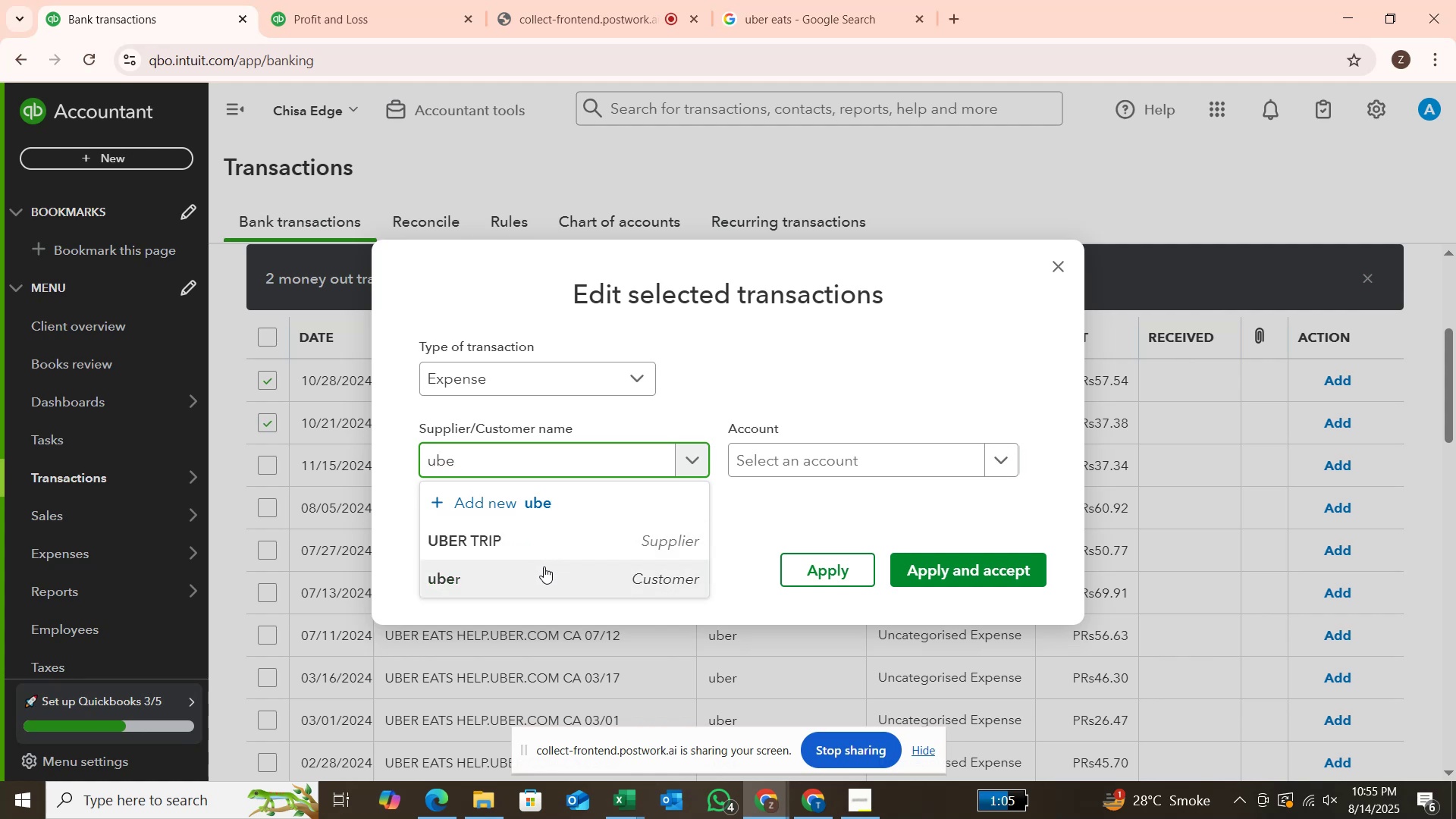 
left_click([544, 566])
 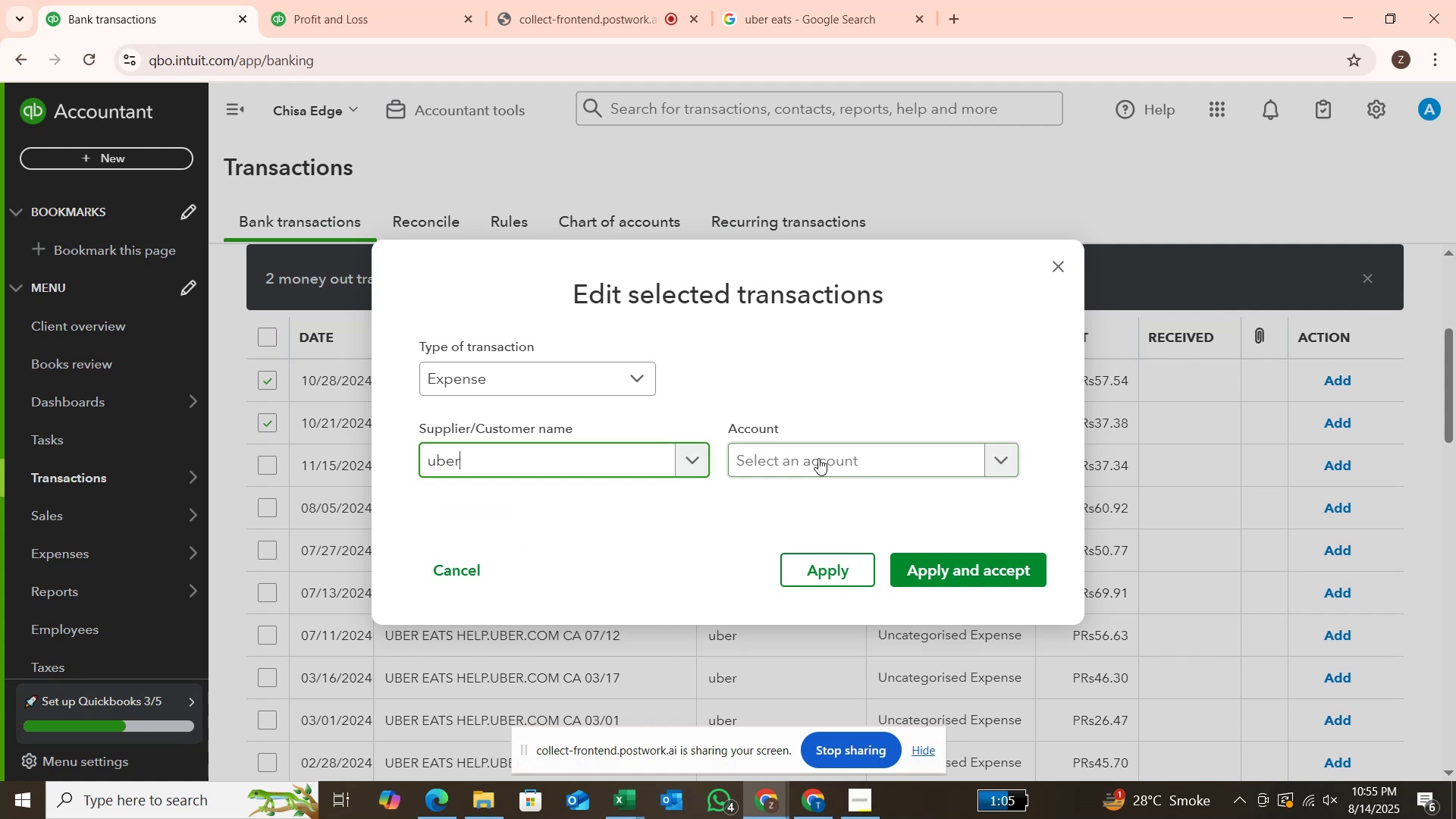 
left_click([818, 458])
 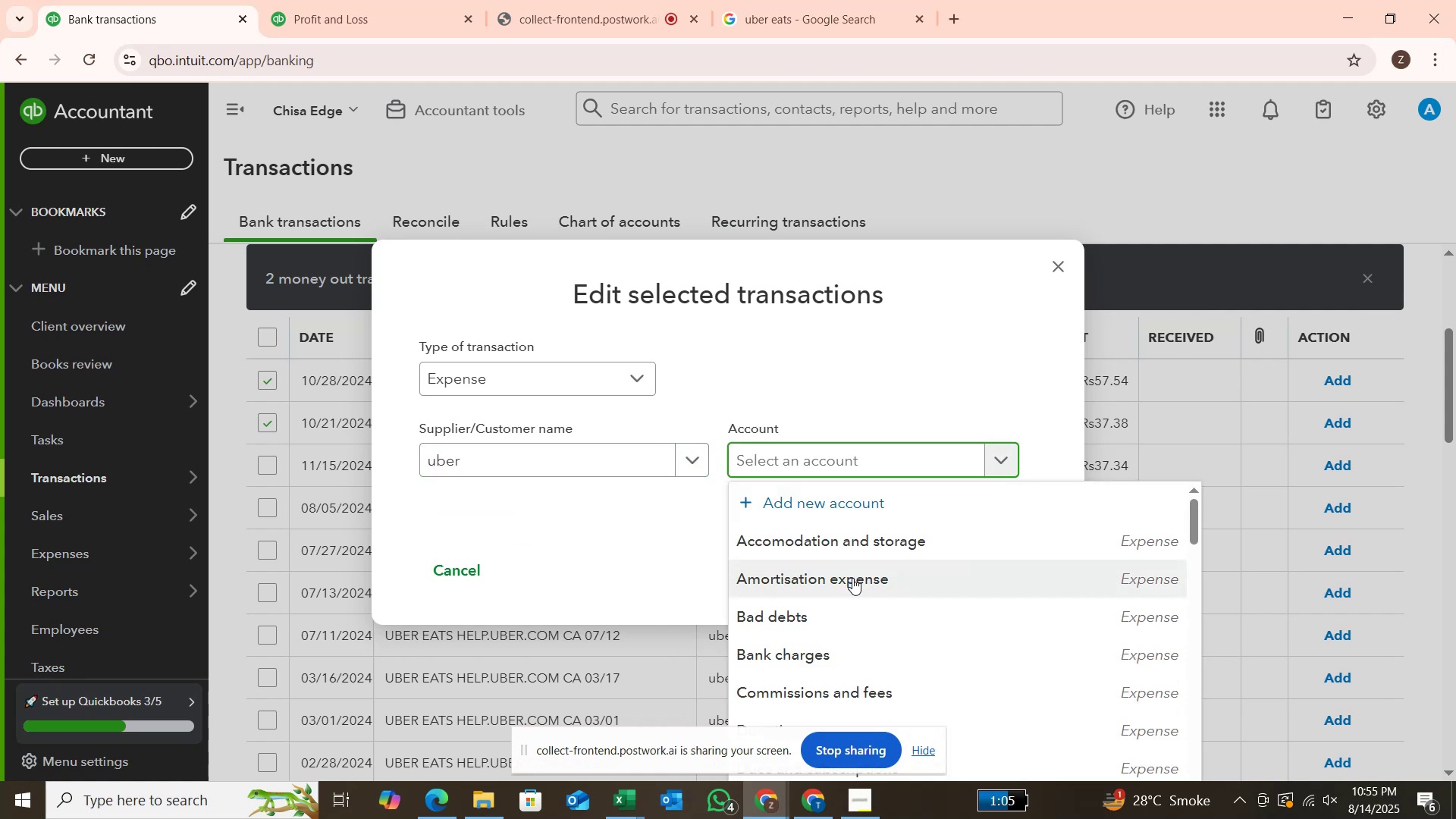 
scroll: coordinate [852, 578], scroll_direction: down, amount: 2.0
 